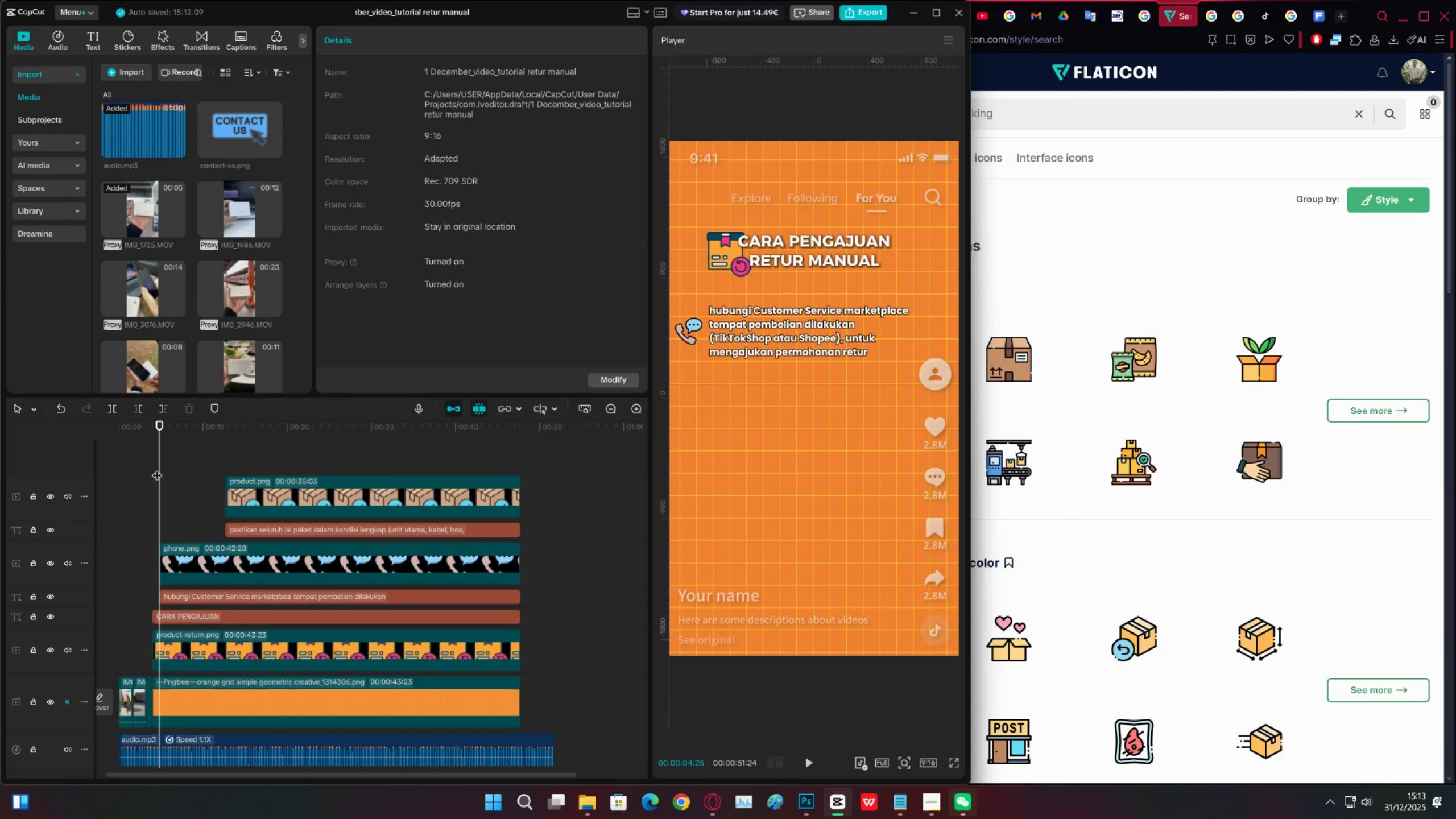 
key(Space)
 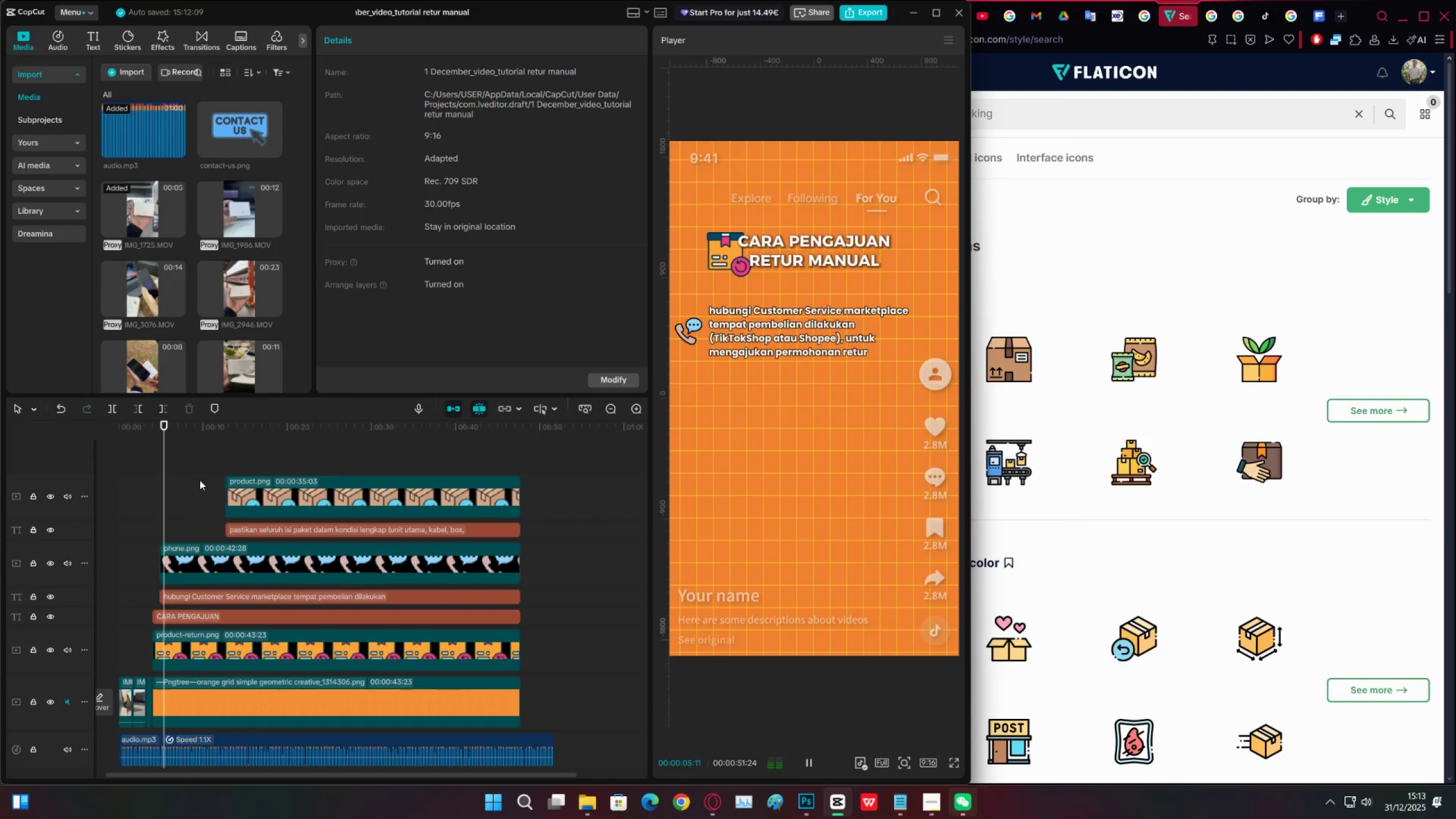 
key(Space)
 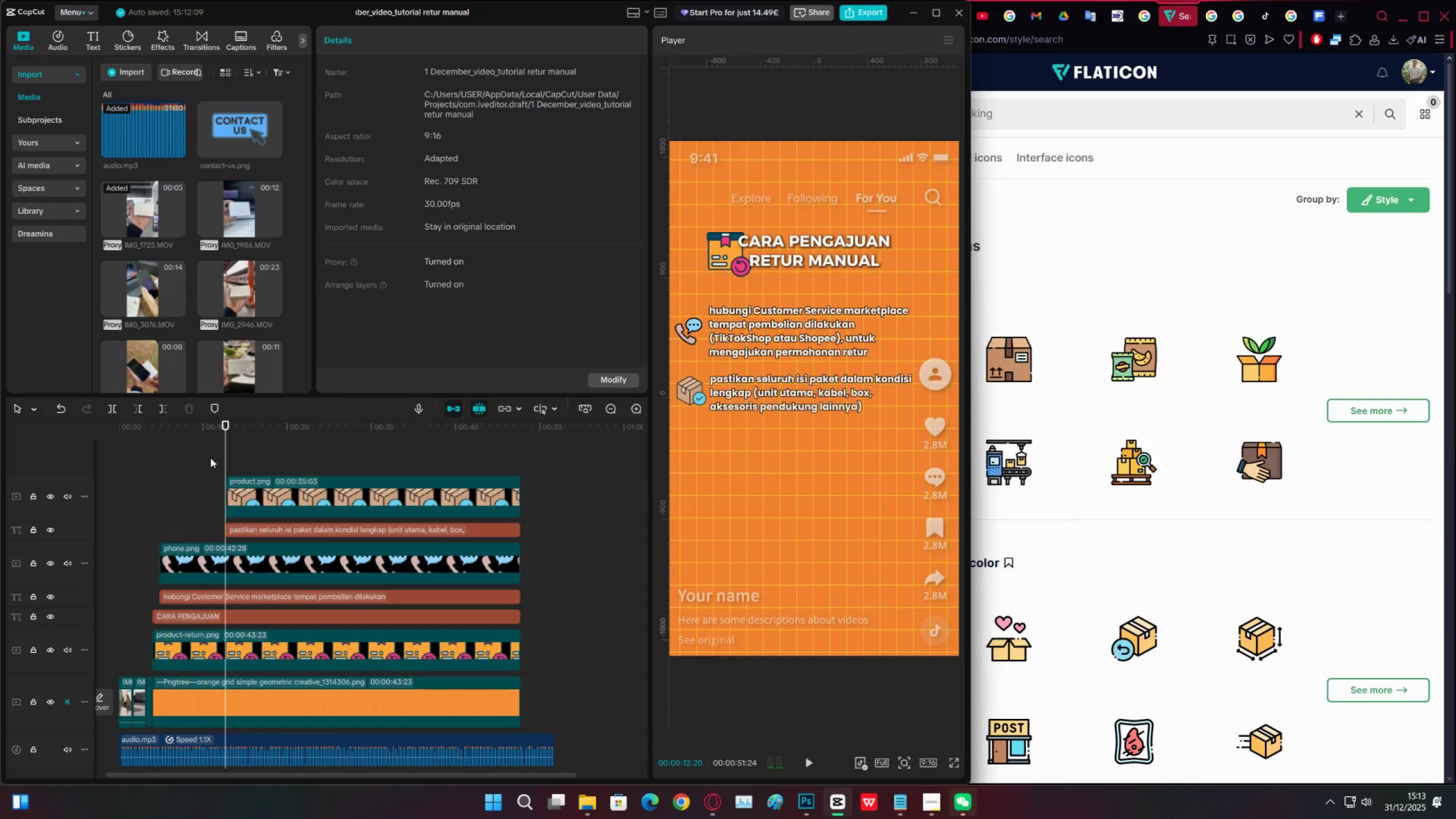 
double_click([186, 458])
 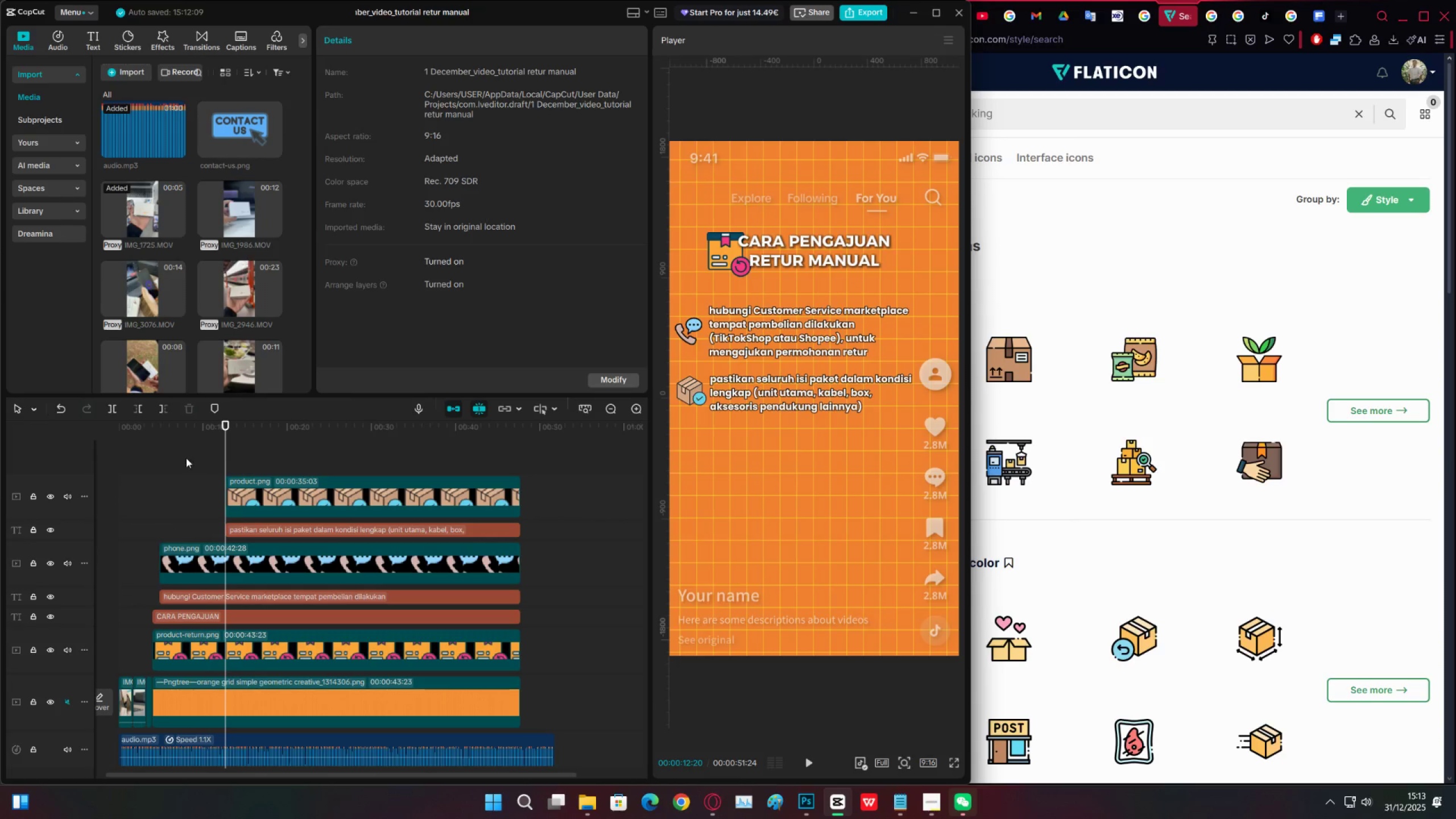 
key(Control+S)
 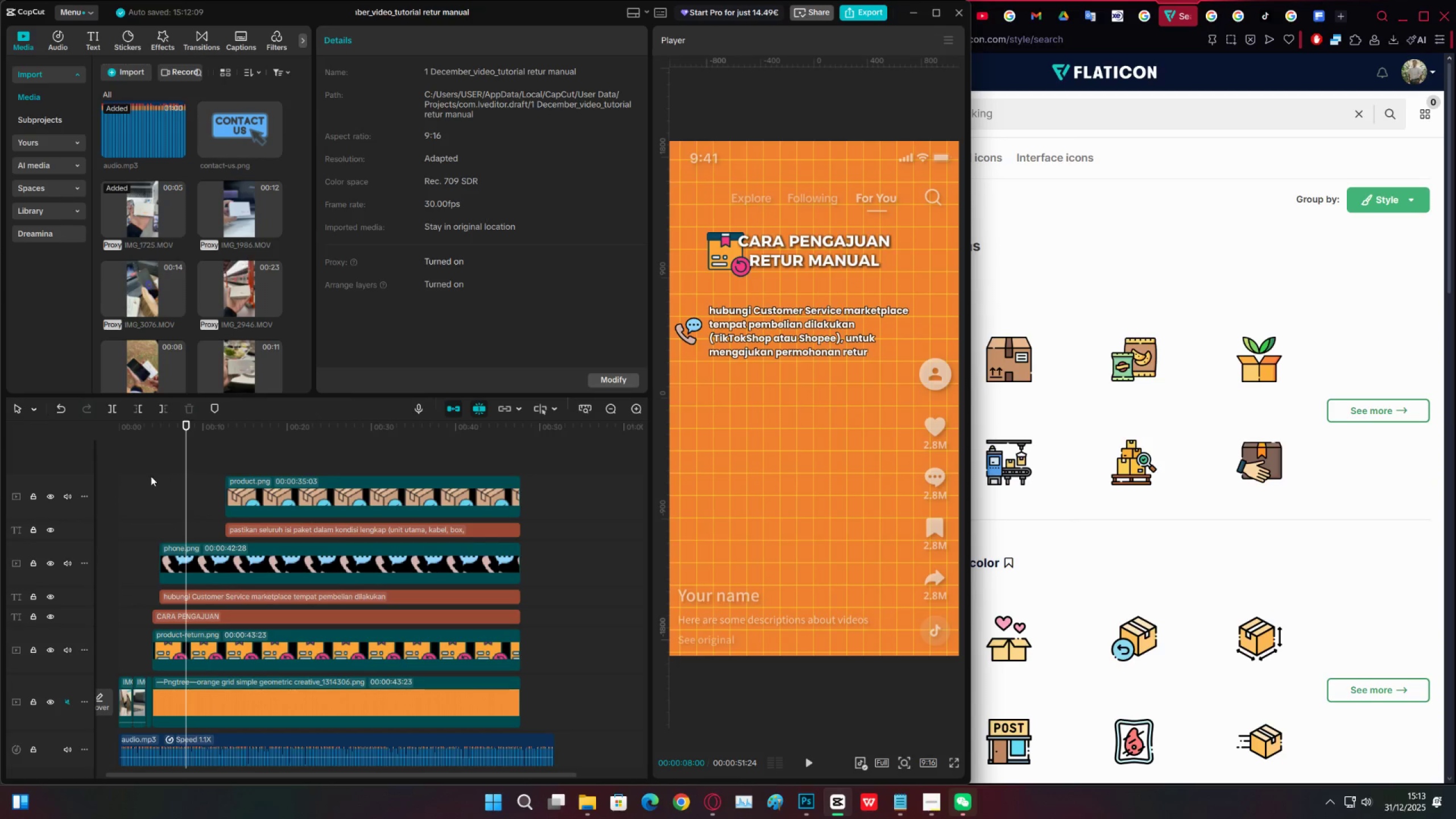 
triple_click([151, 476])
 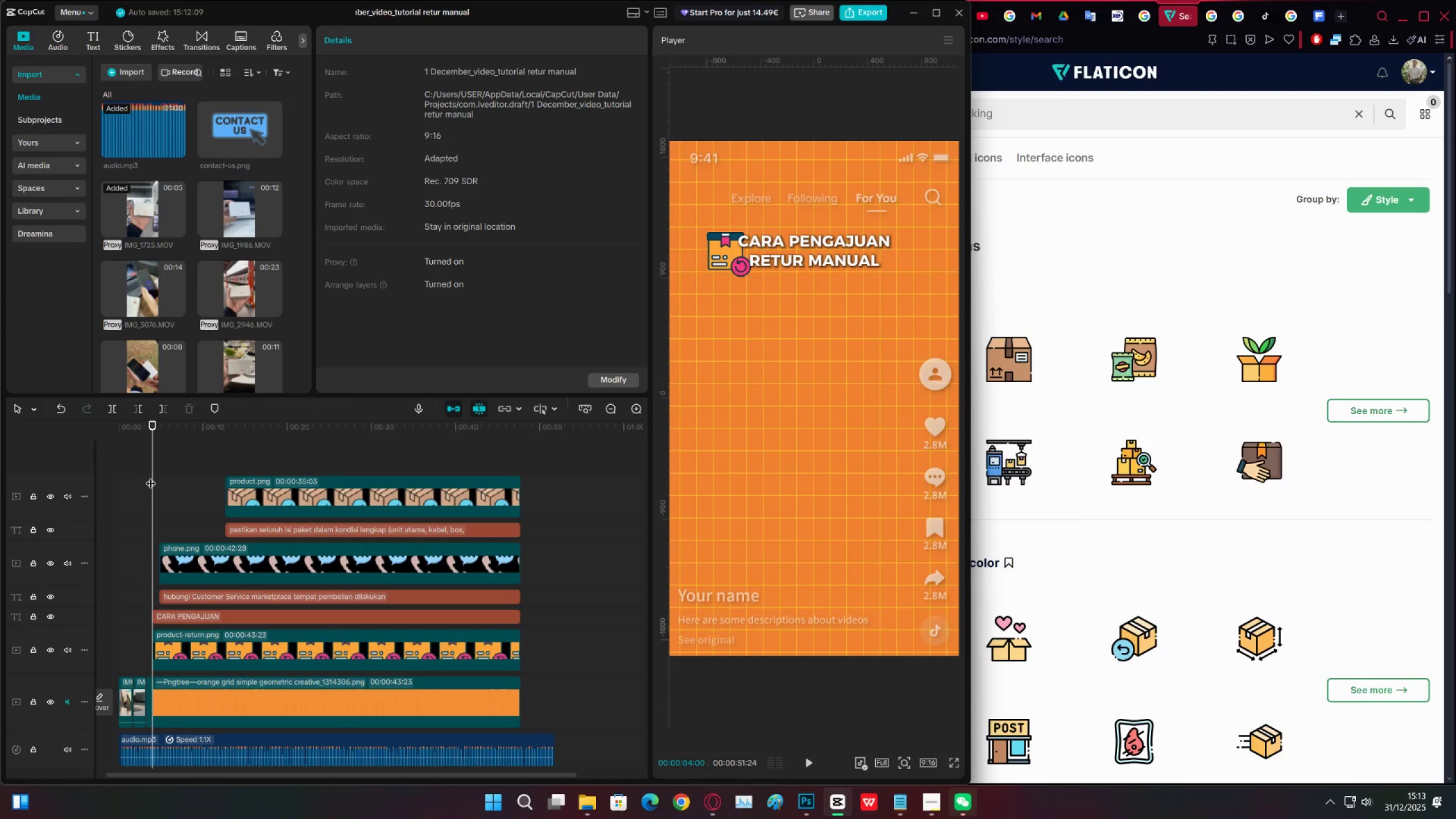 
key(S)
 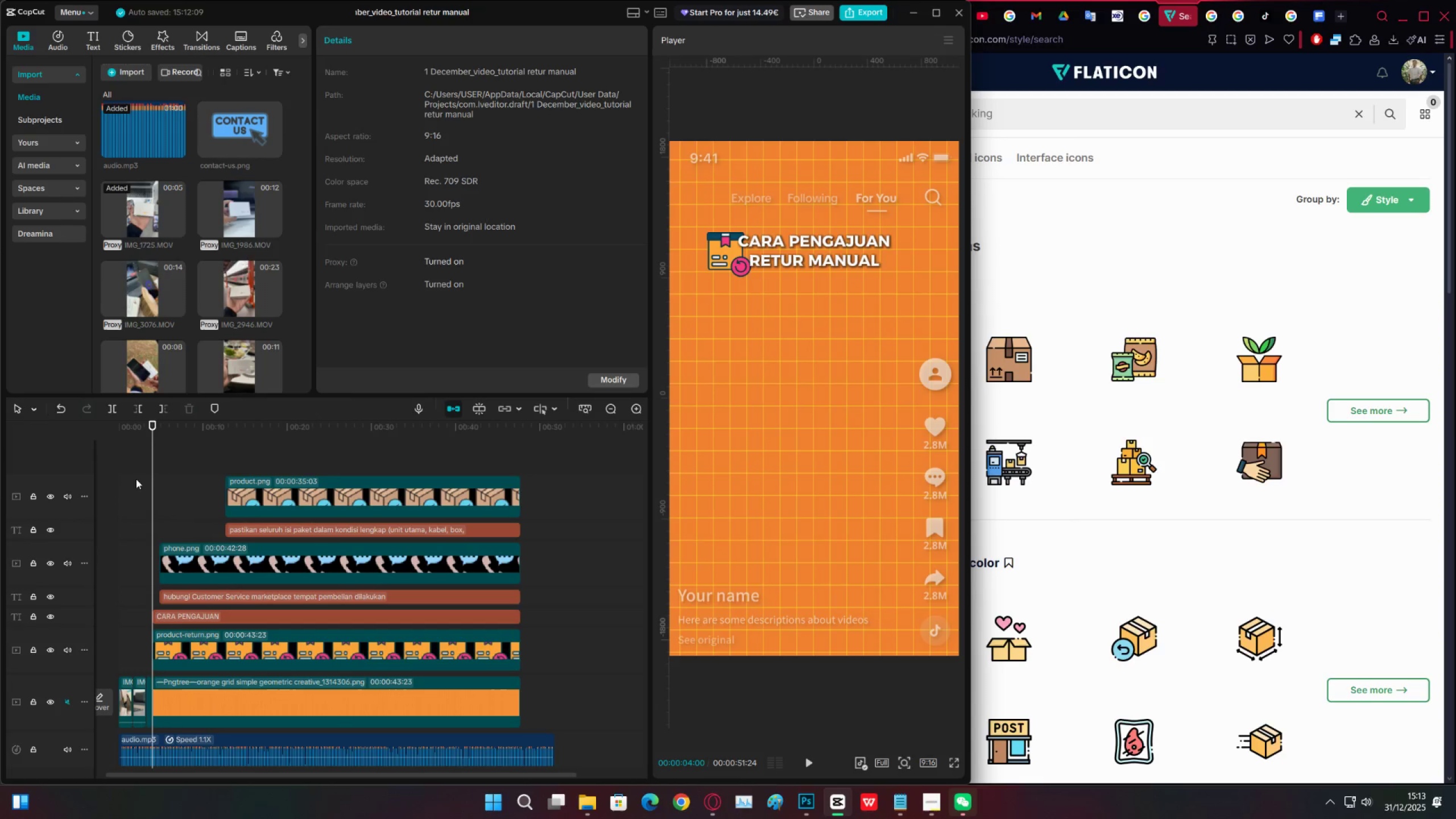 
key(Control+ControlLeft)
 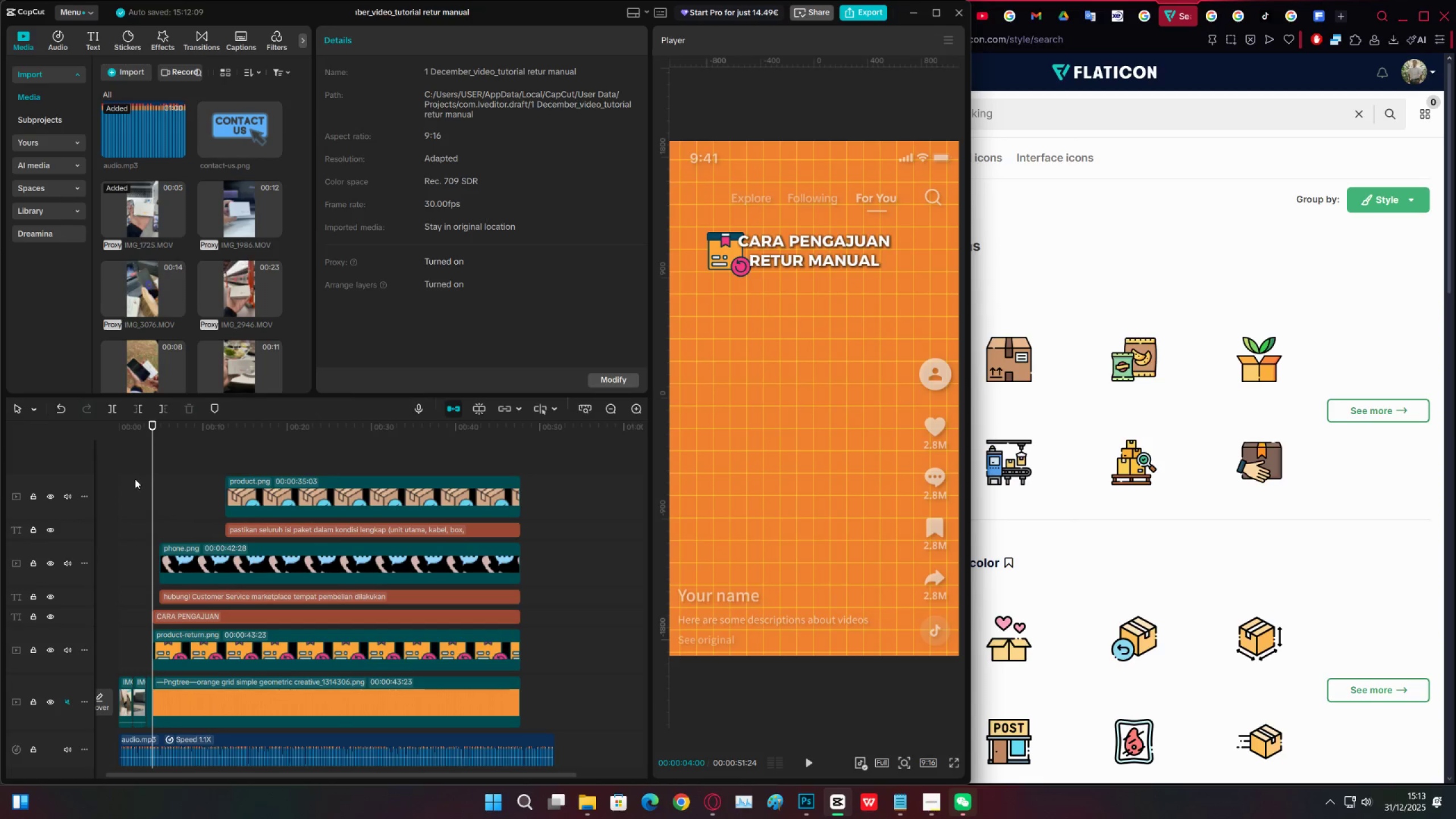 
left_click([134, 478])
 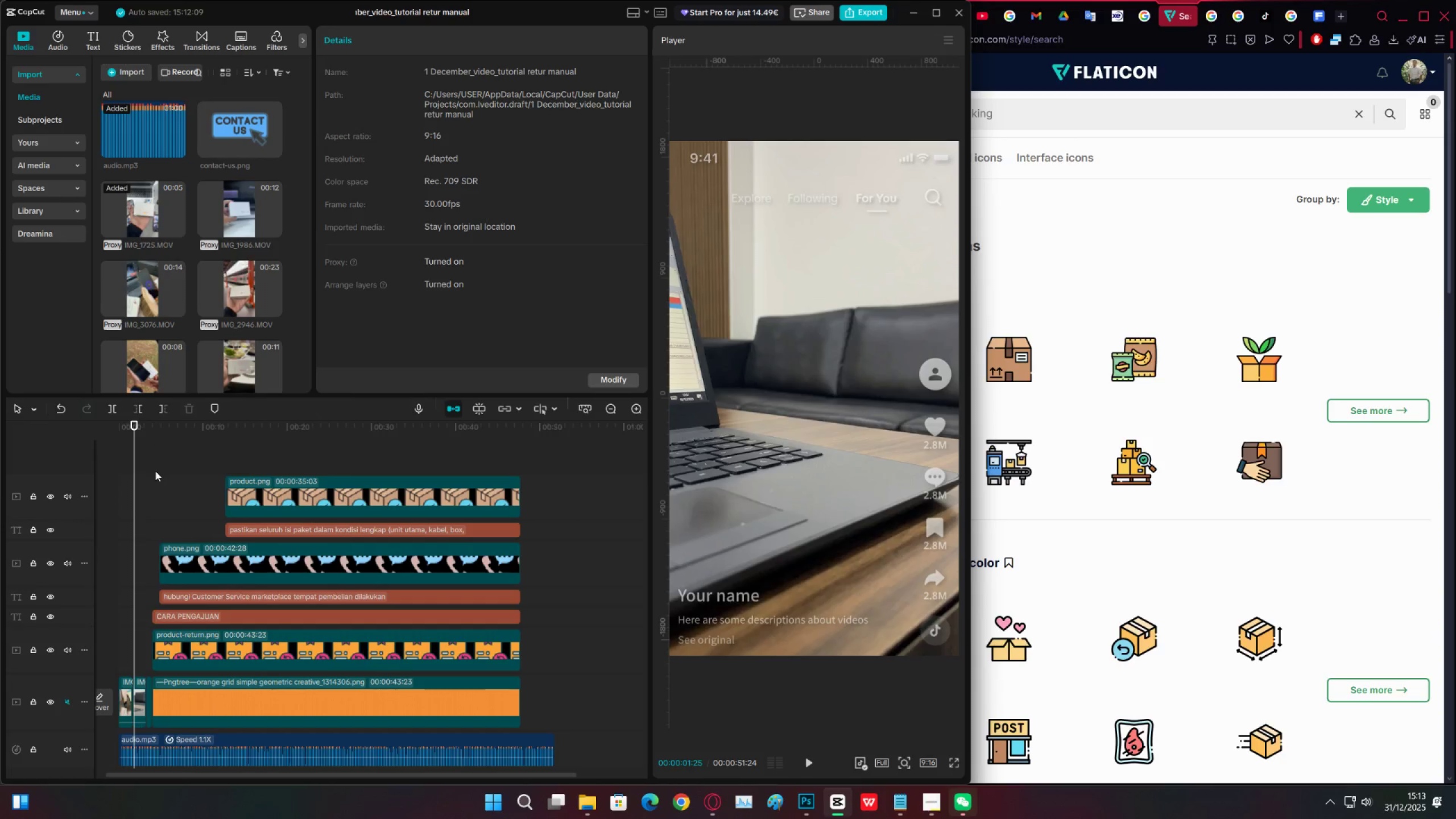 
double_click([173, 464])
 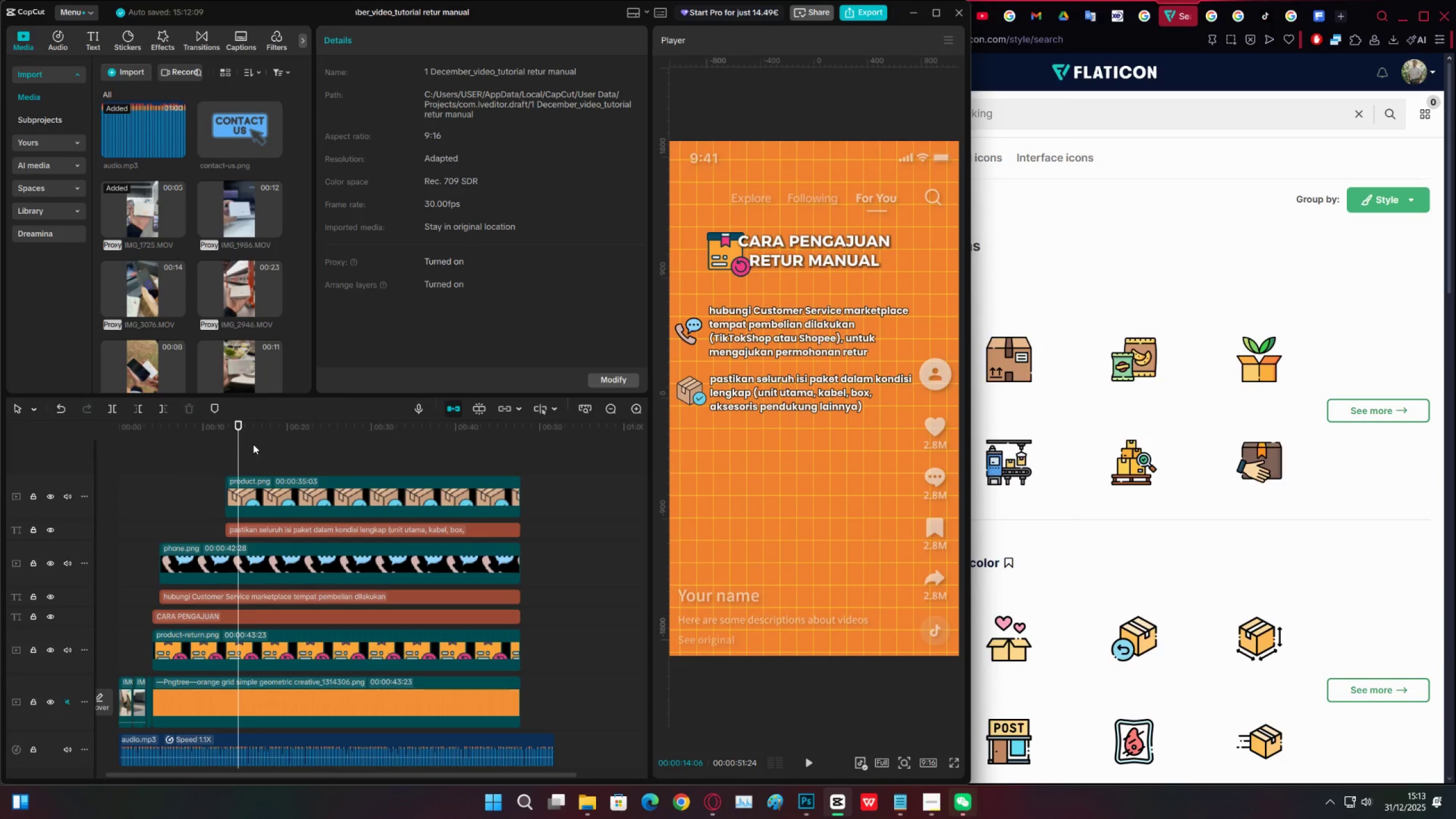 
left_click_drag(start_coordinate=[273, 442], to_coordinate=[328, 435])
 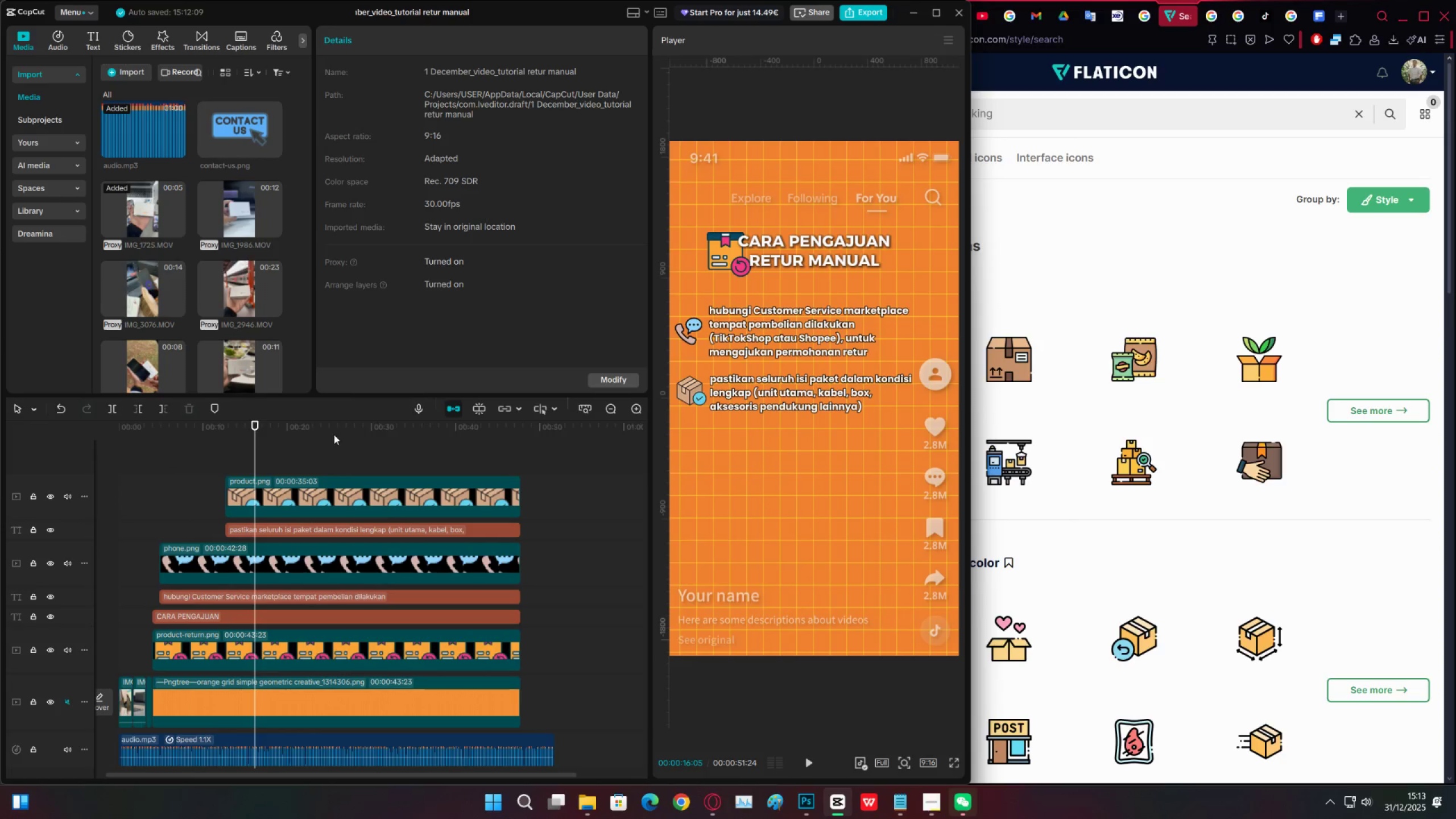 
triple_click([334, 435])
 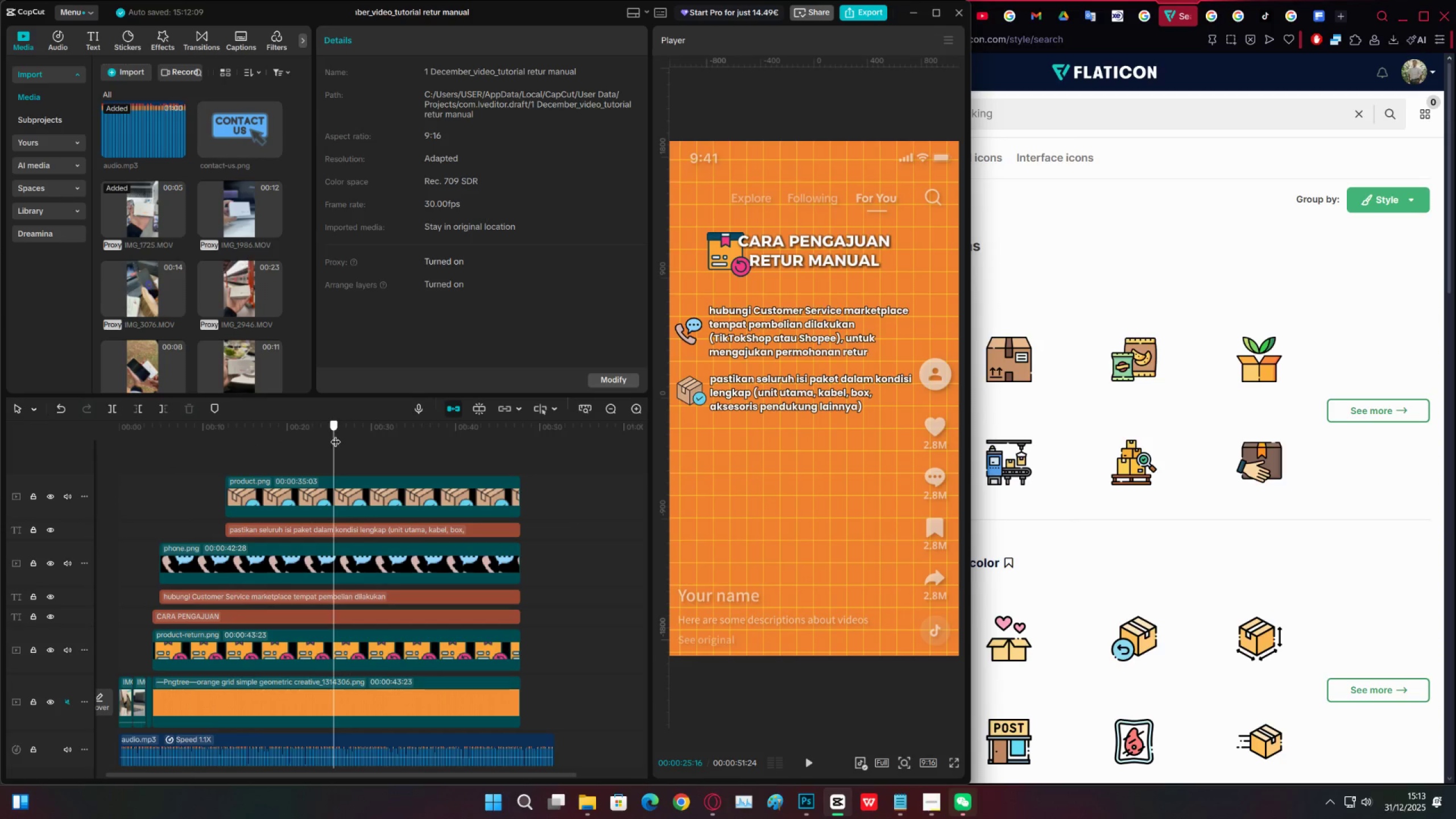 
left_click_drag(start_coordinate=[339, 434], to_coordinate=[297, 462])
 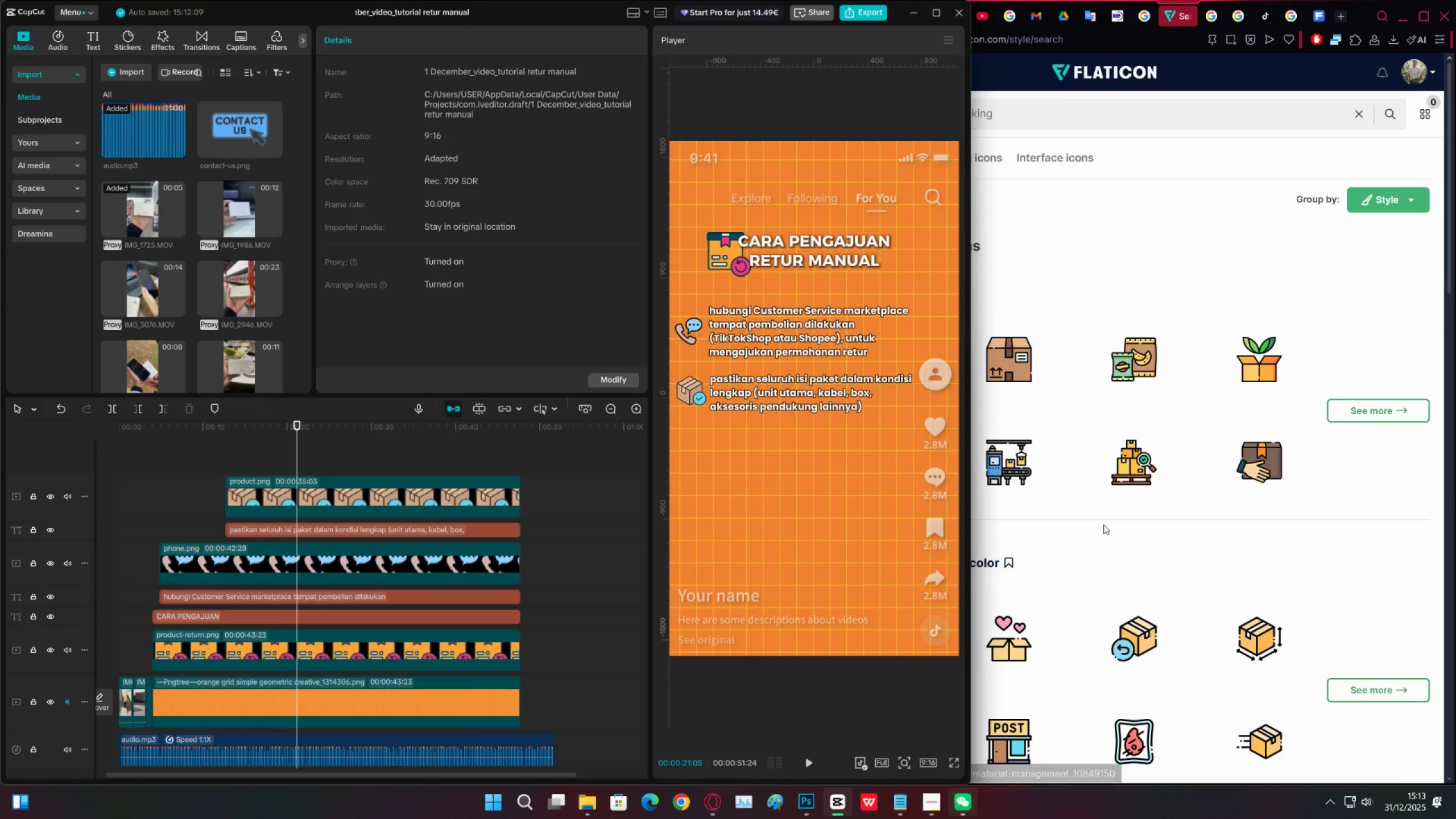 
left_click([1102, 525])
 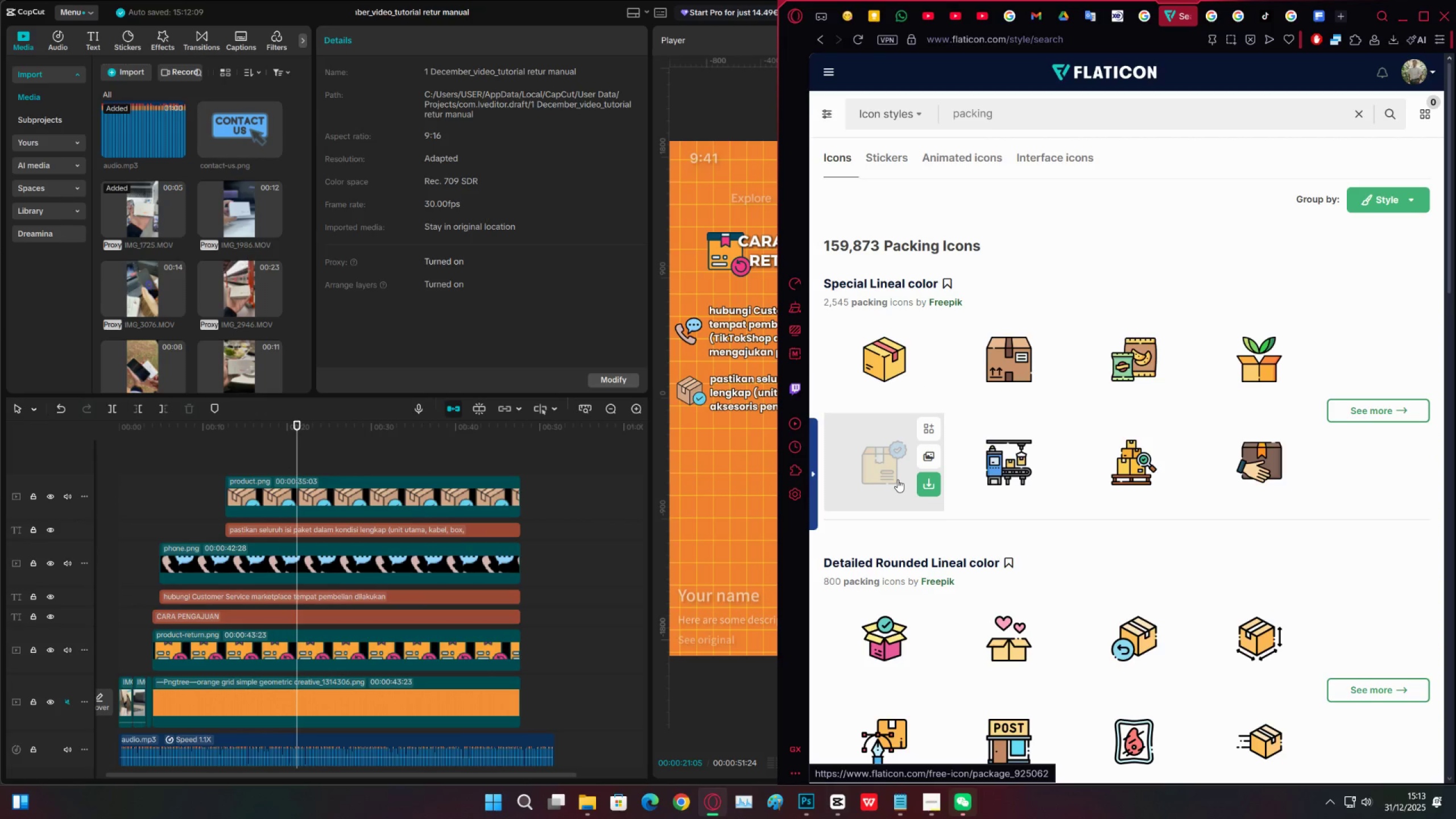 
wait(5.58)
 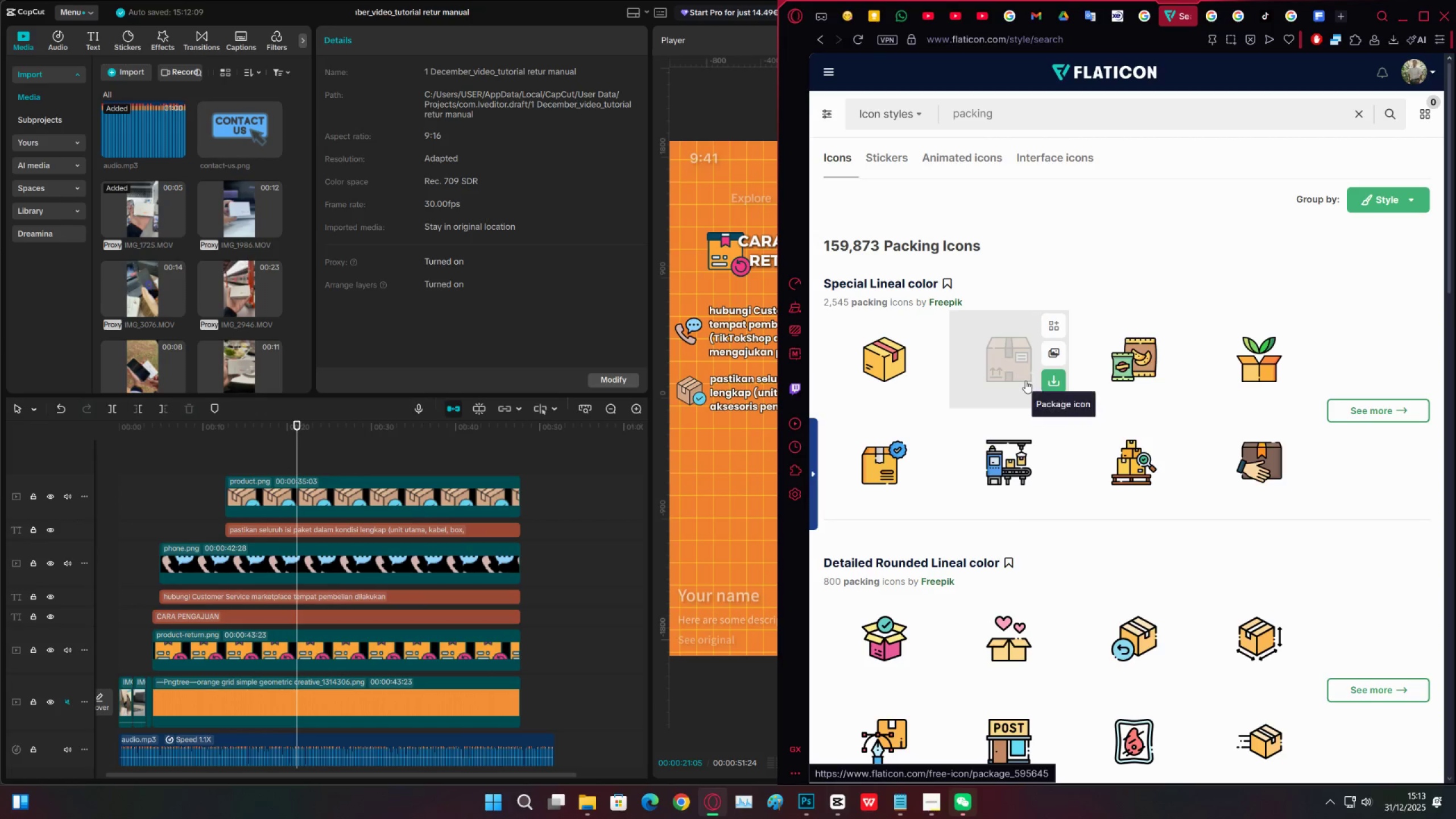 
scroll: coordinate [1112, 489], scroll_direction: down, amount: 4.0
 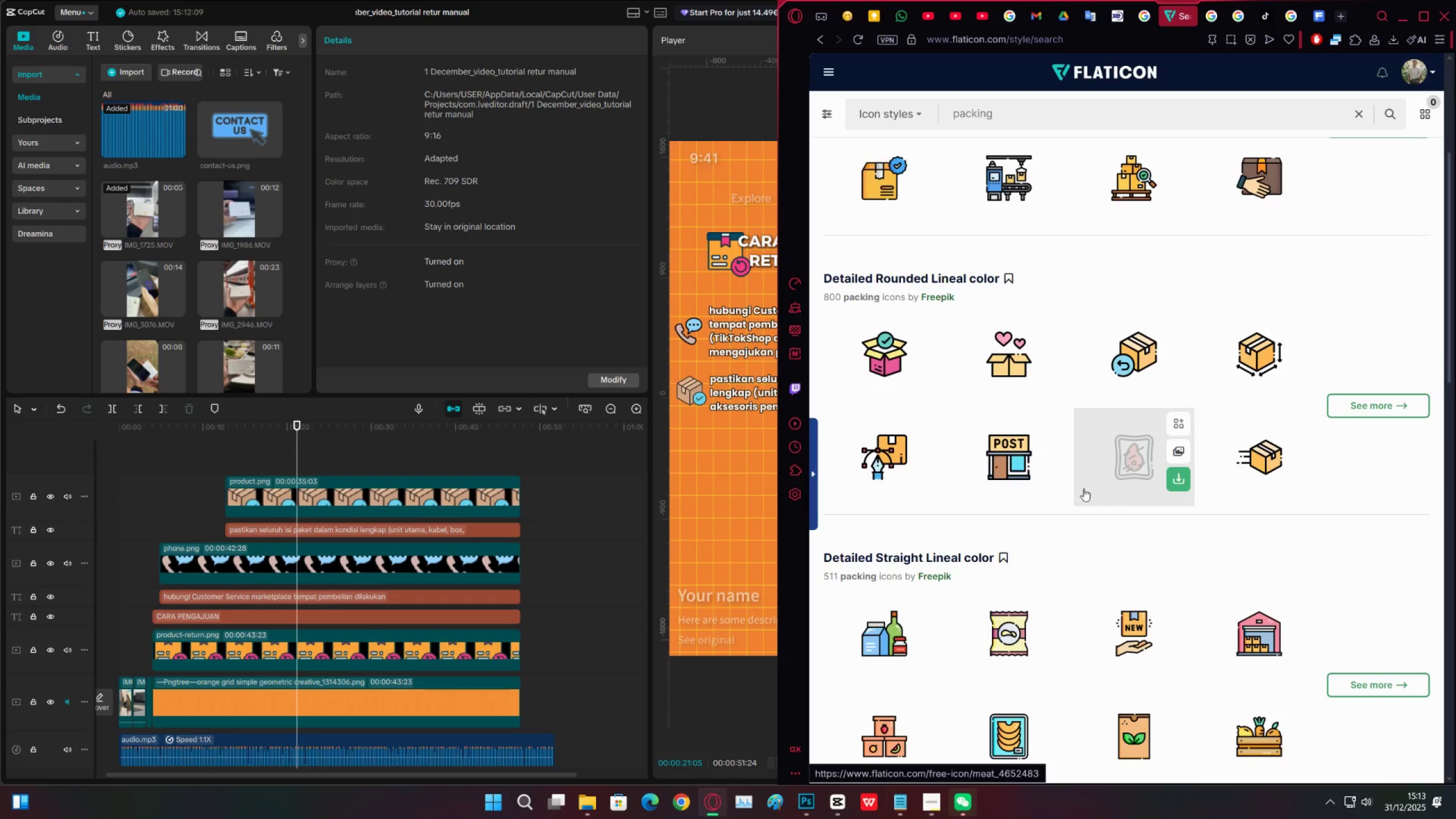 
left_click([998, 114])
 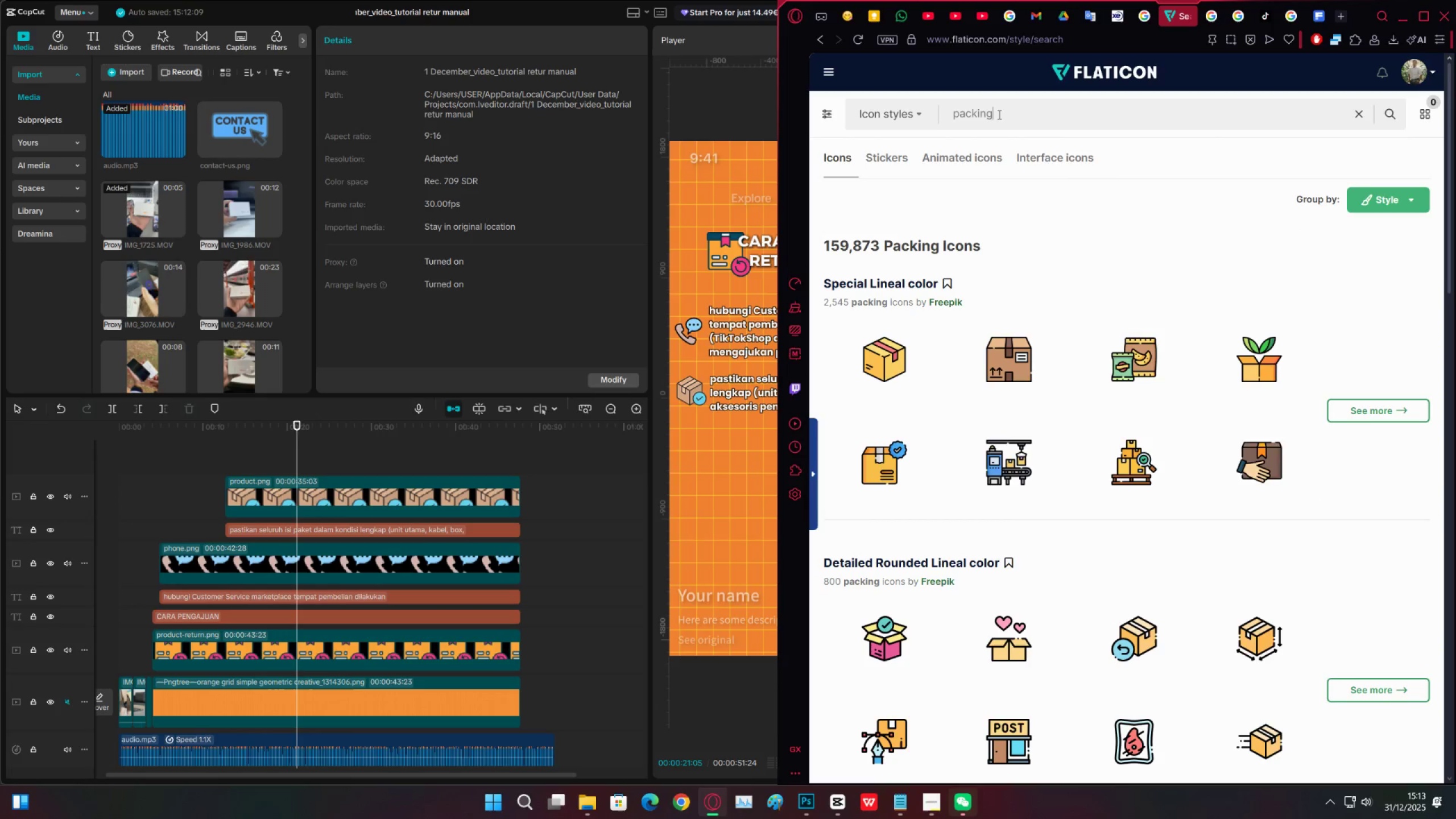 
key(Control+ControlLeft)
 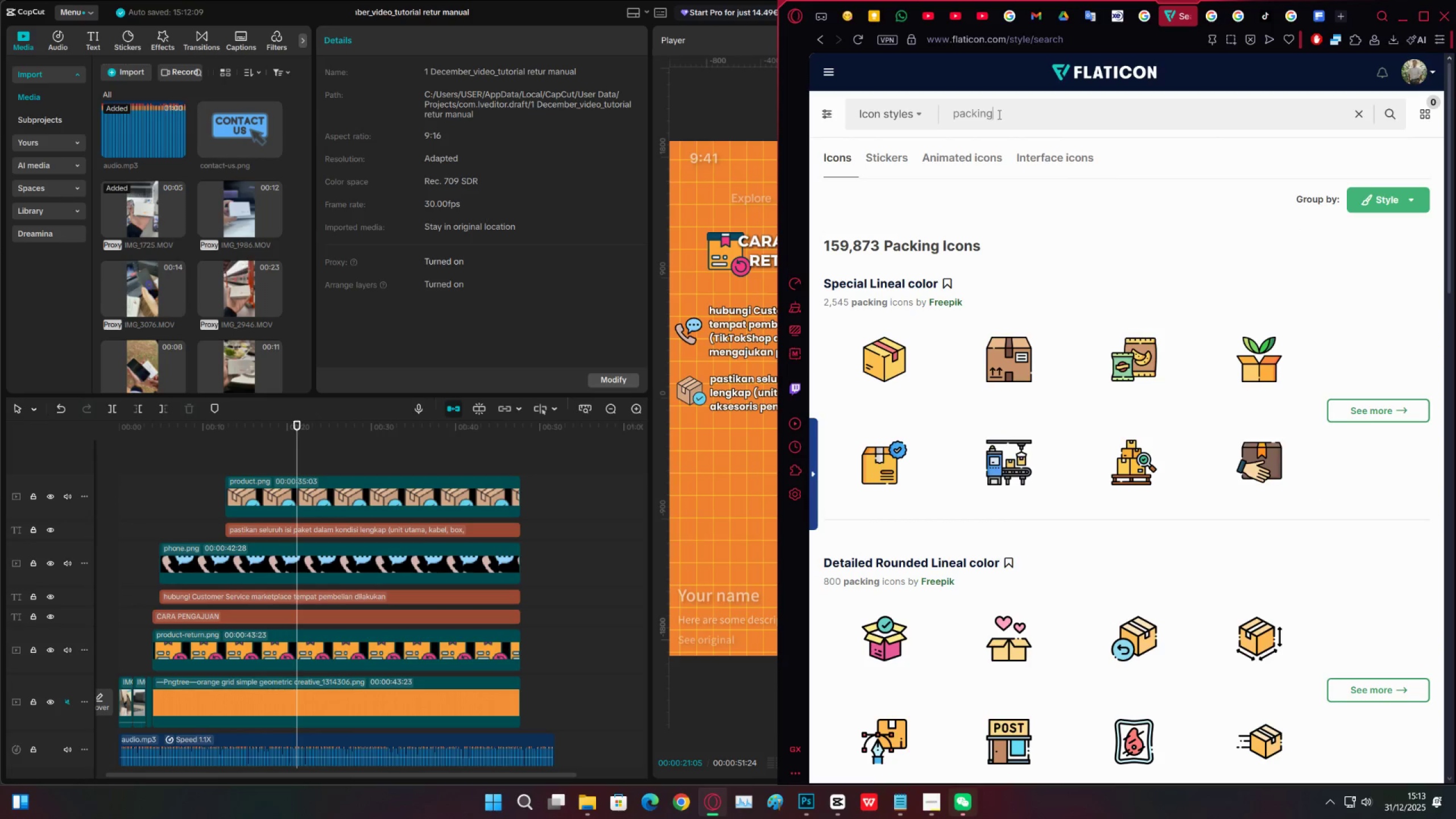 
scroll: coordinate [987, 226], scroll_direction: up, amount: 6.0
 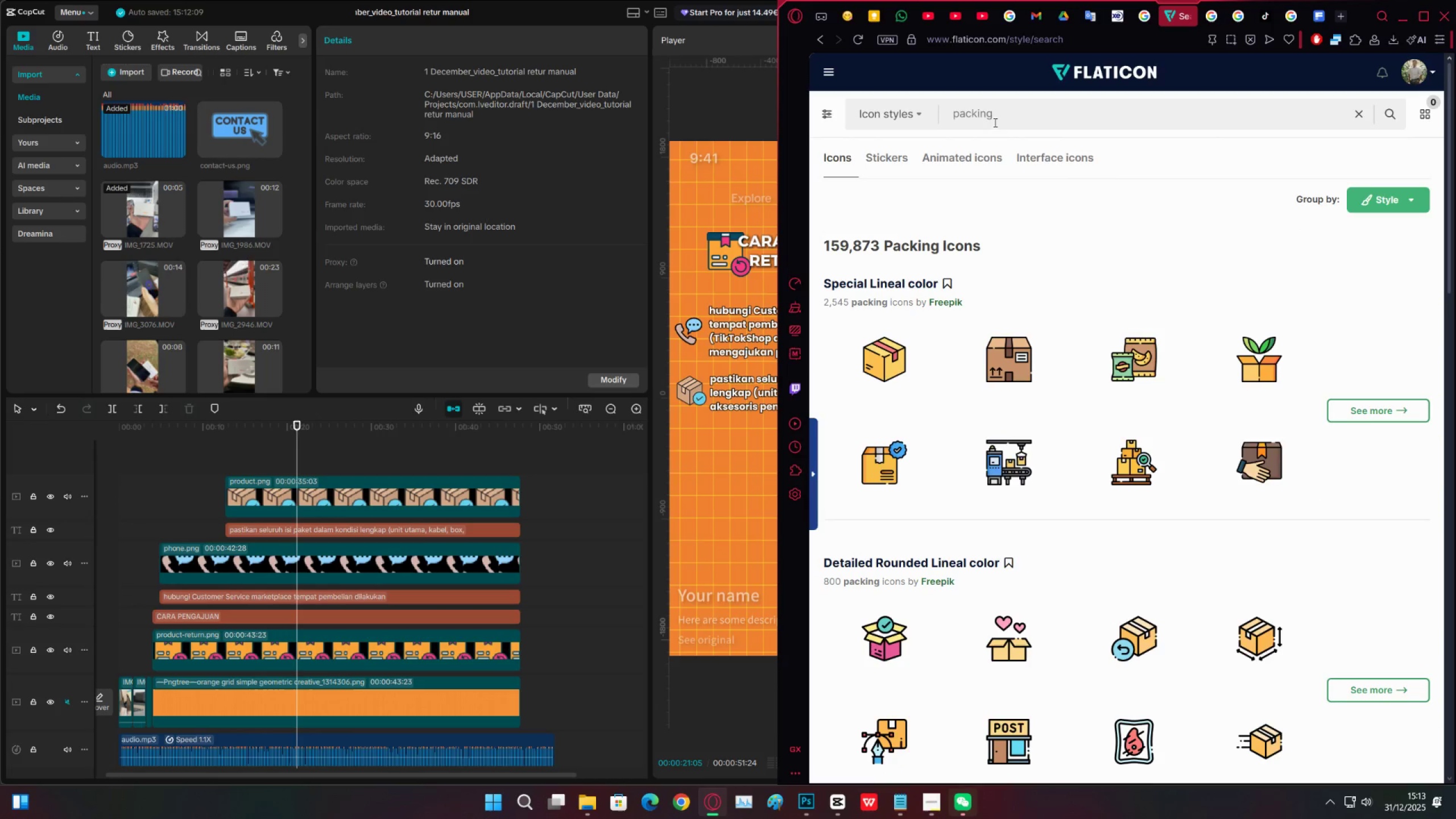 
key(Control+A)
 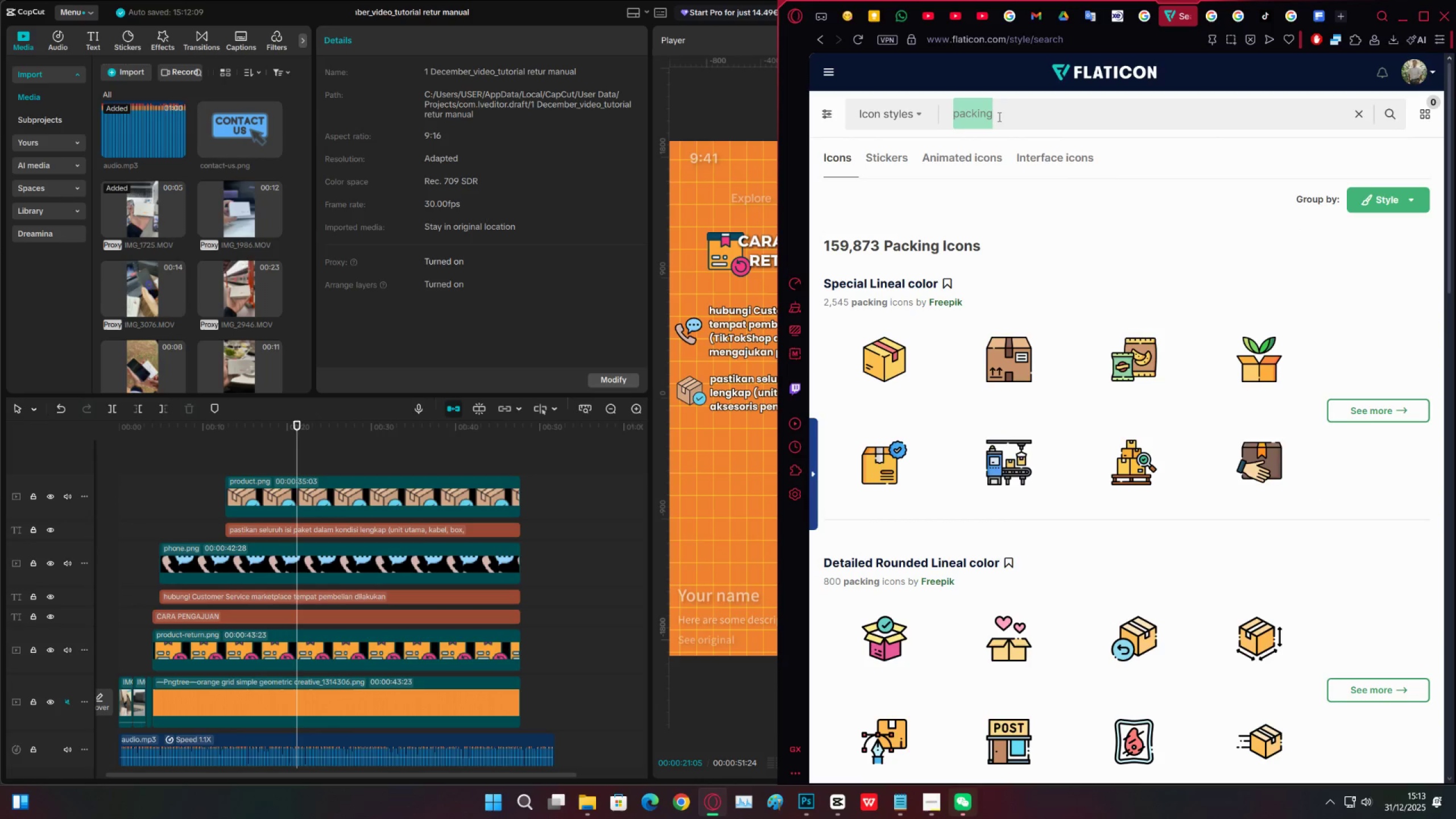 
type(box)
 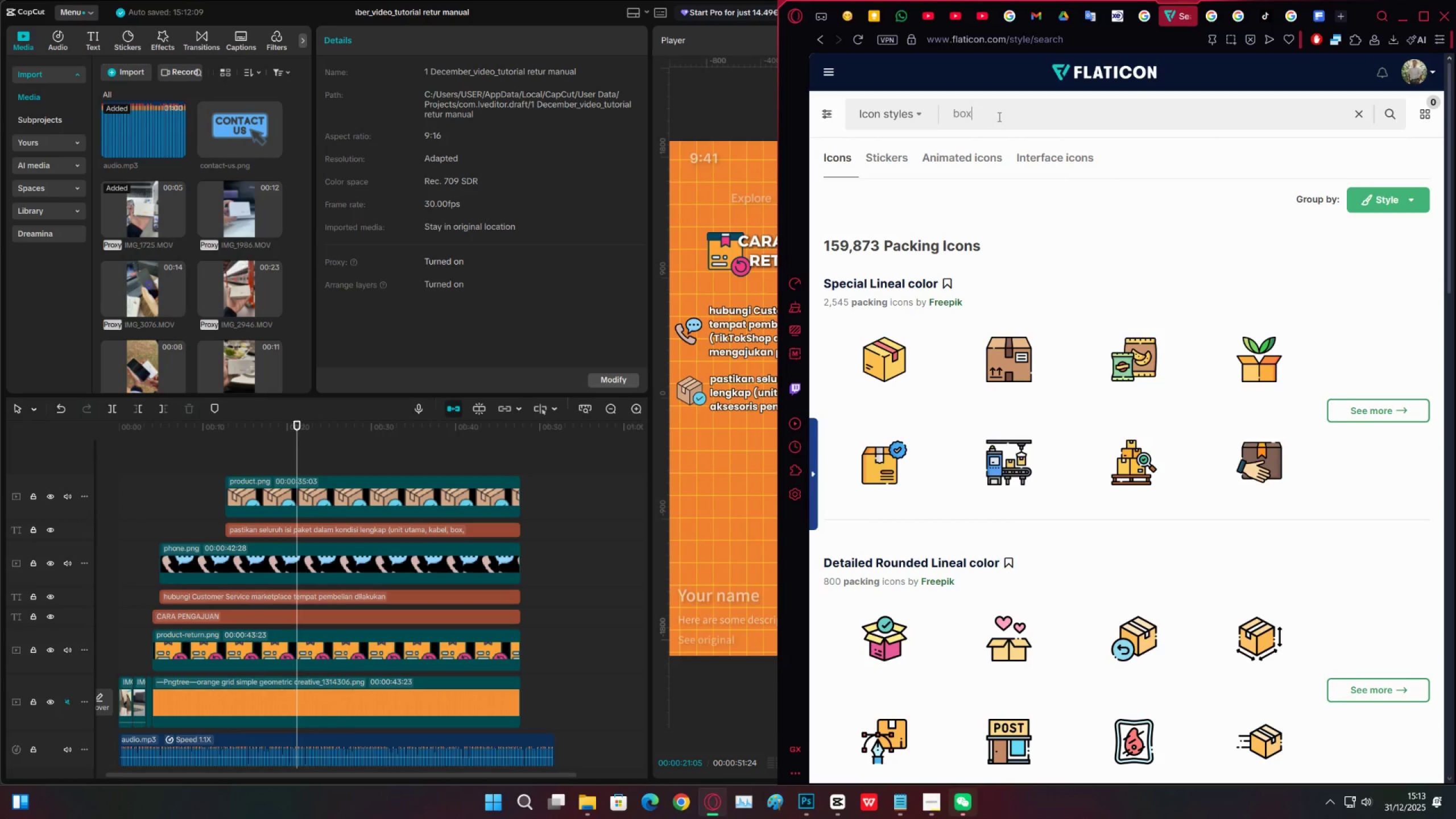 
key(Enter)
 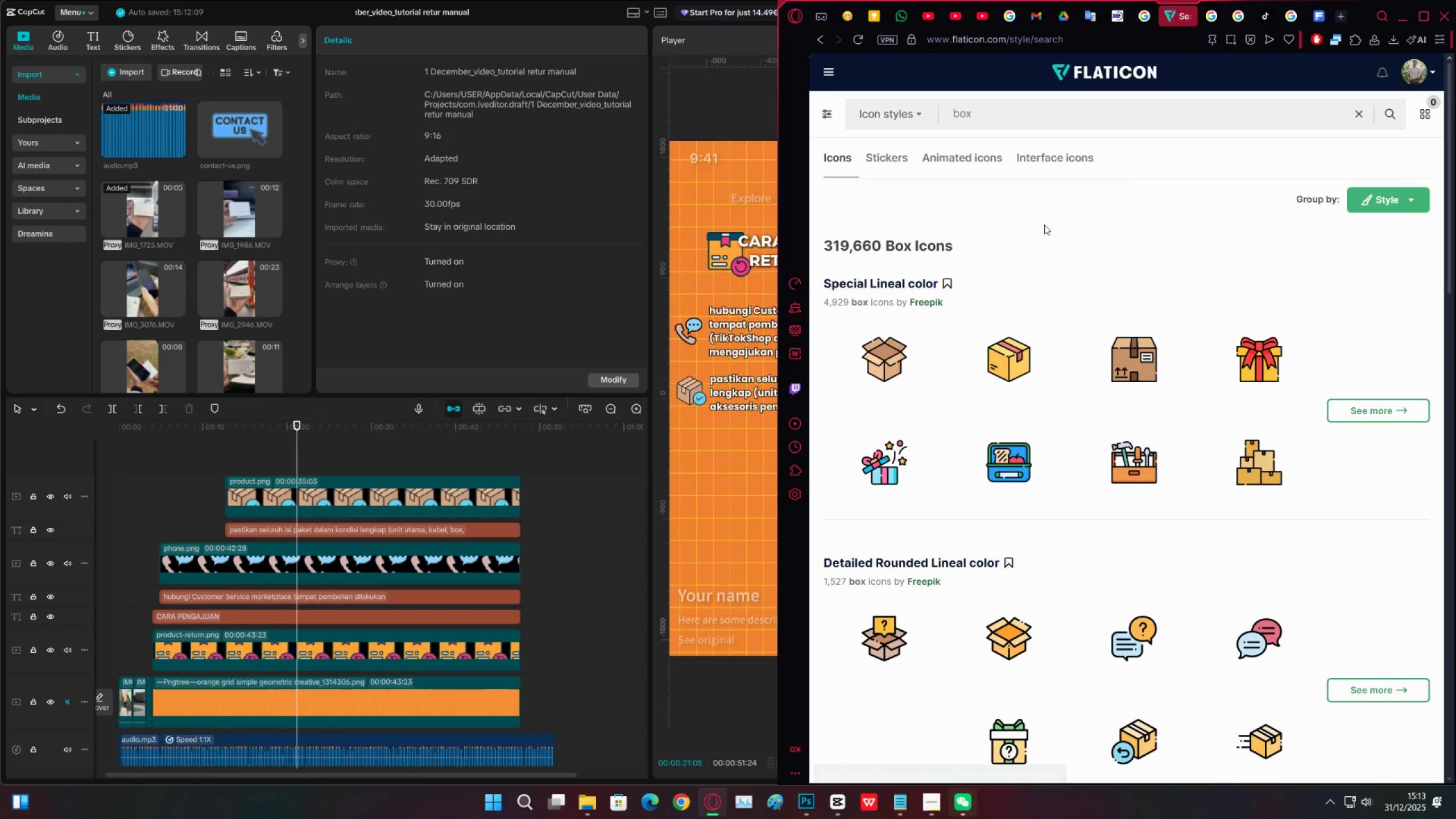 
scroll: coordinate [1232, 492], scroll_direction: down, amount: 11.0
 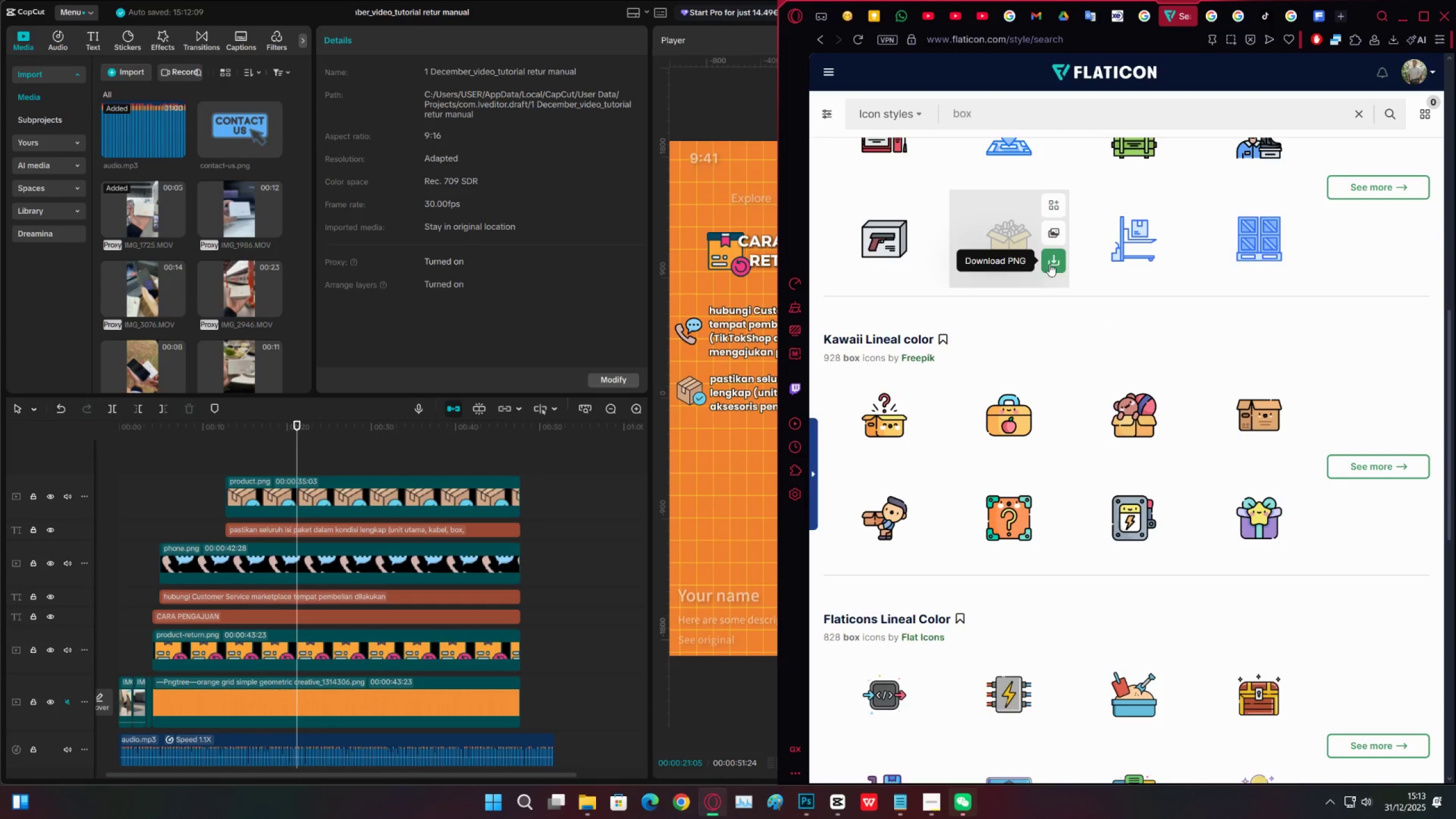 
left_click([1049, 264])
 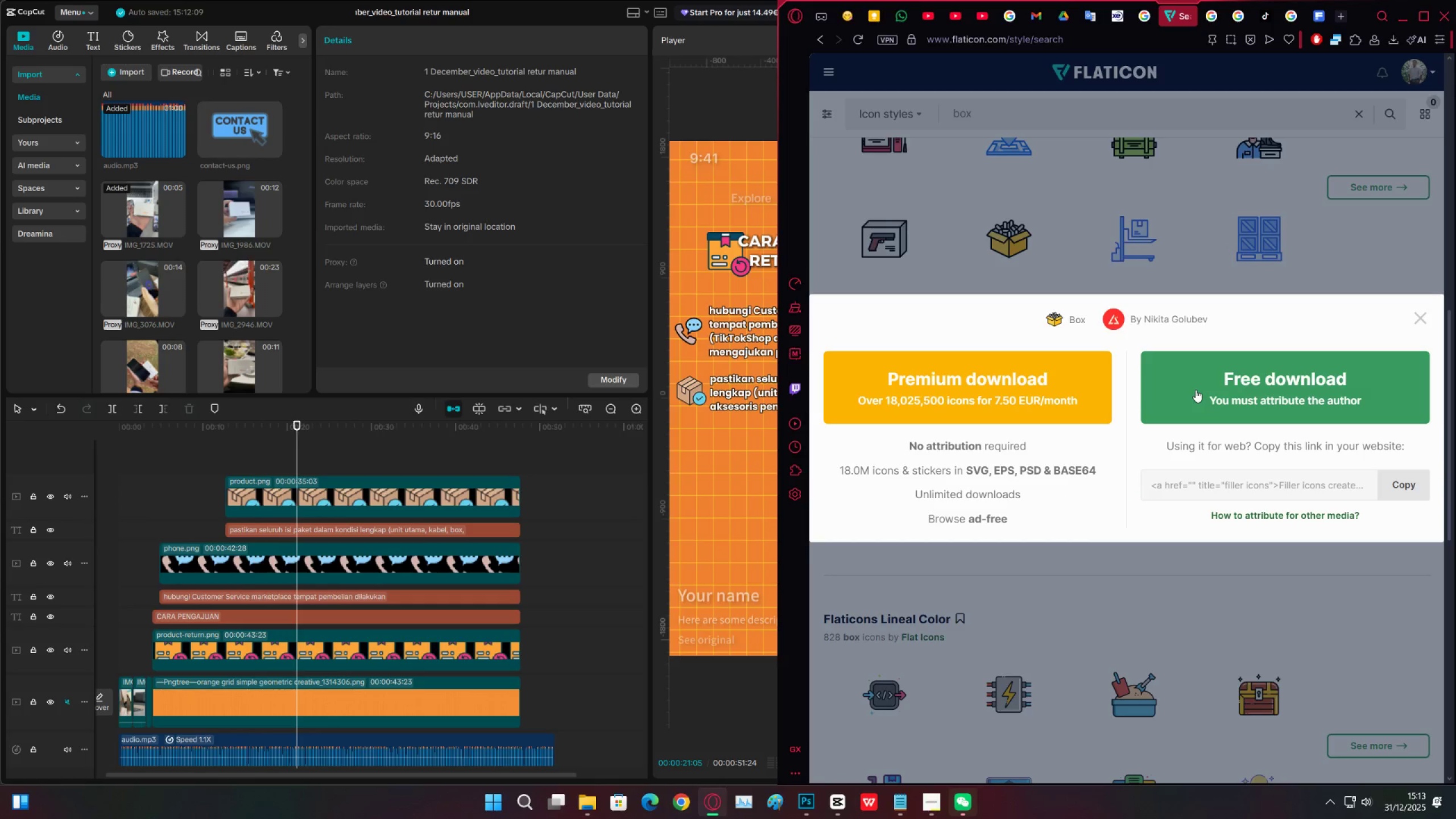 
left_click([1196, 390])
 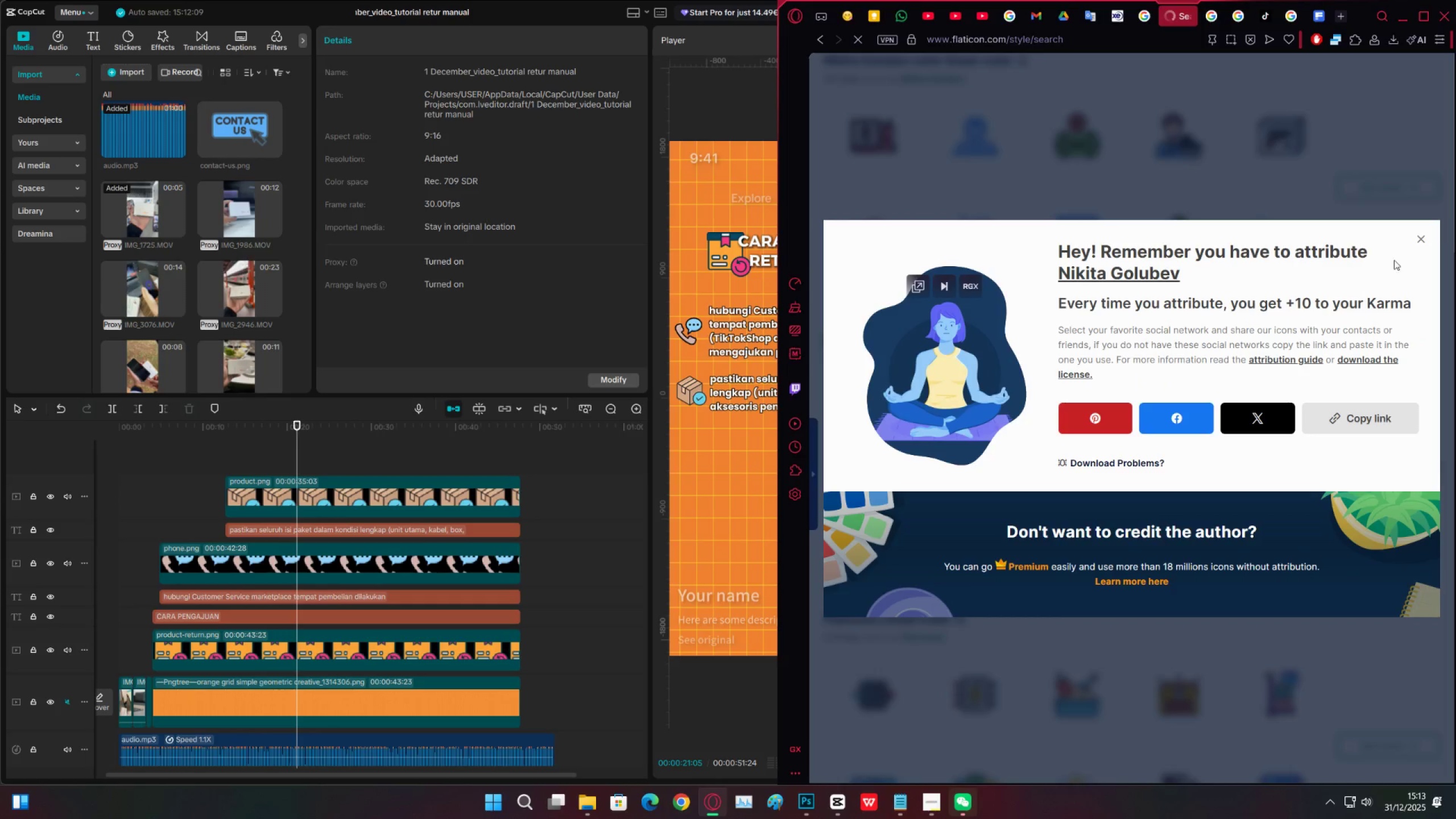 
left_click([1421, 240])
 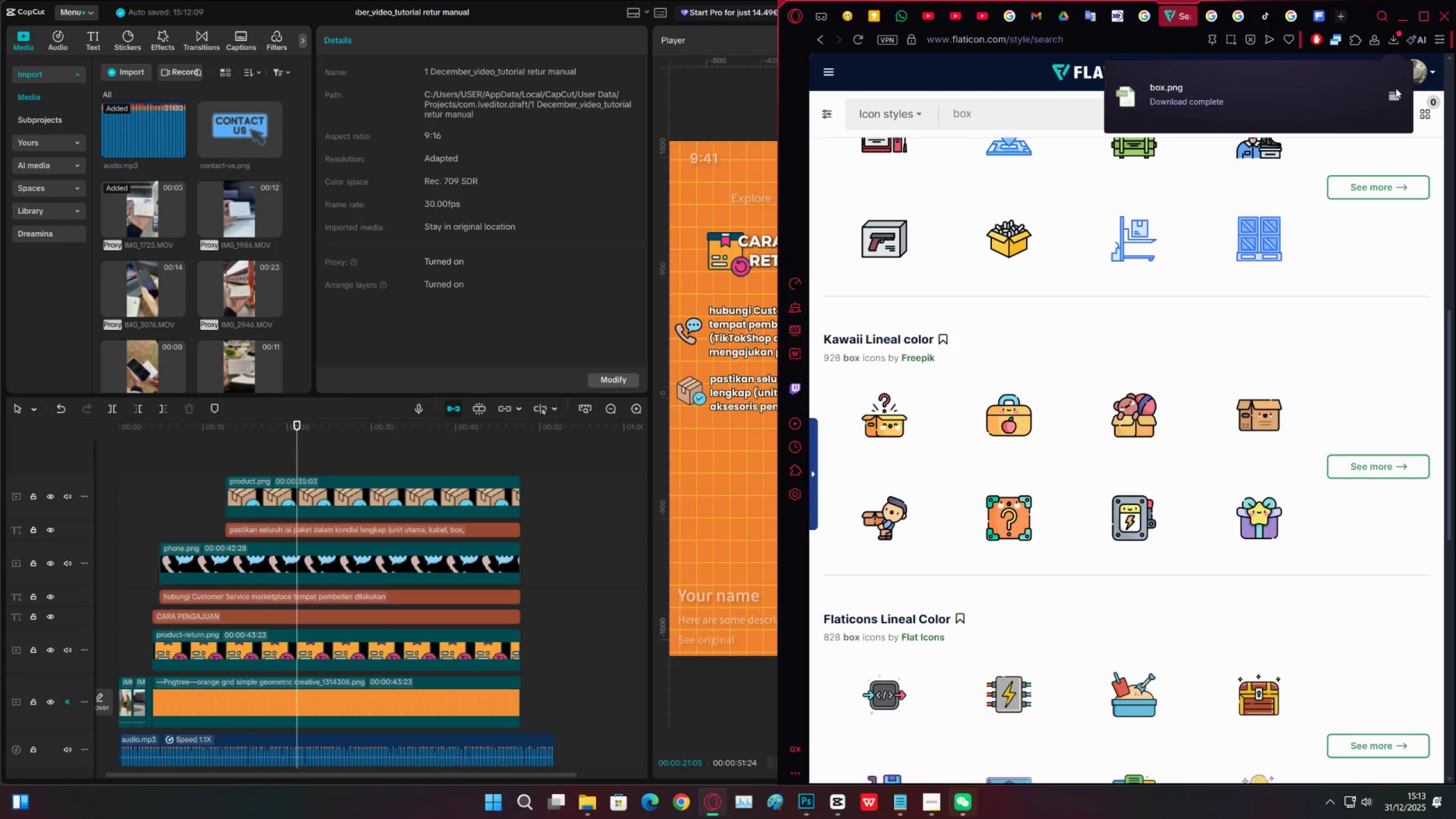 
left_click([1395, 94])
 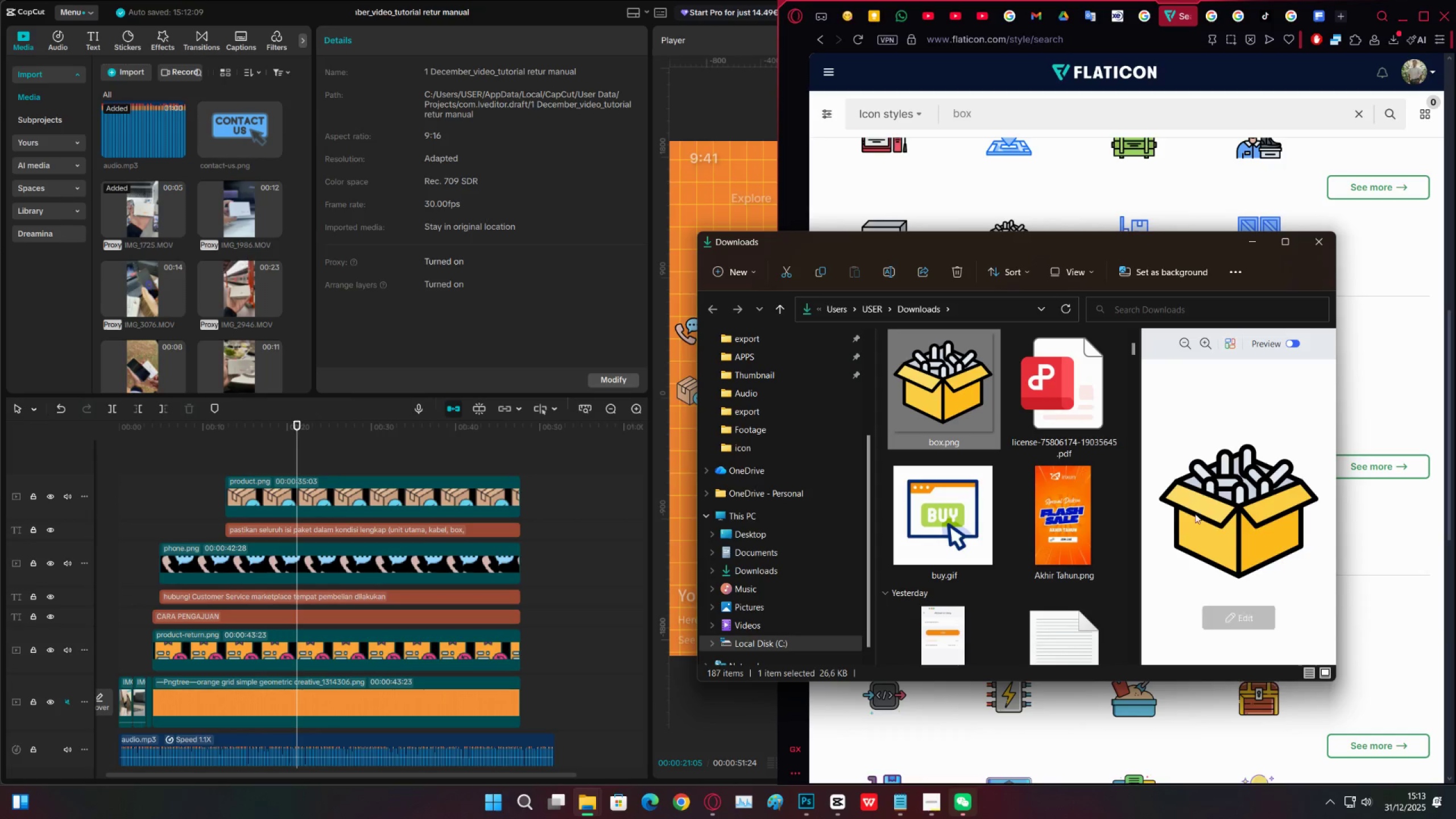 
key(Control+X)
 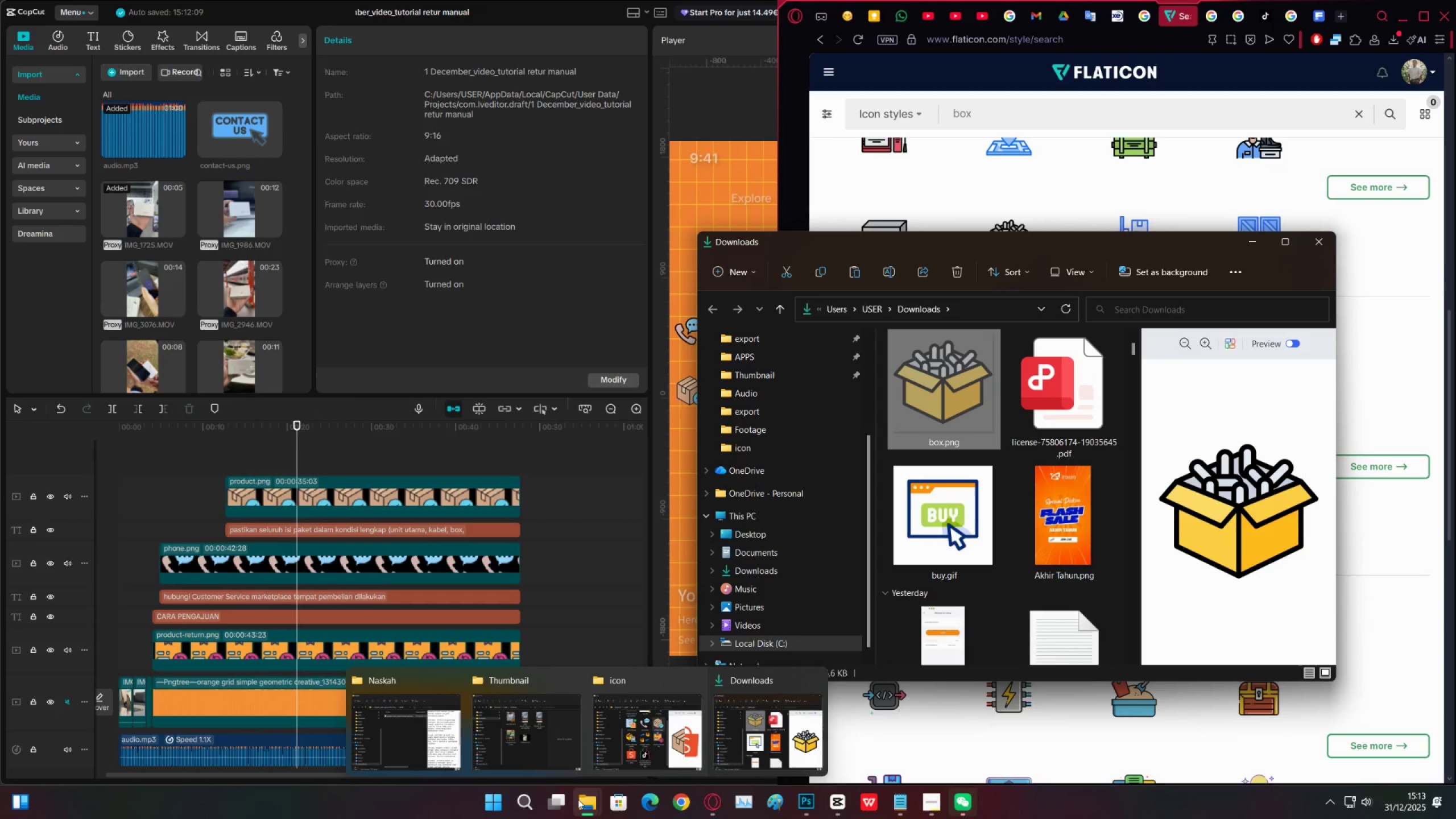 
left_click([636, 729])
 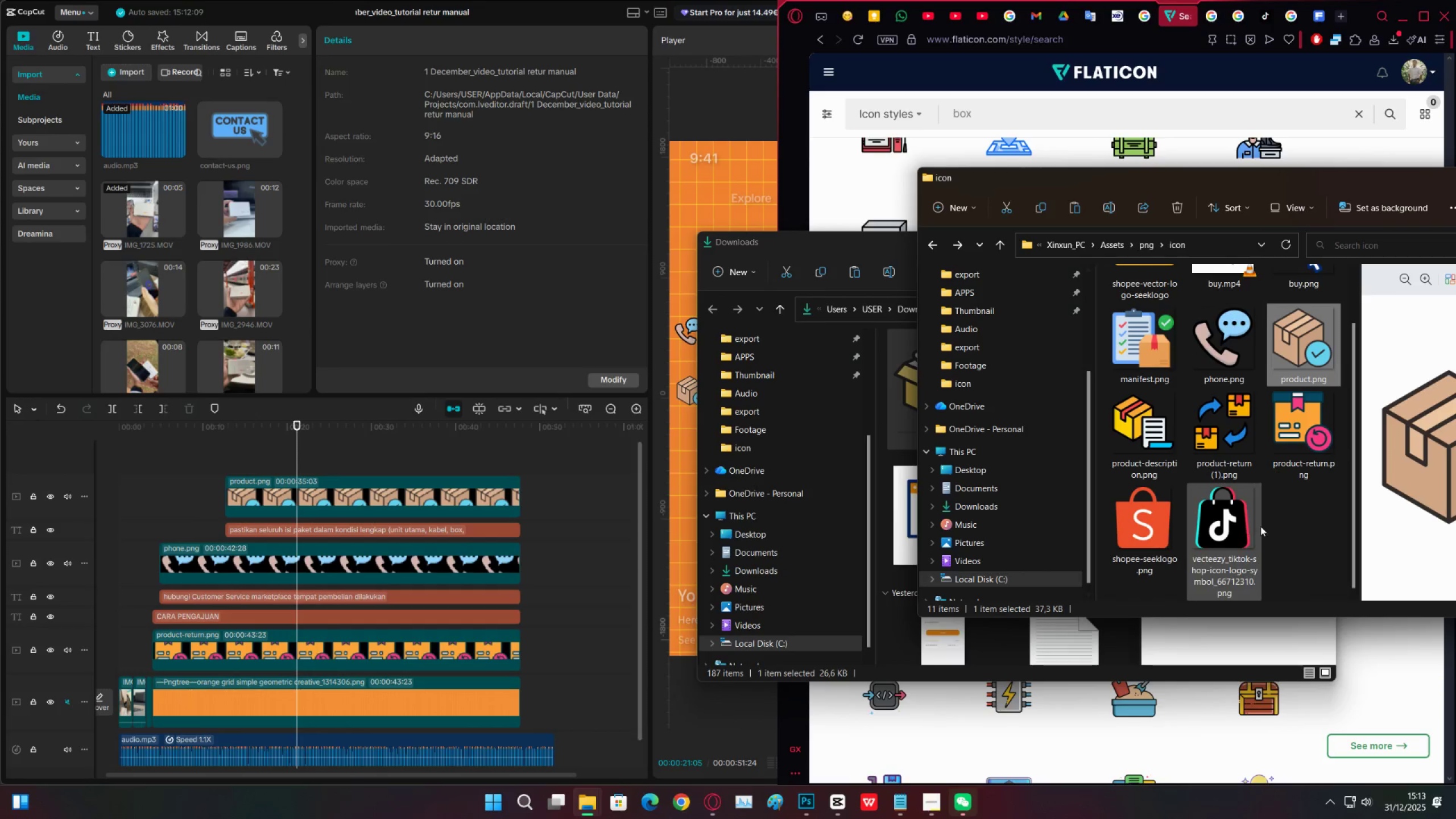 
left_click([1287, 522])
 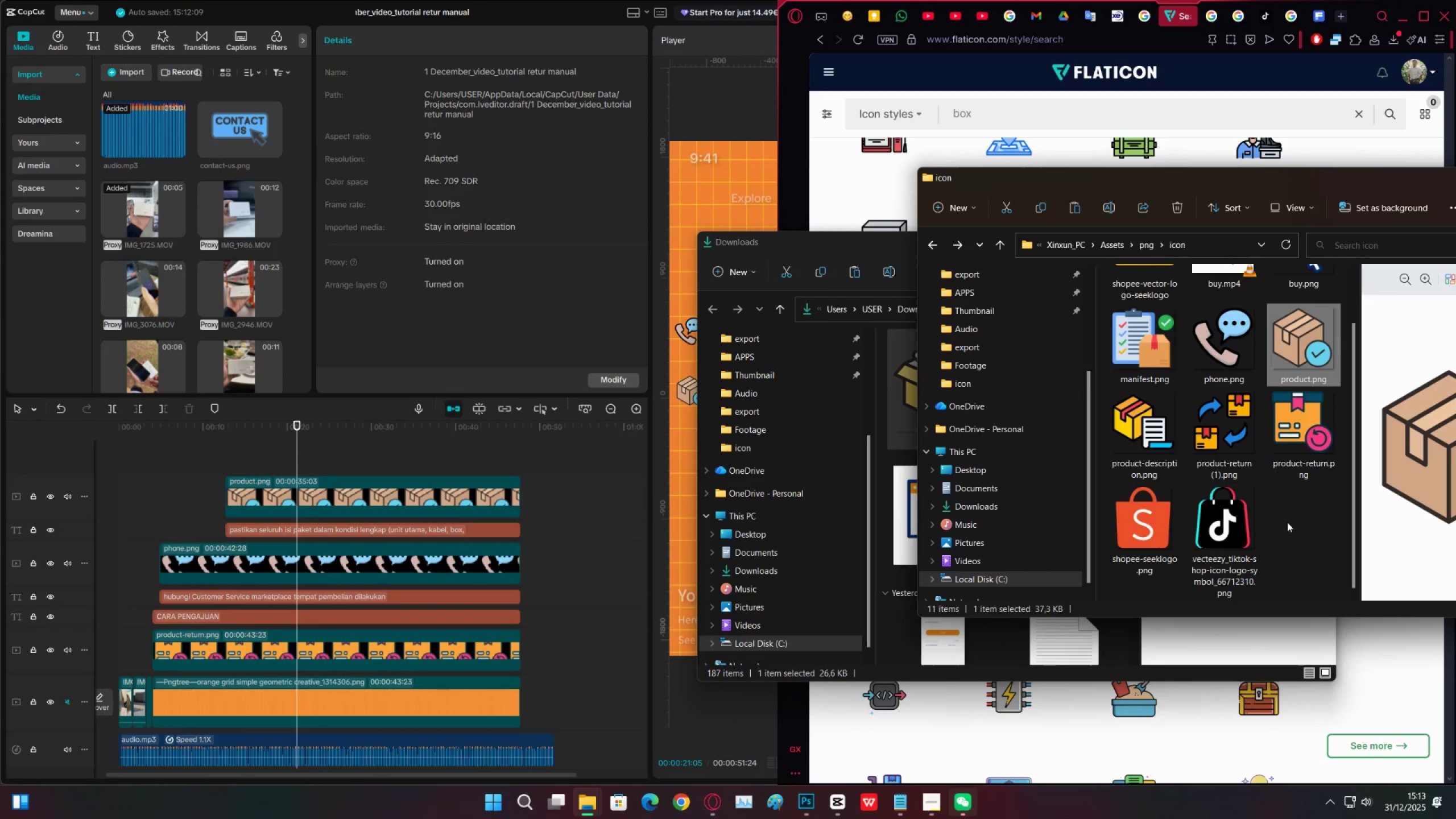 
key(Control+V)
 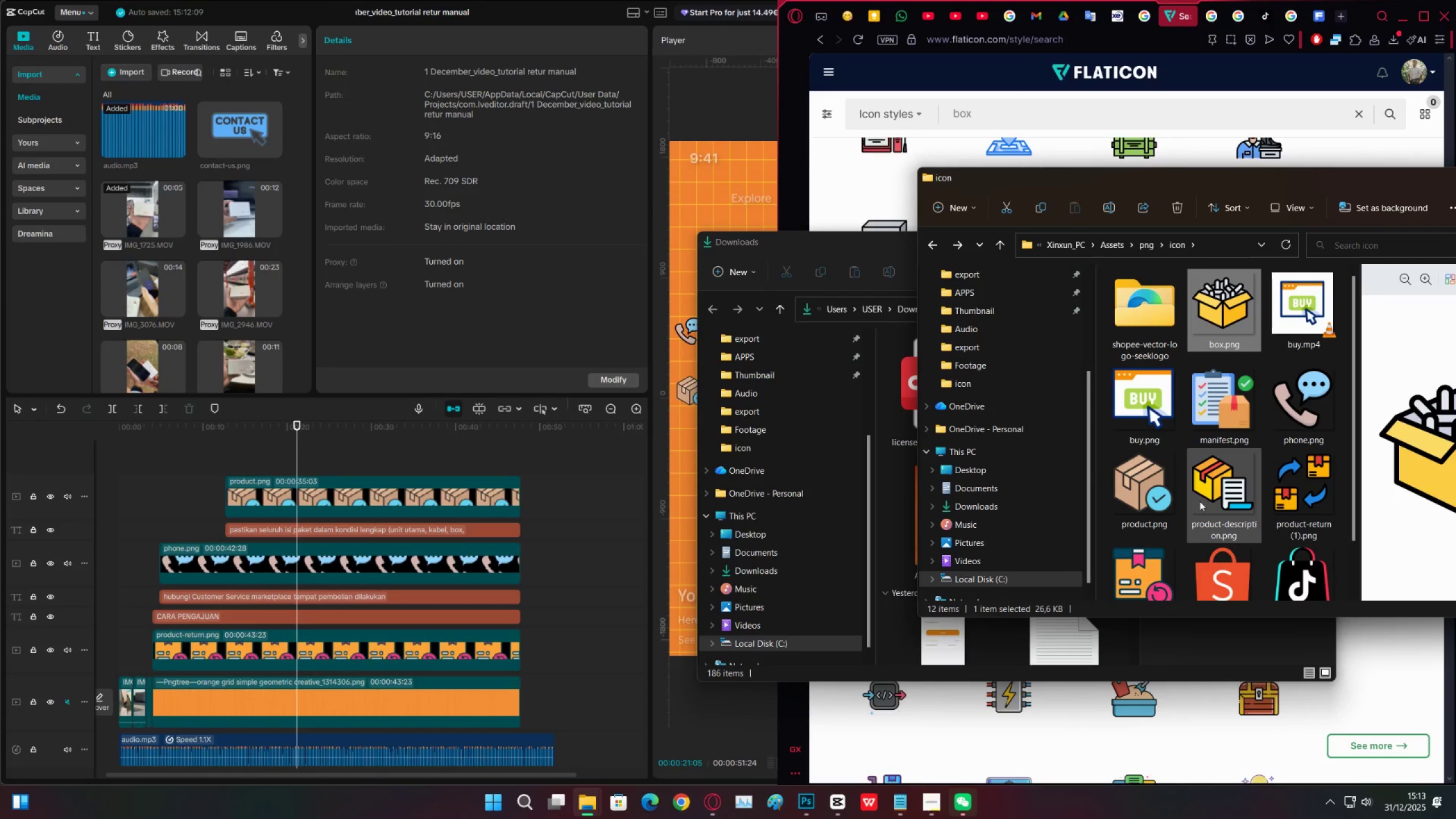 
left_click_drag(start_coordinate=[1230, 324], to_coordinate=[252, 488])
 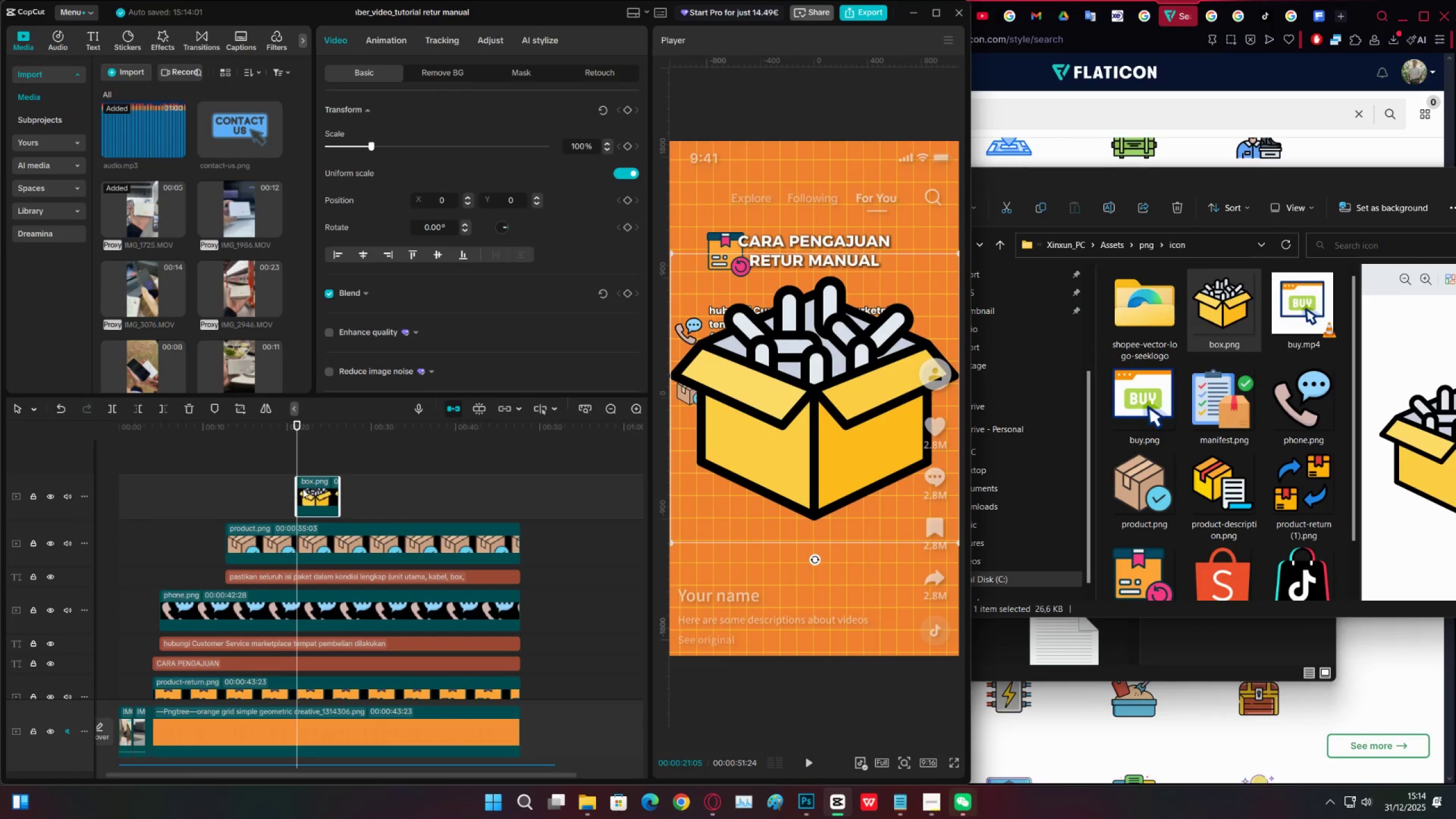 
left_click_drag(start_coordinate=[311, 489], to_coordinate=[237, 491])
 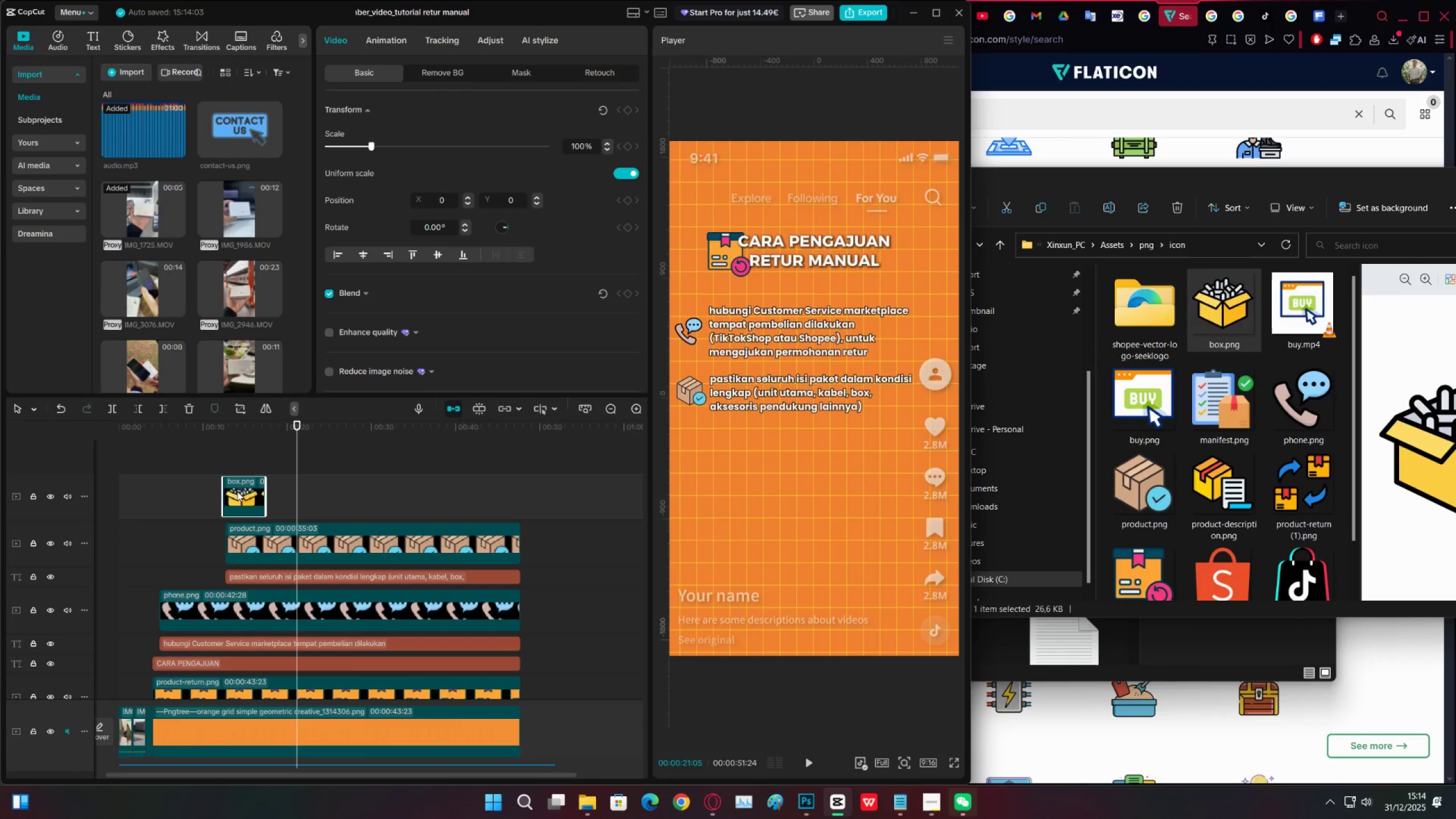 
key(S)
 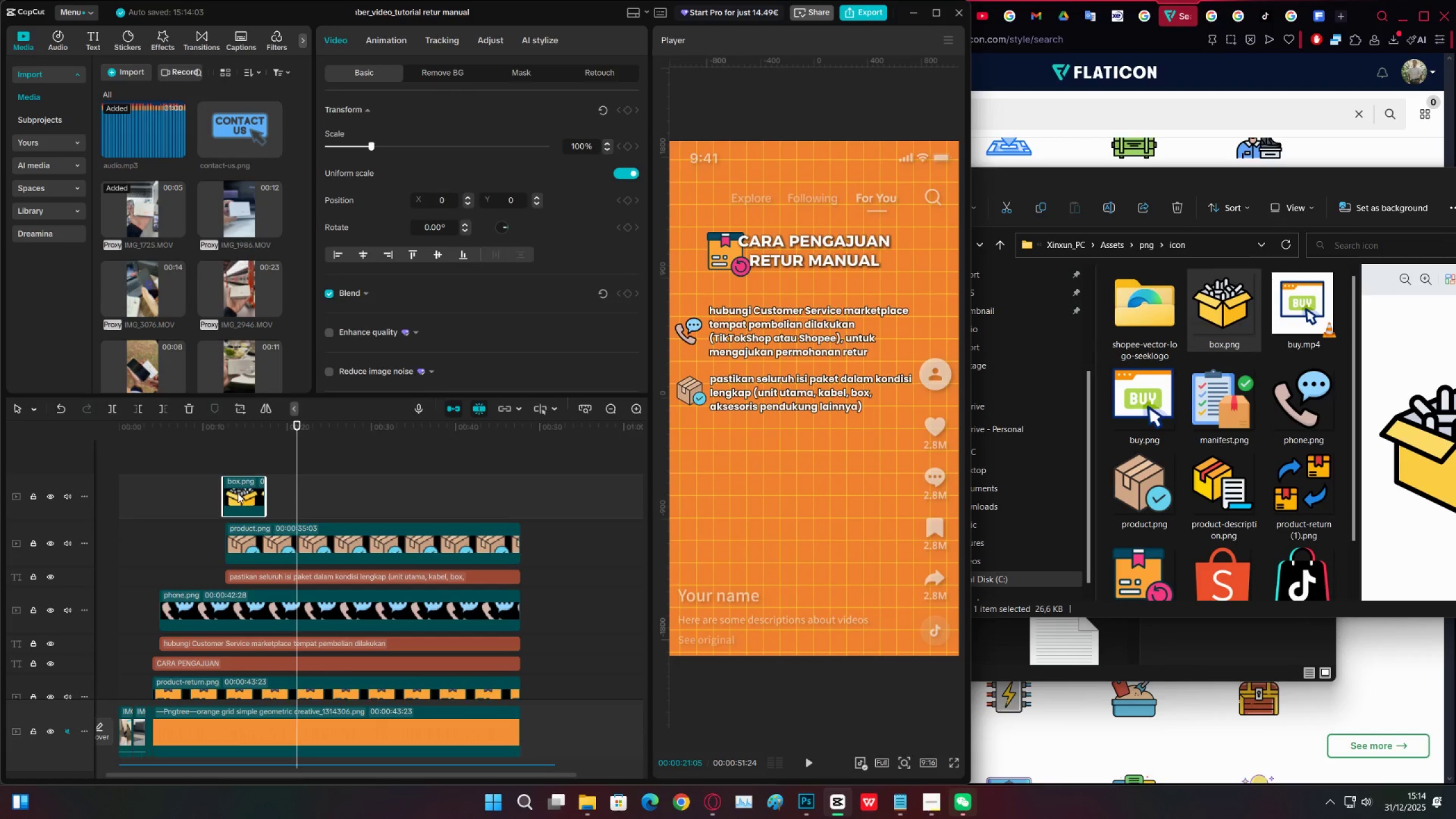 
left_click_drag(start_coordinate=[238, 494], to_coordinate=[244, 500])
 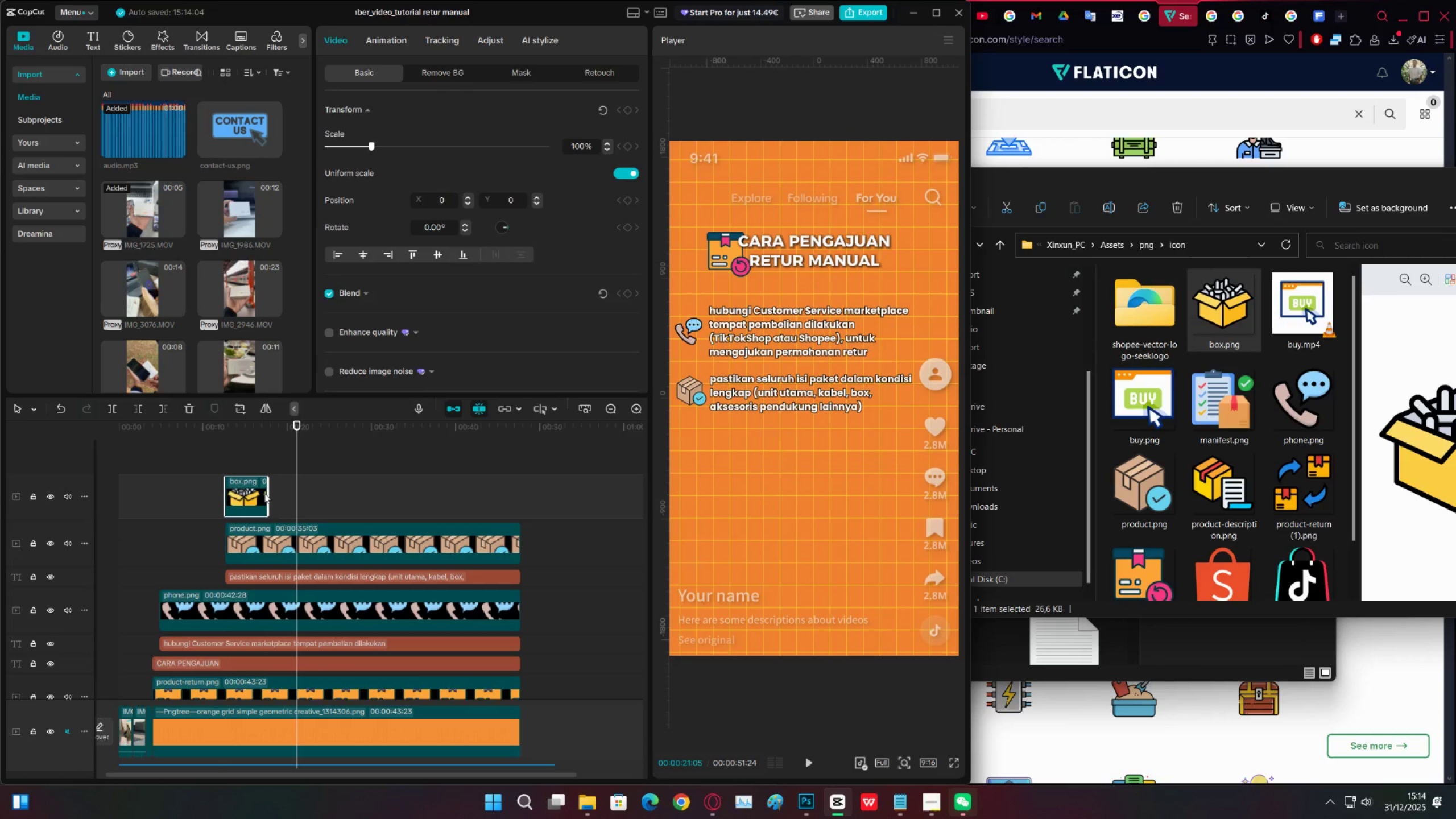 
left_click([269, 491])
 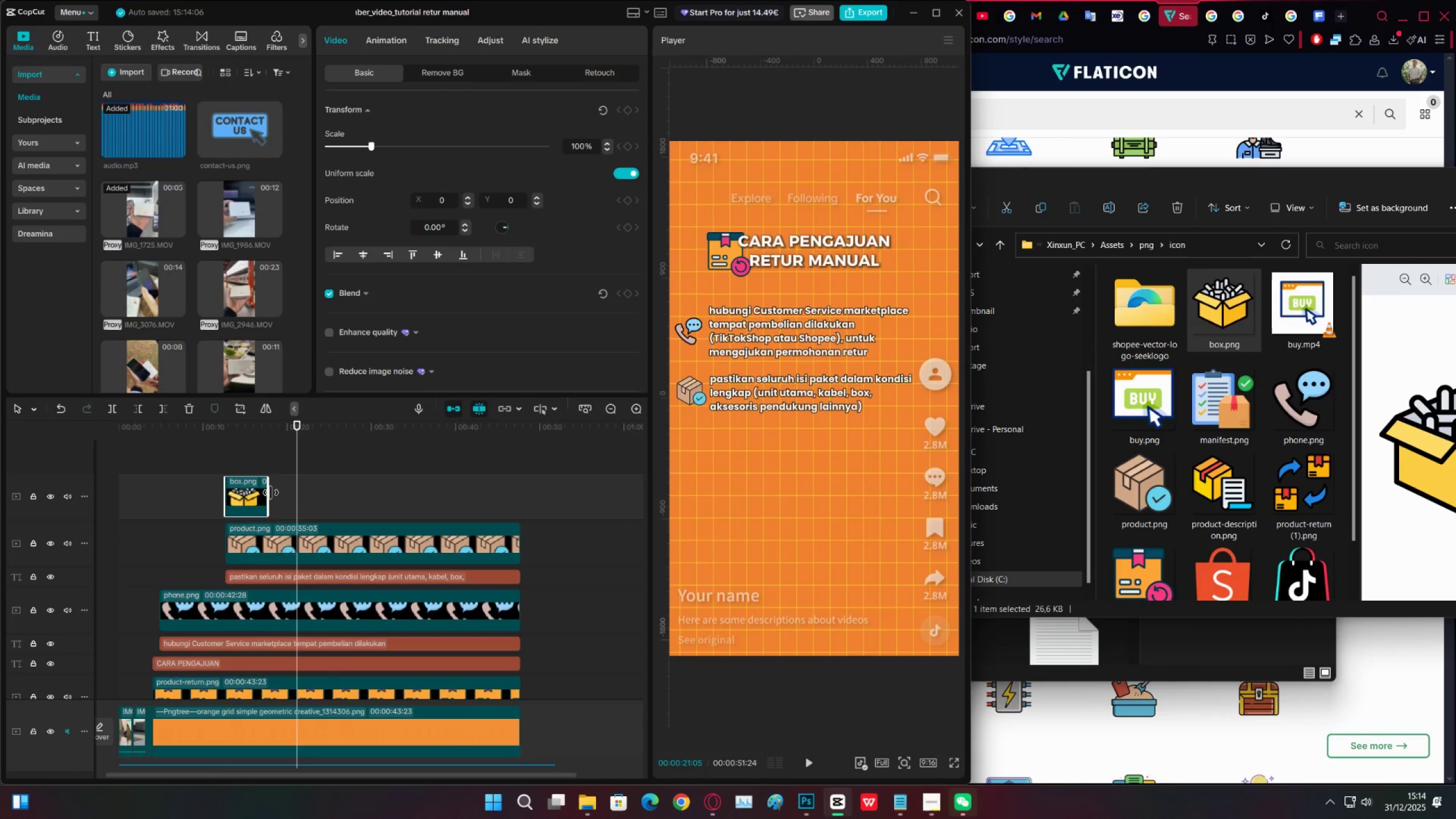 
left_click_drag(start_coordinate=[270, 491], to_coordinate=[517, 490])
 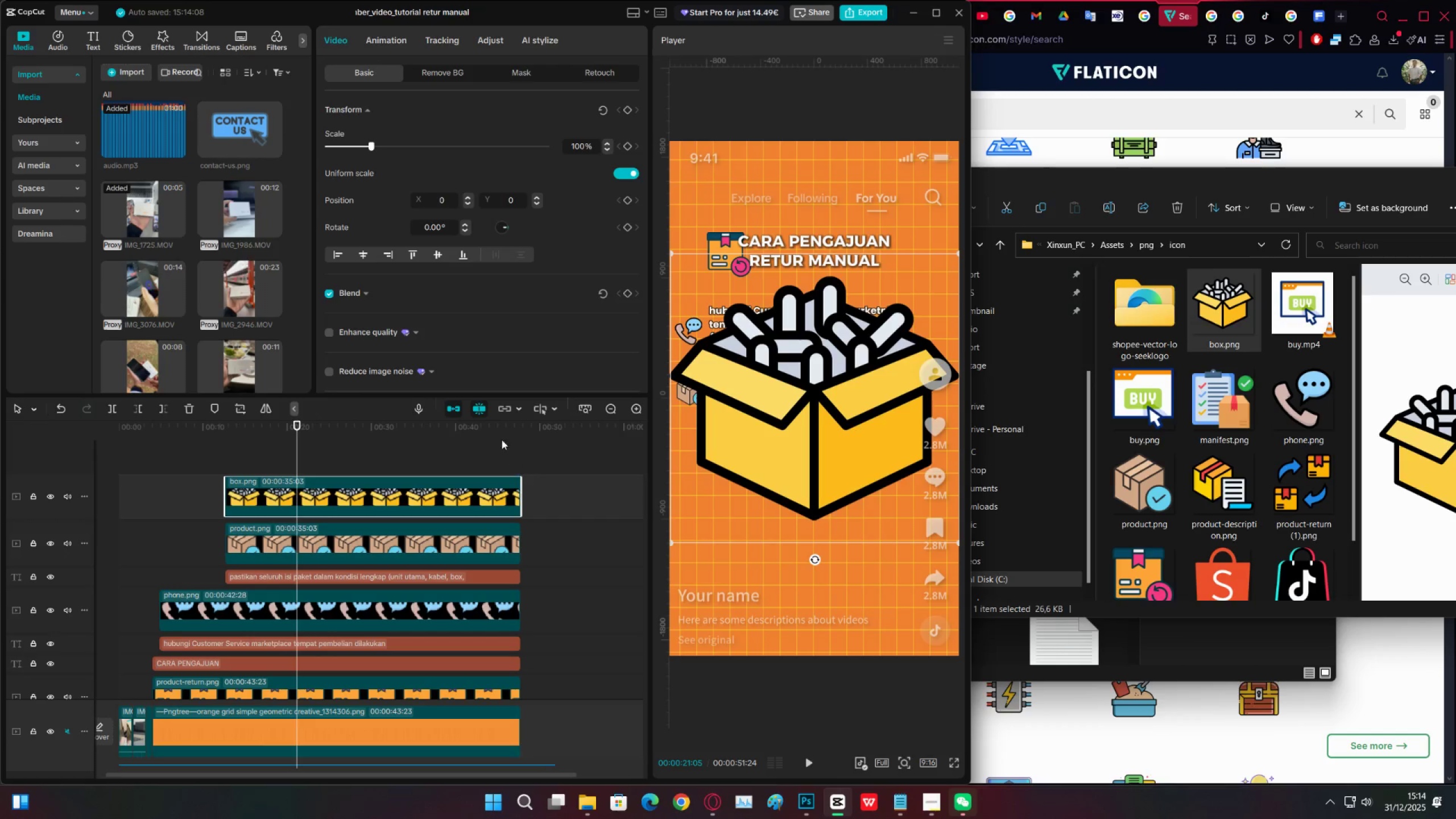 
wait(11.46)
 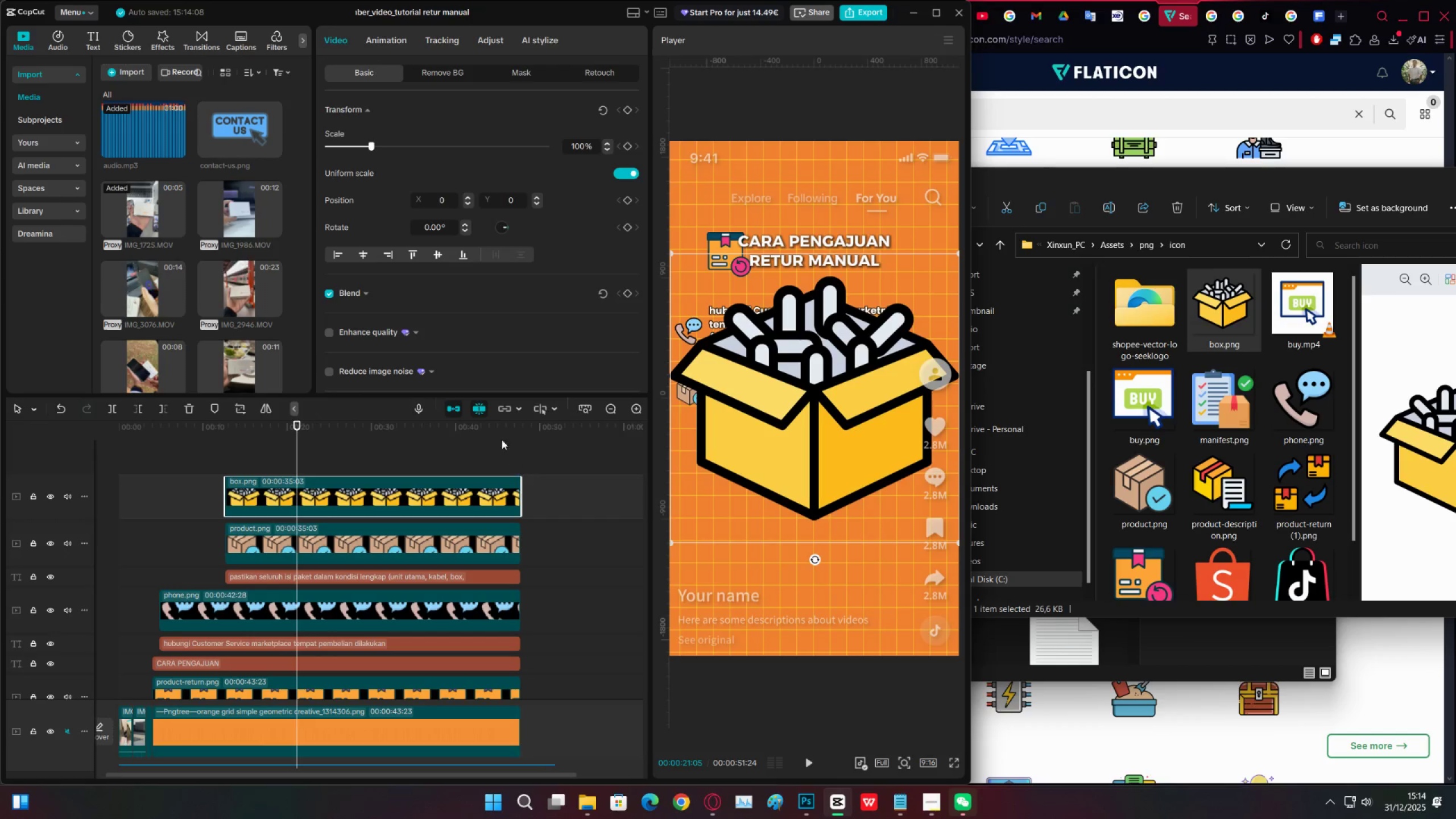 
key(X)
 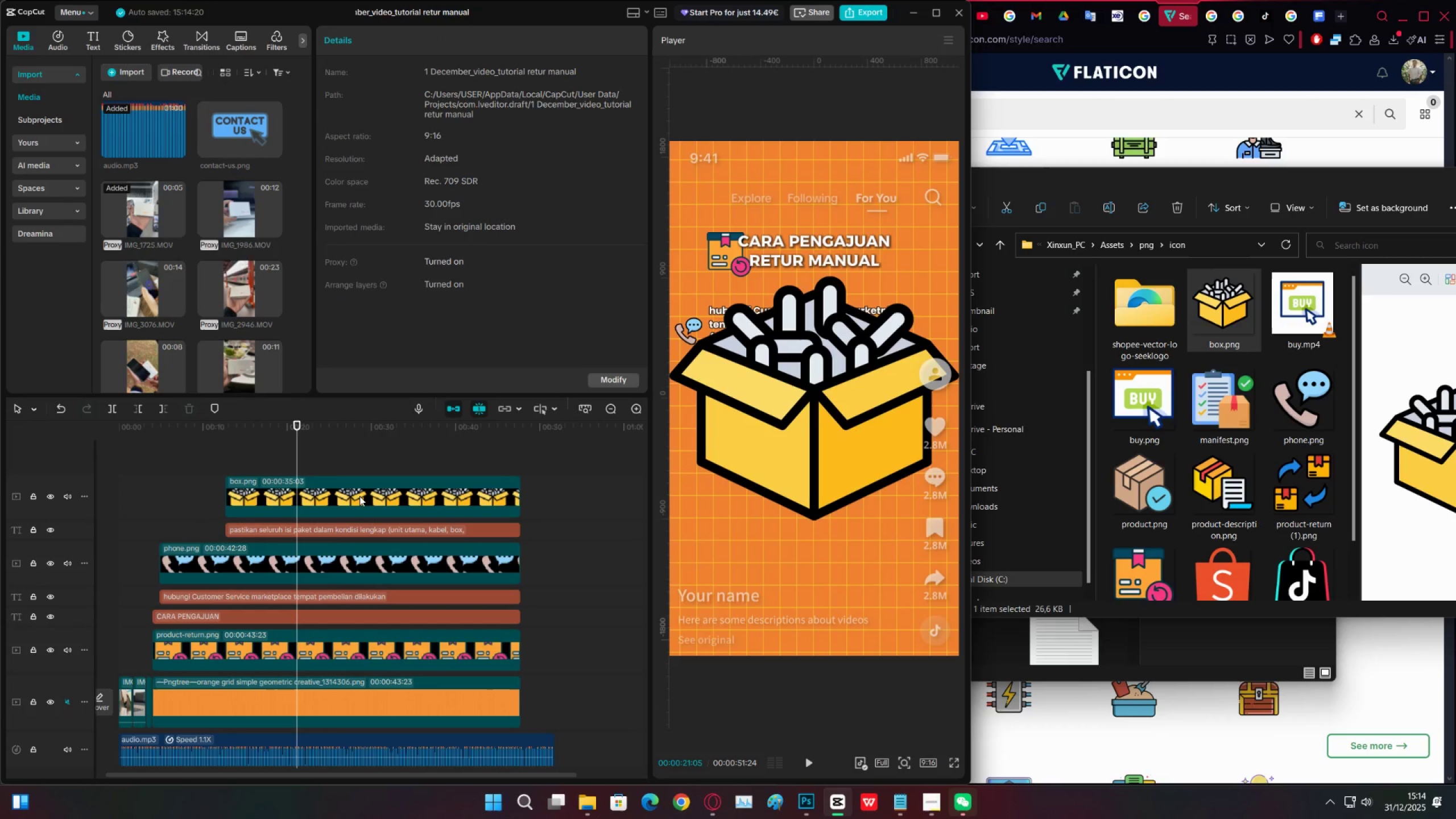 
left_click([353, 494])
 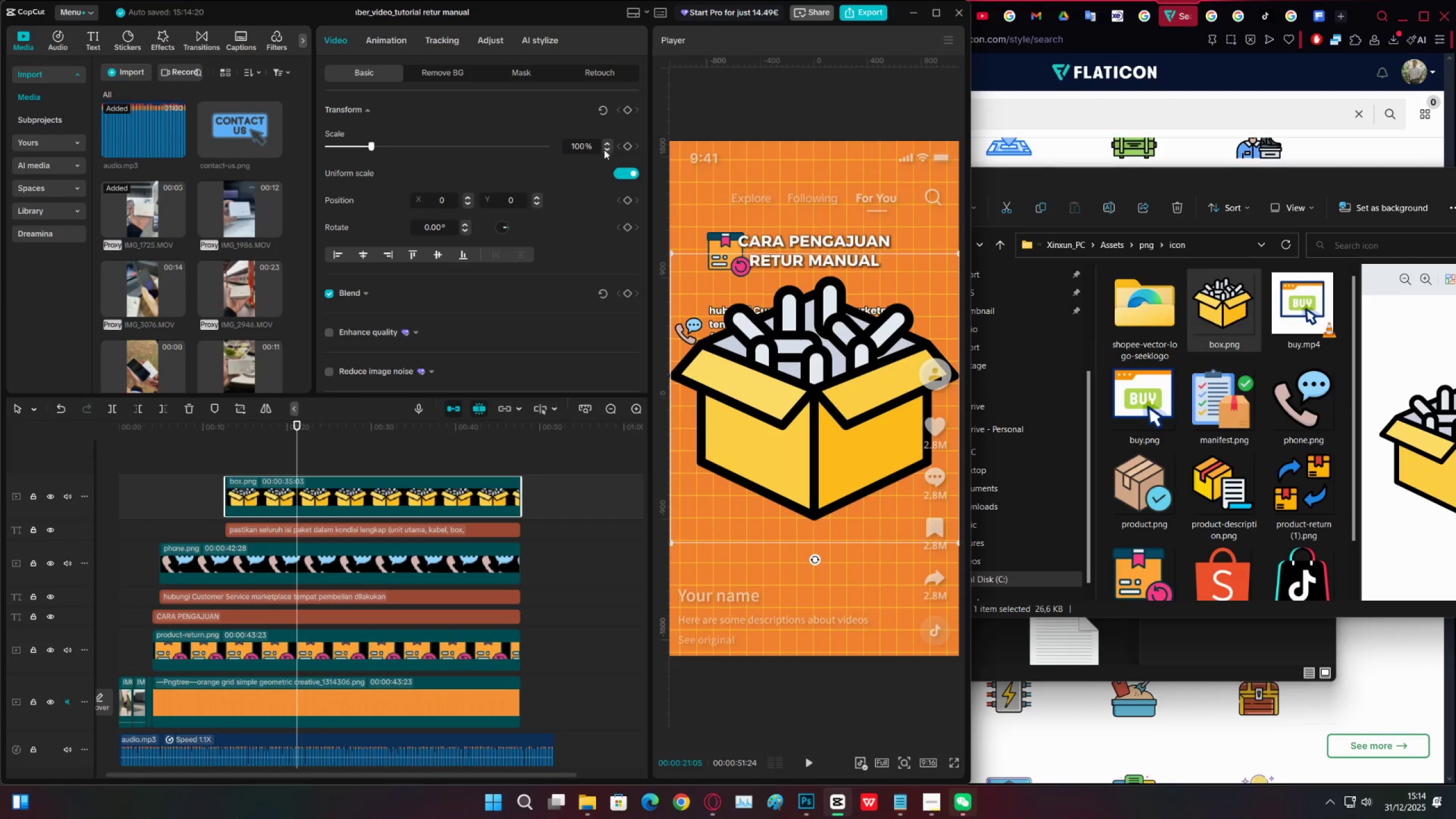 
left_click_drag(start_coordinate=[366, 146], to_coordinate=[342, 146])
 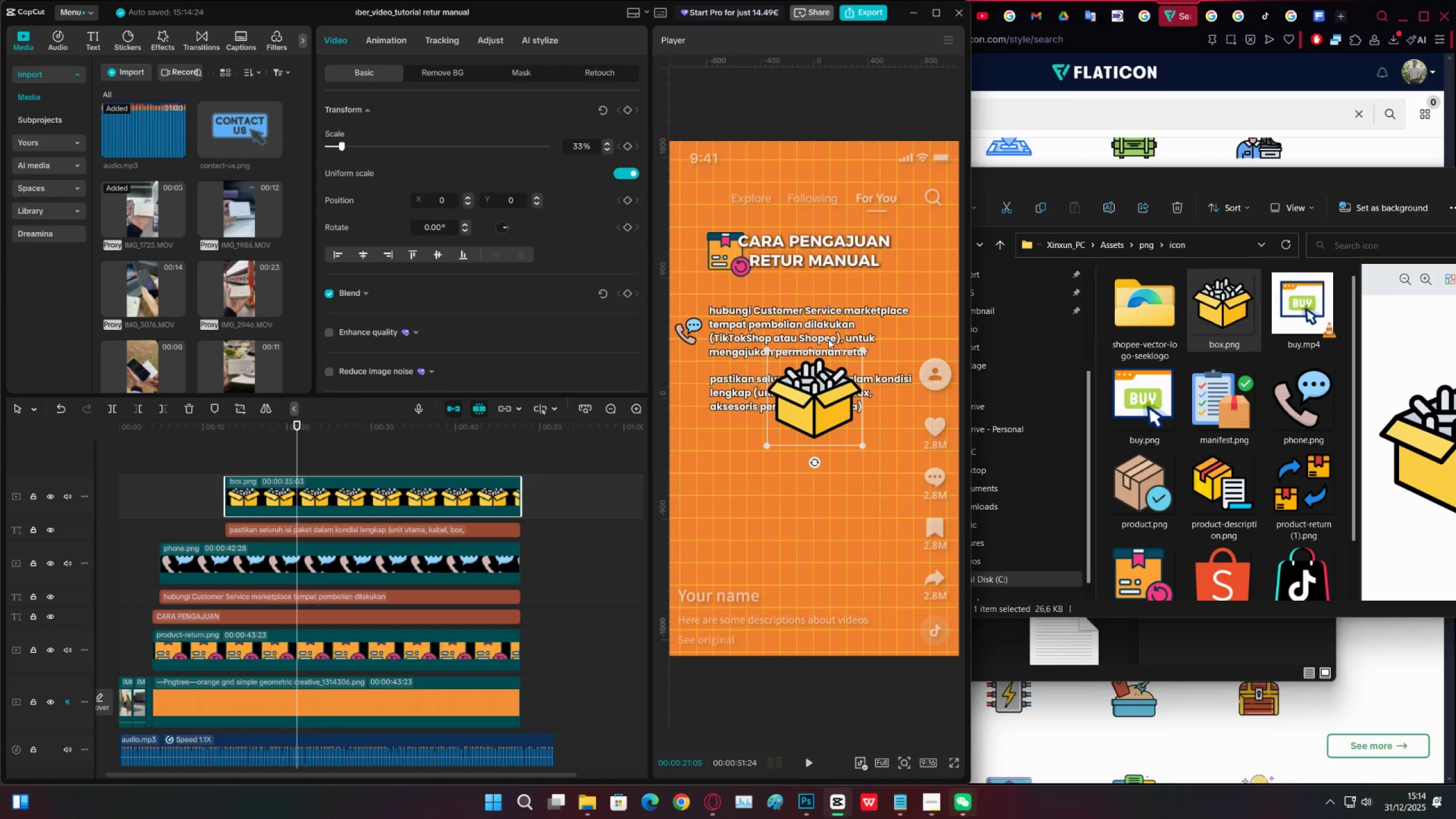 
left_click_drag(start_coordinate=[825, 386], to_coordinate=[727, 381])
 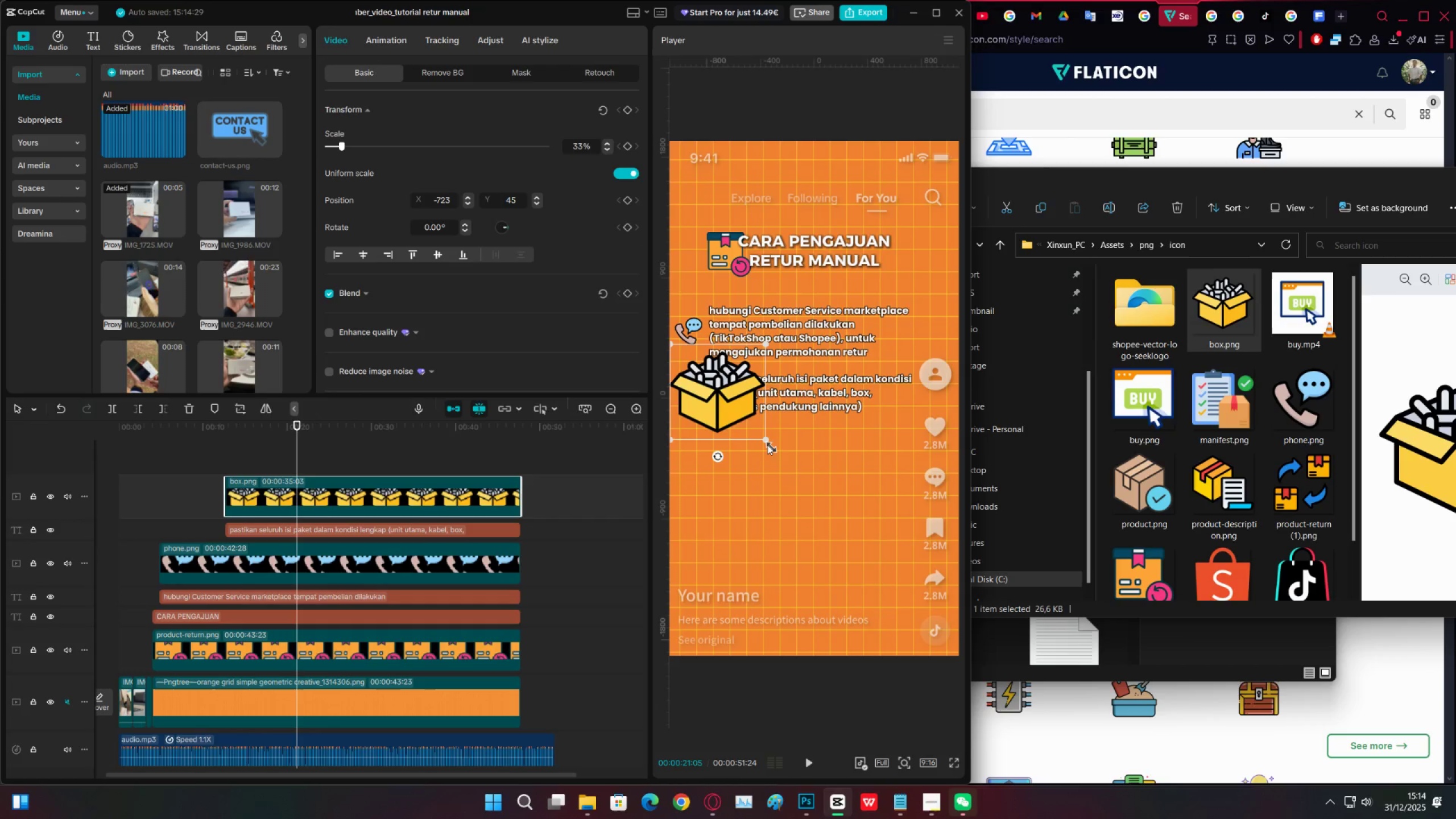 
left_click_drag(start_coordinate=[766, 441], to_coordinate=[742, 404])
 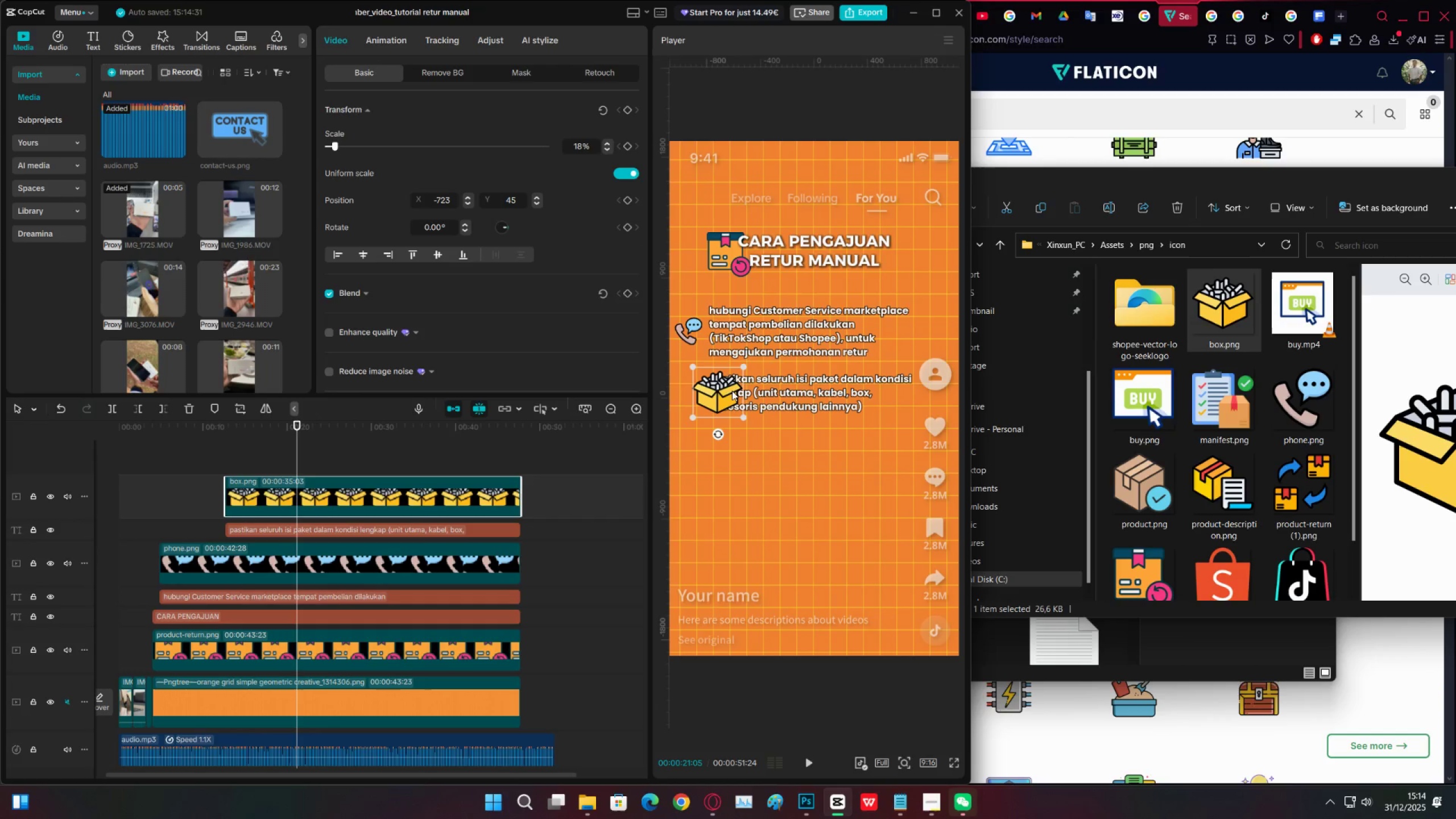 
left_click_drag(start_coordinate=[731, 391], to_coordinate=[702, 392])
 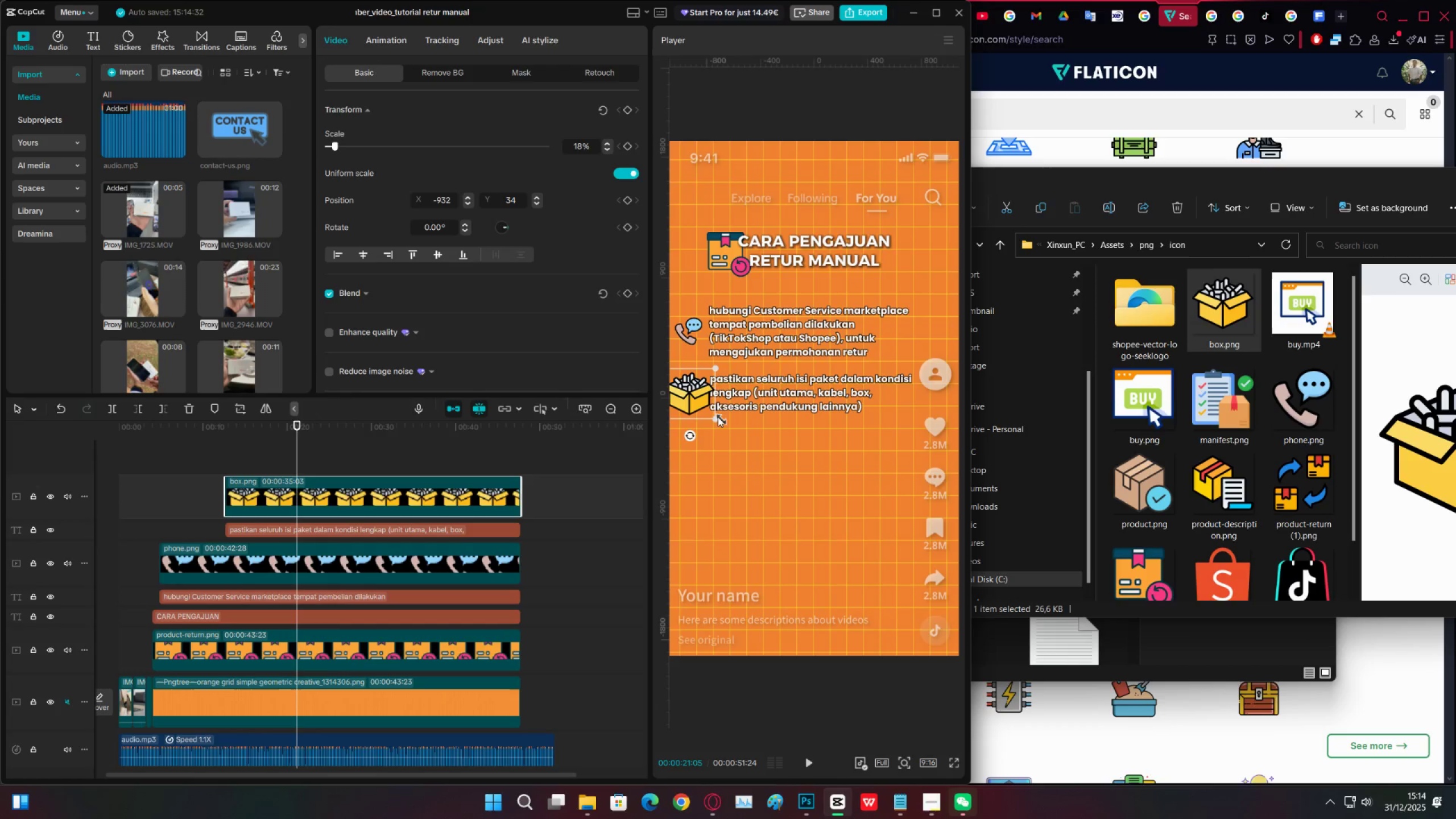 
left_click_drag(start_coordinate=[716, 417], to_coordinate=[704, 403])
 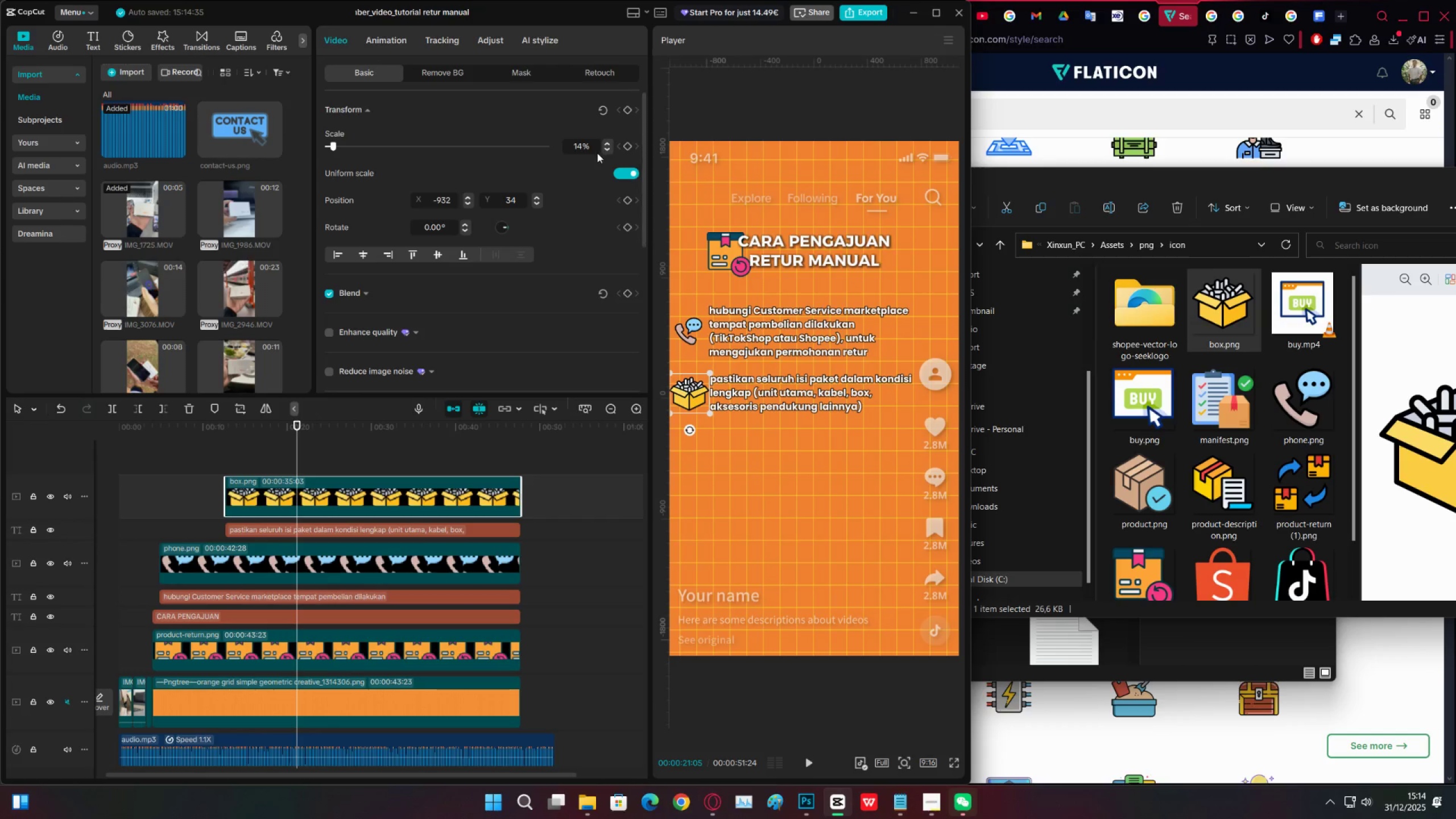 
left_click([605, 150])
 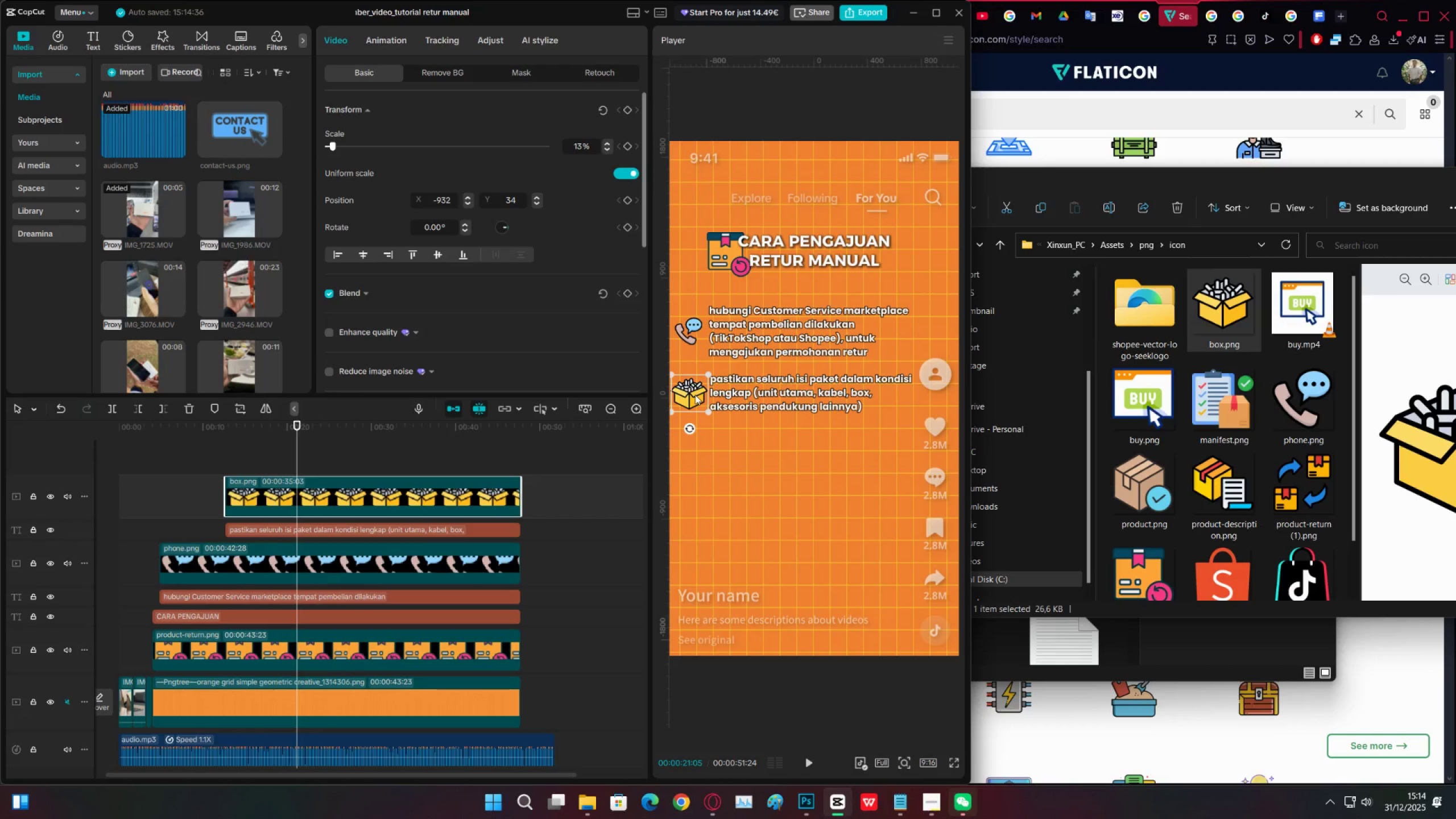 
left_click_drag(start_coordinate=[693, 394], to_coordinate=[693, 388])
 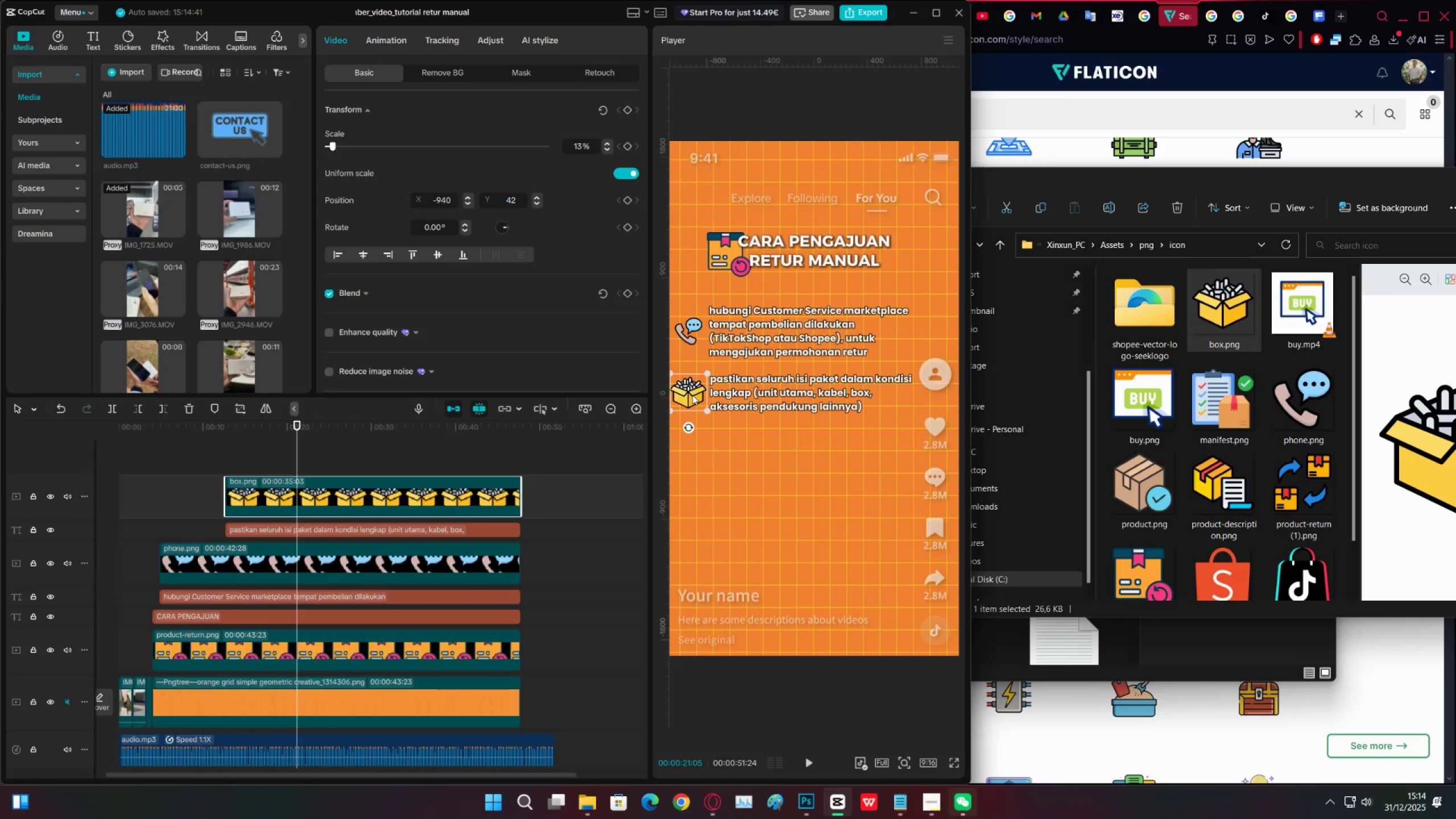 
wait(5.14)
 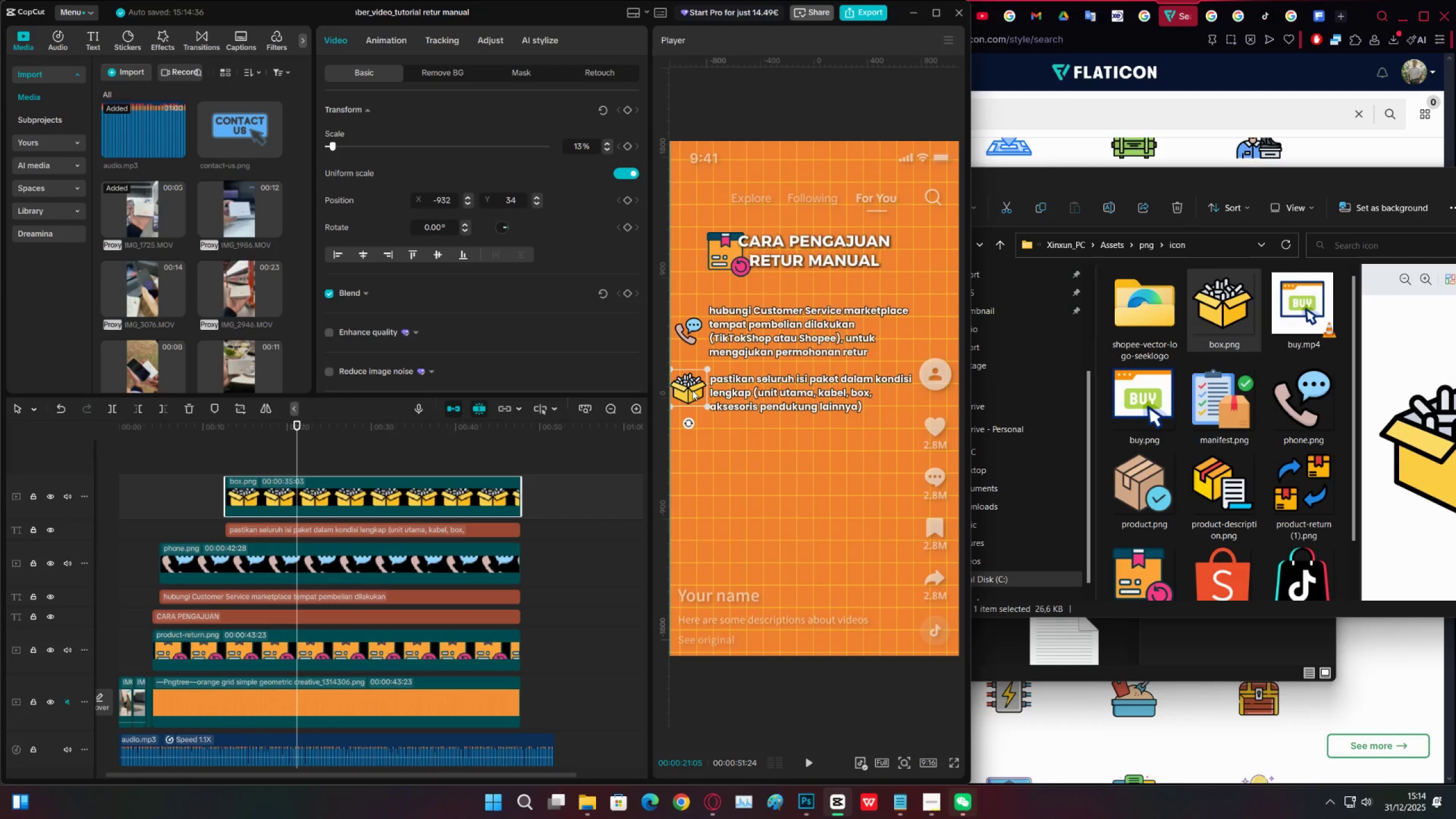 
left_click([606, 152])
 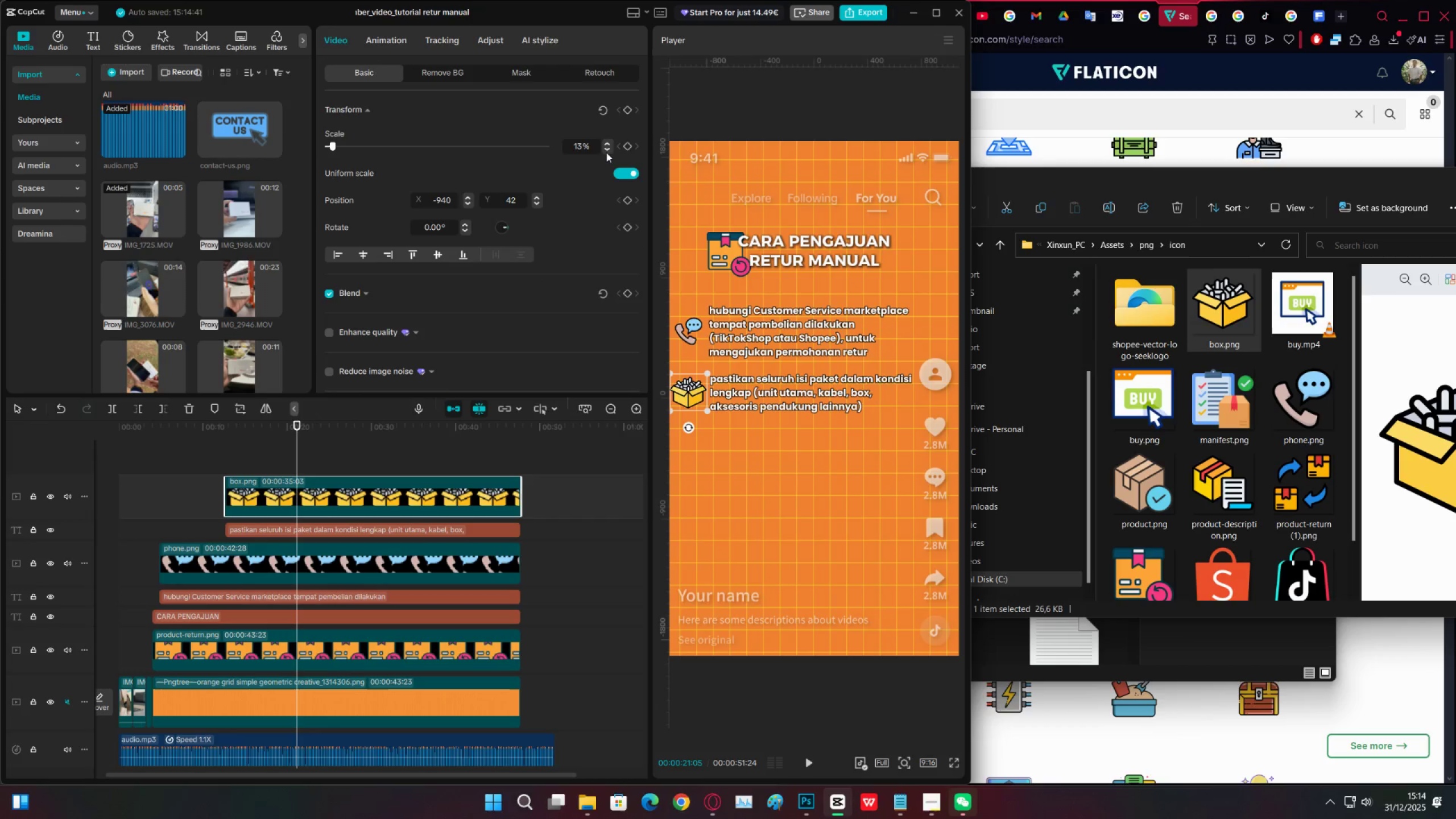 
left_click([606, 150])
 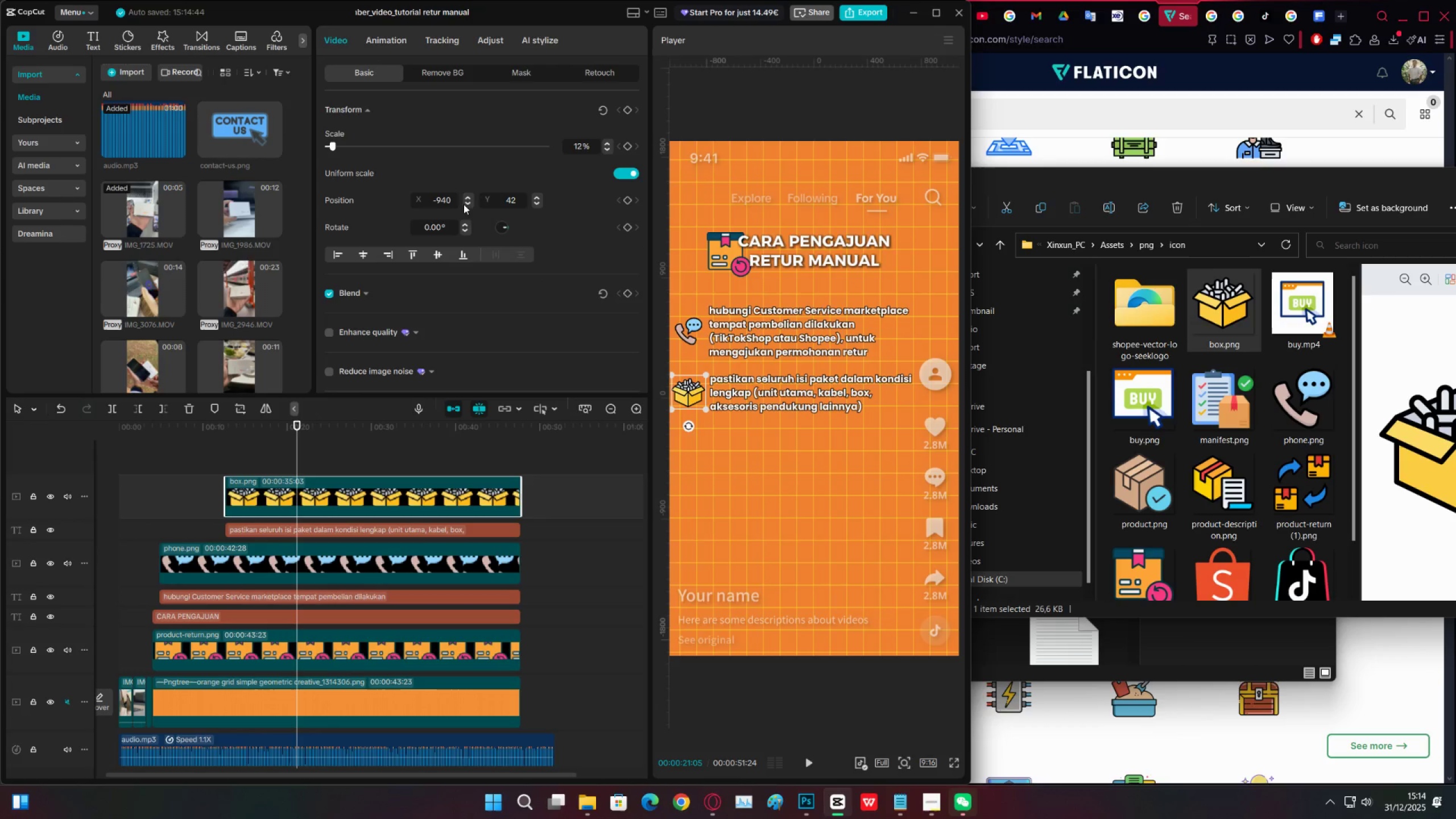 
double_click([469, 197])
 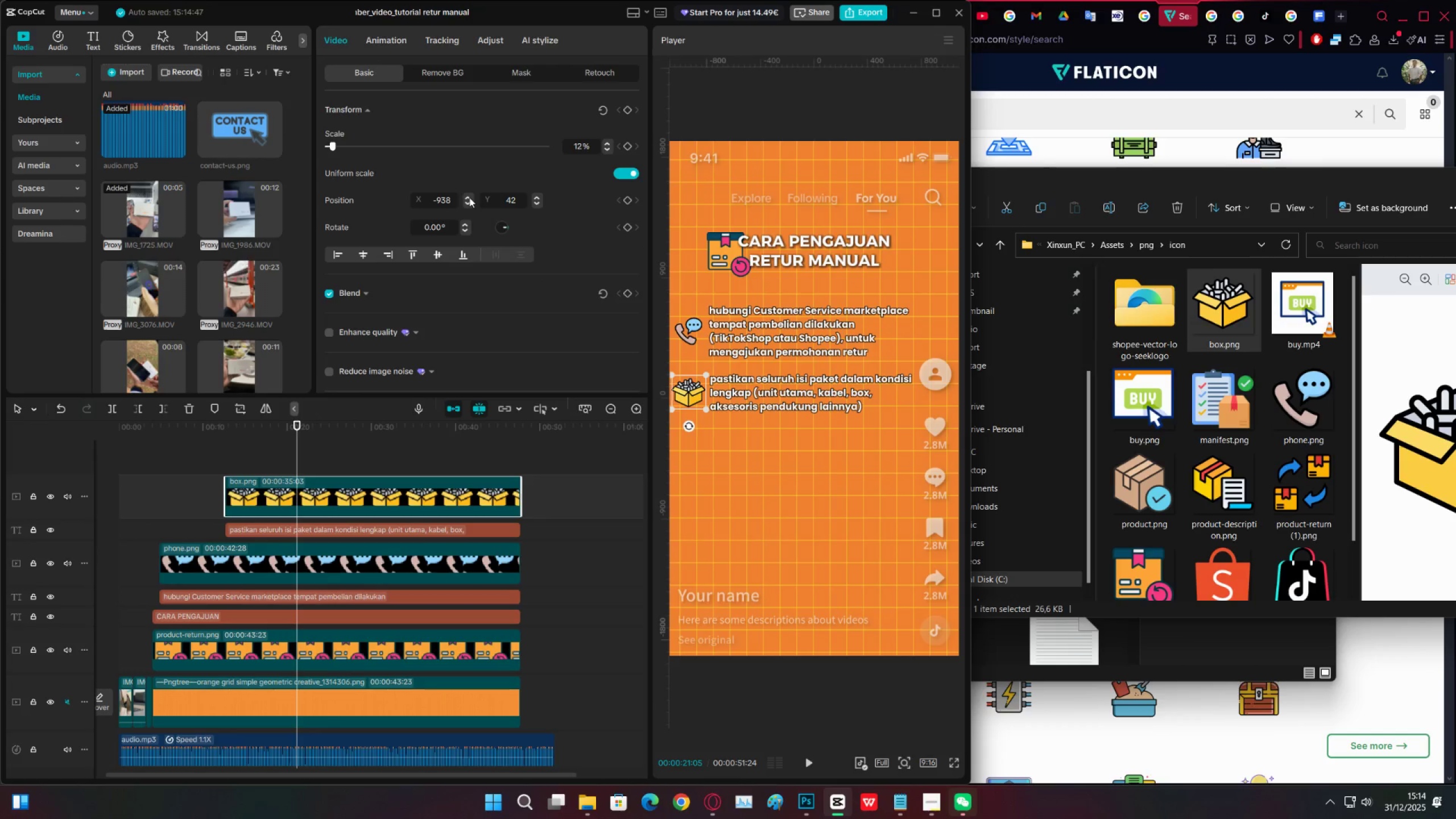 
triple_click([469, 197])
 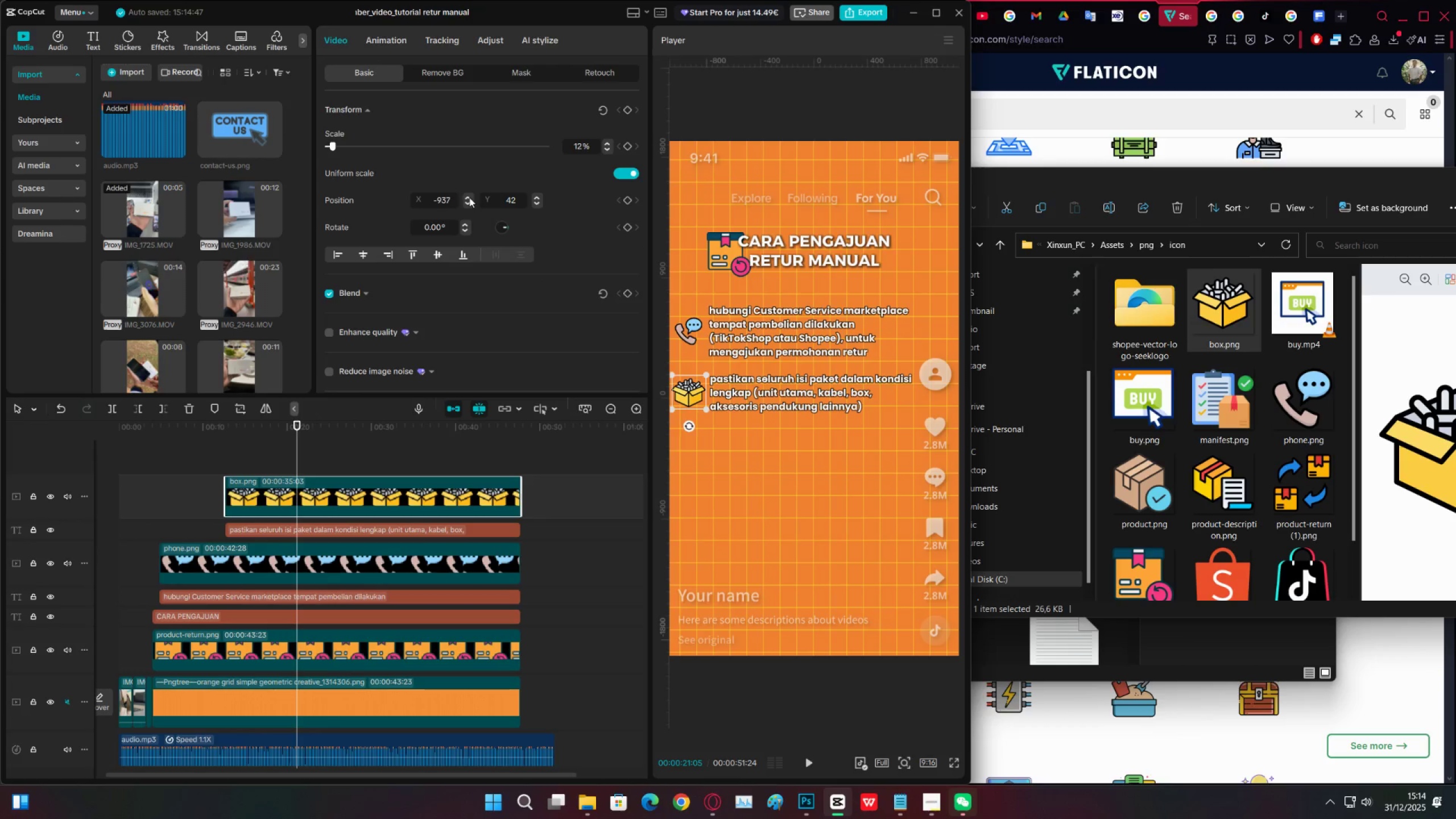 
triple_click([469, 197])
 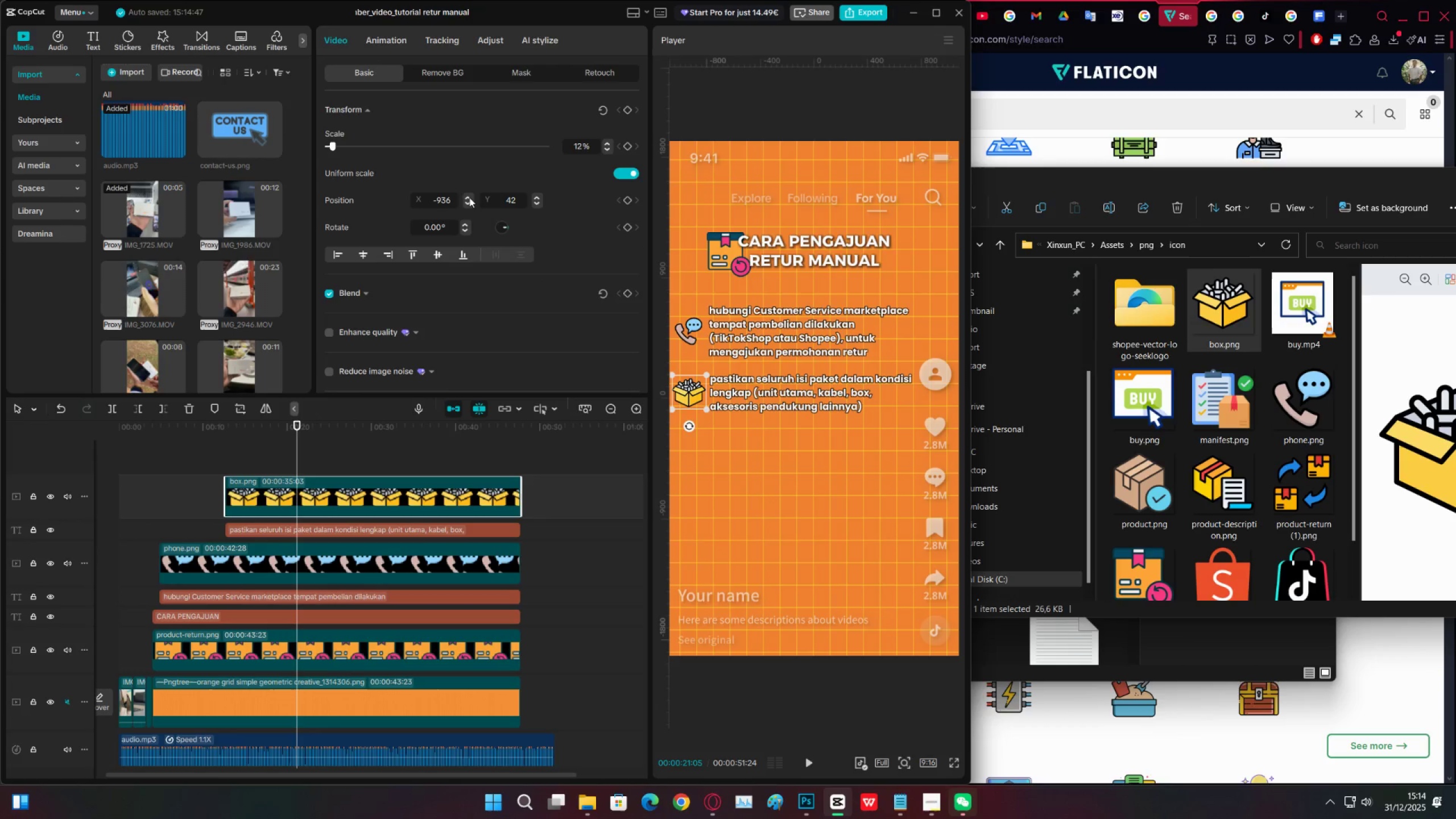 
triple_click([469, 197])
 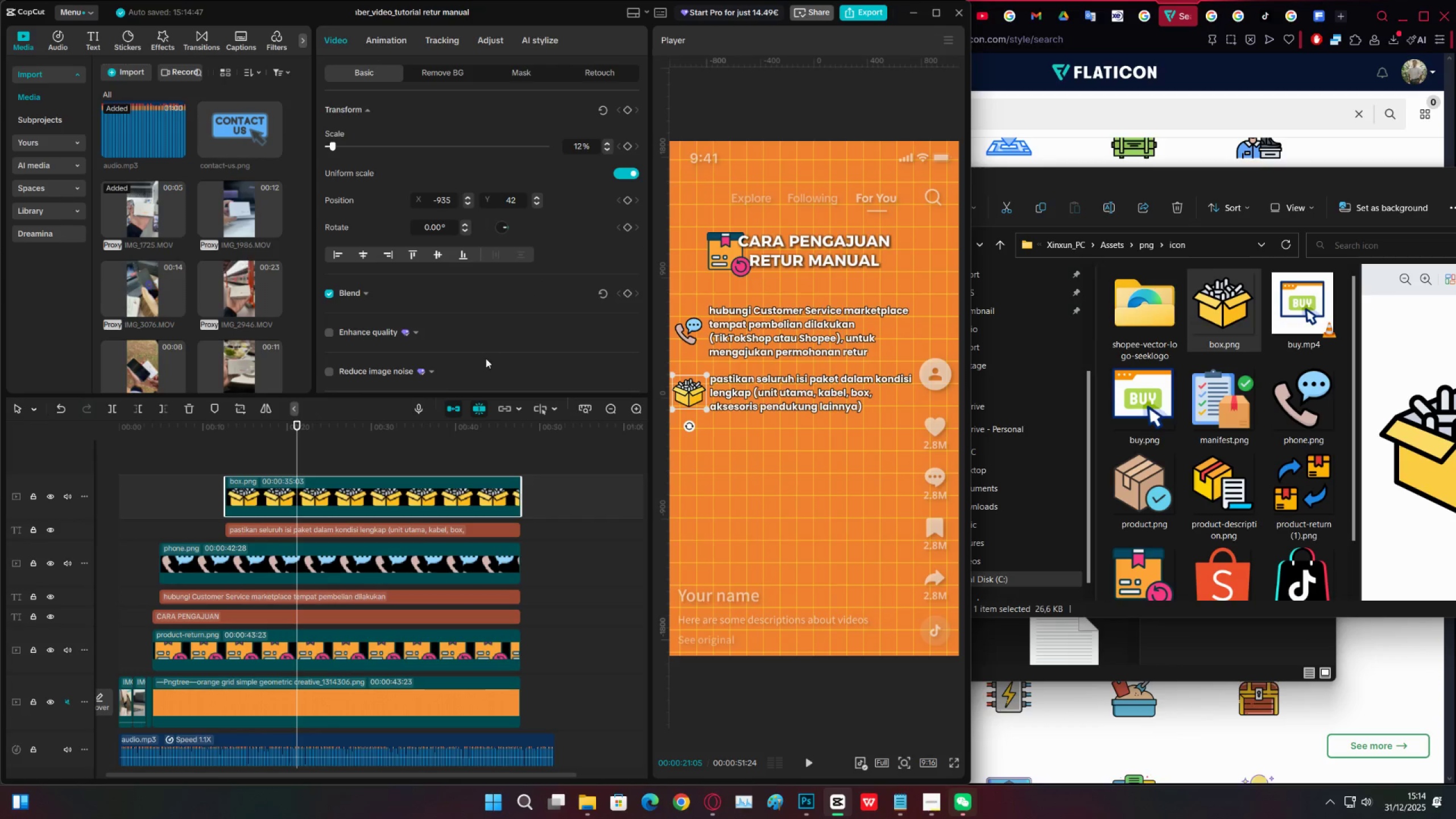 
left_click([260, 455])
 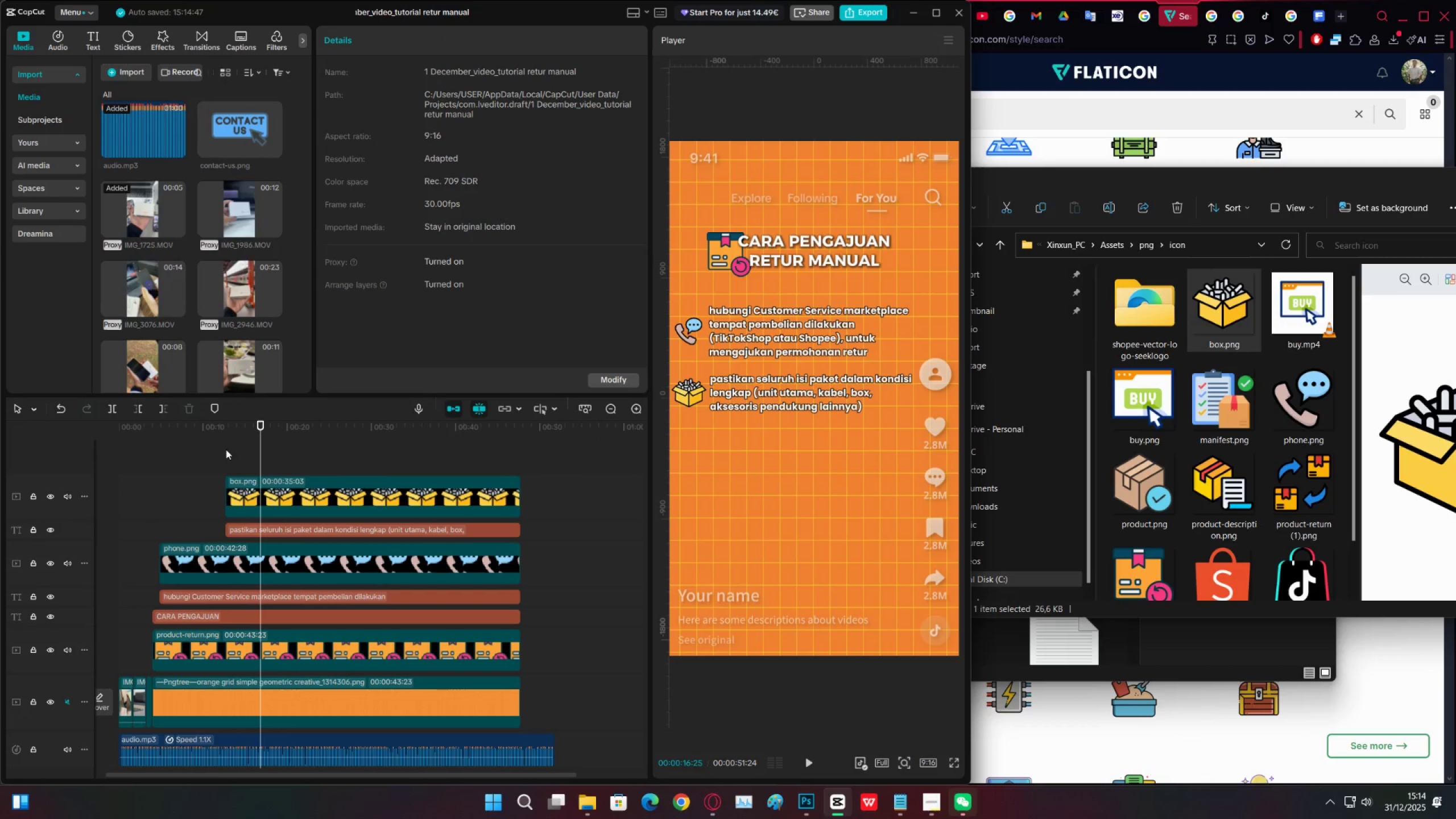 
left_click([214, 447])
 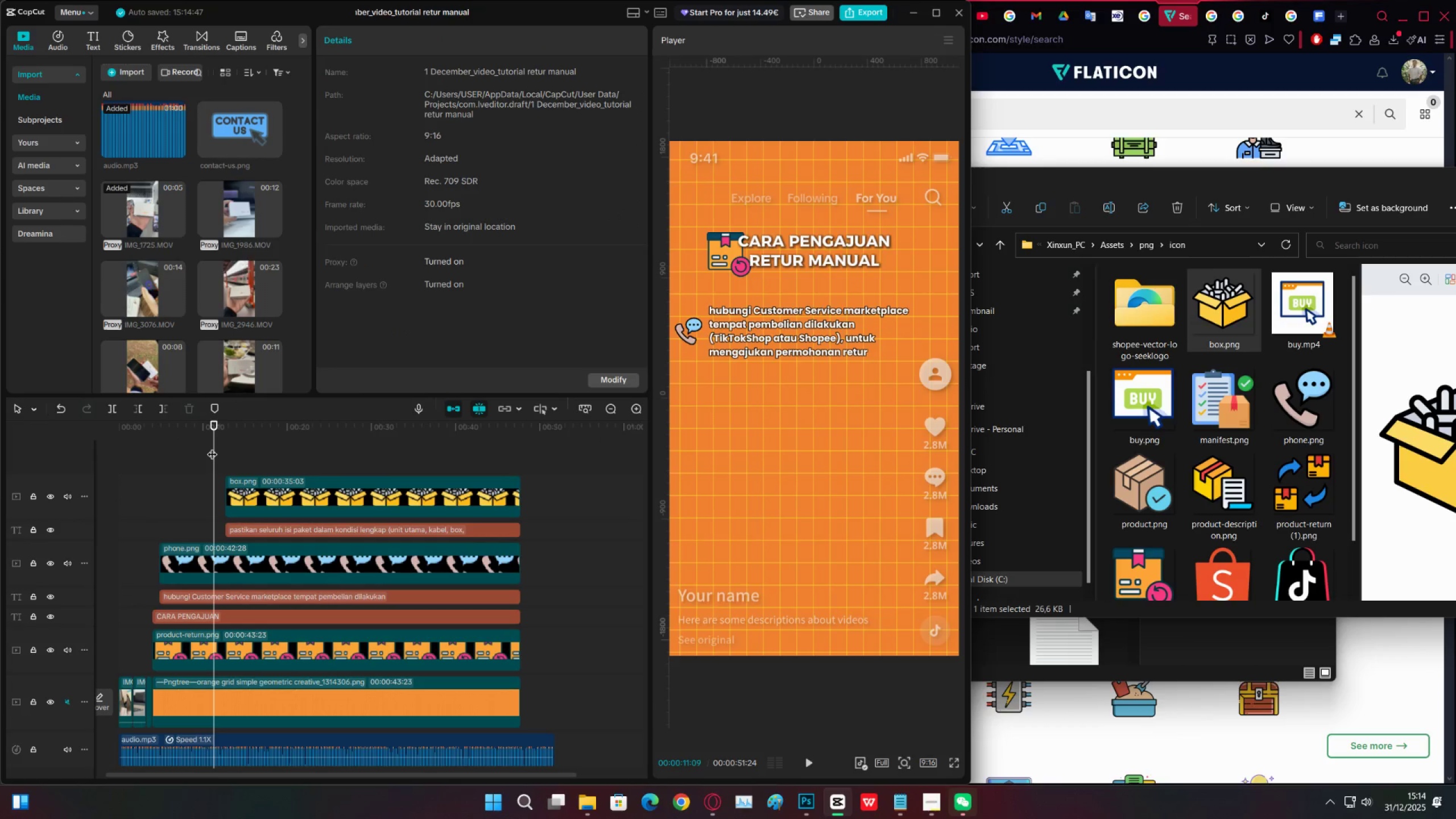 
key(Space)
 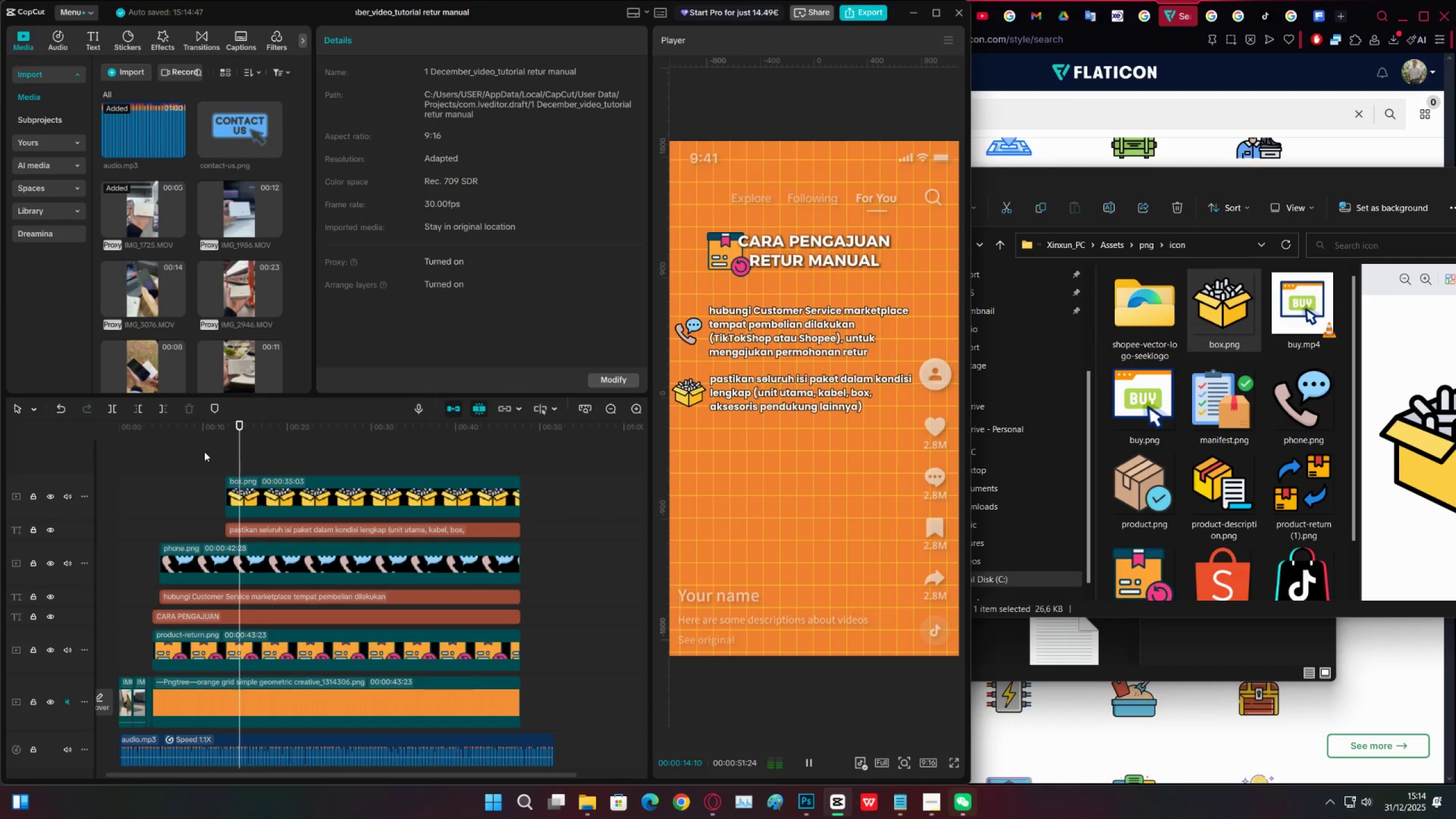 
wait(8.06)
 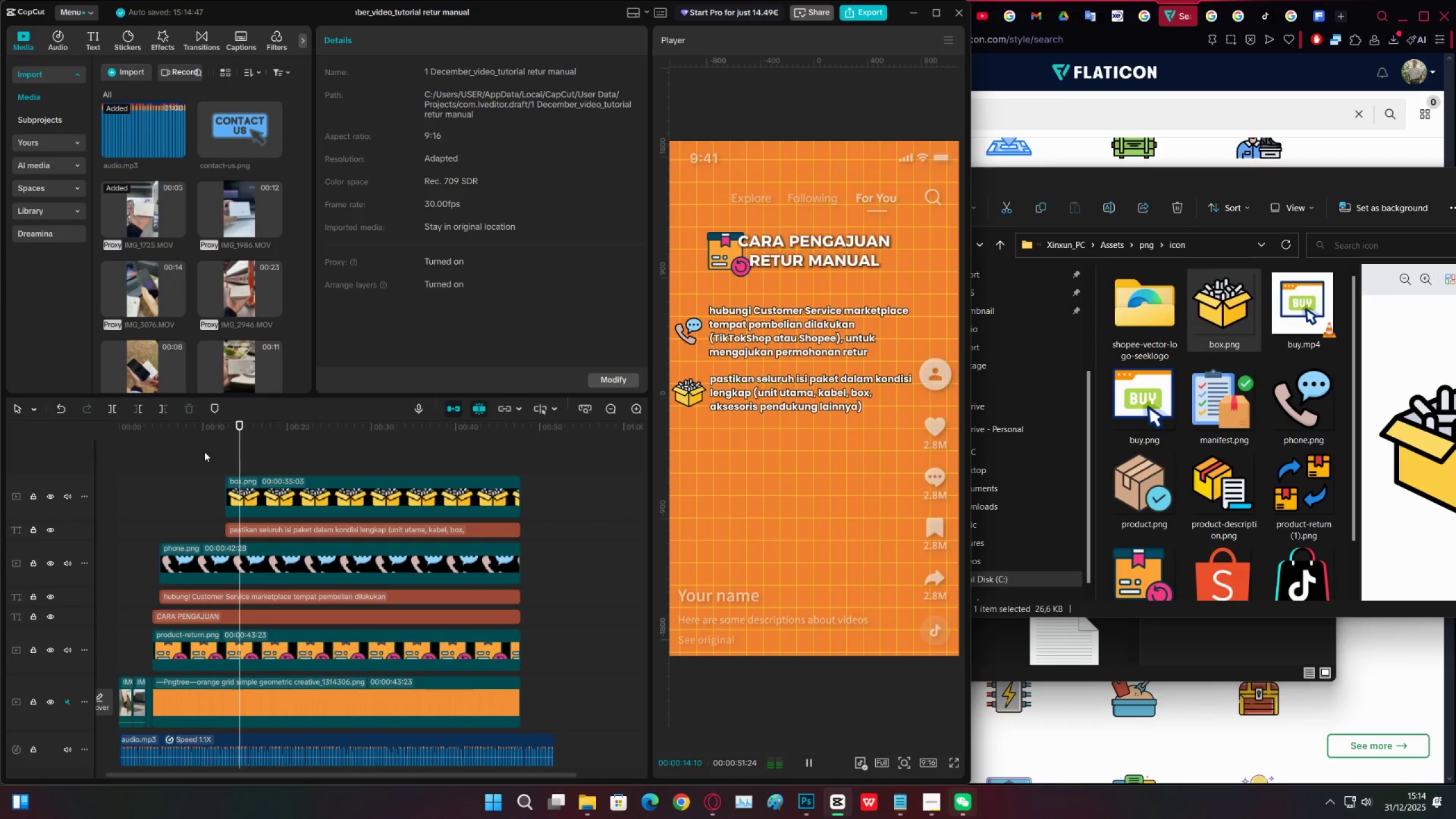 
key(Space)
 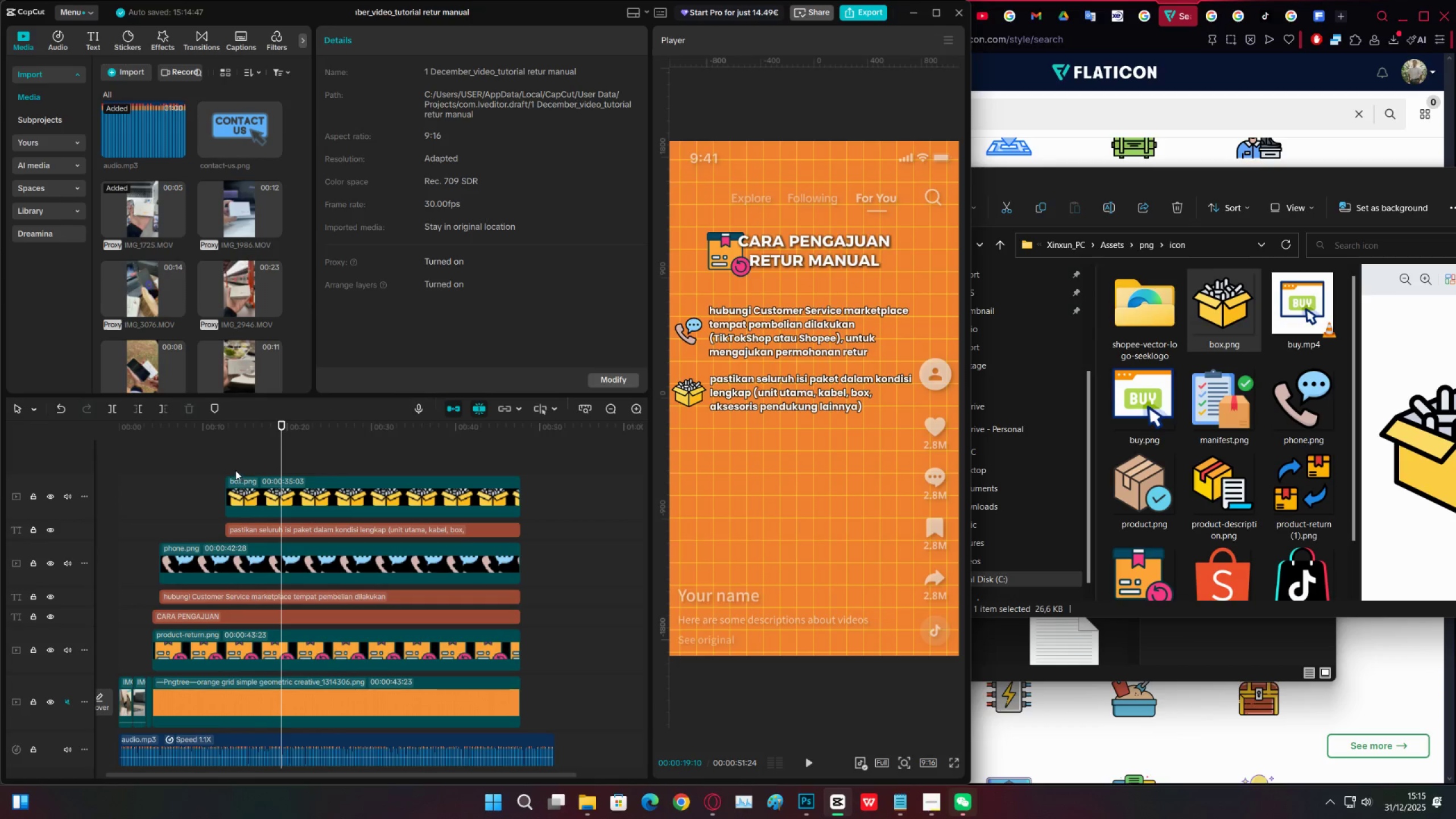 
left_click([191, 469])
 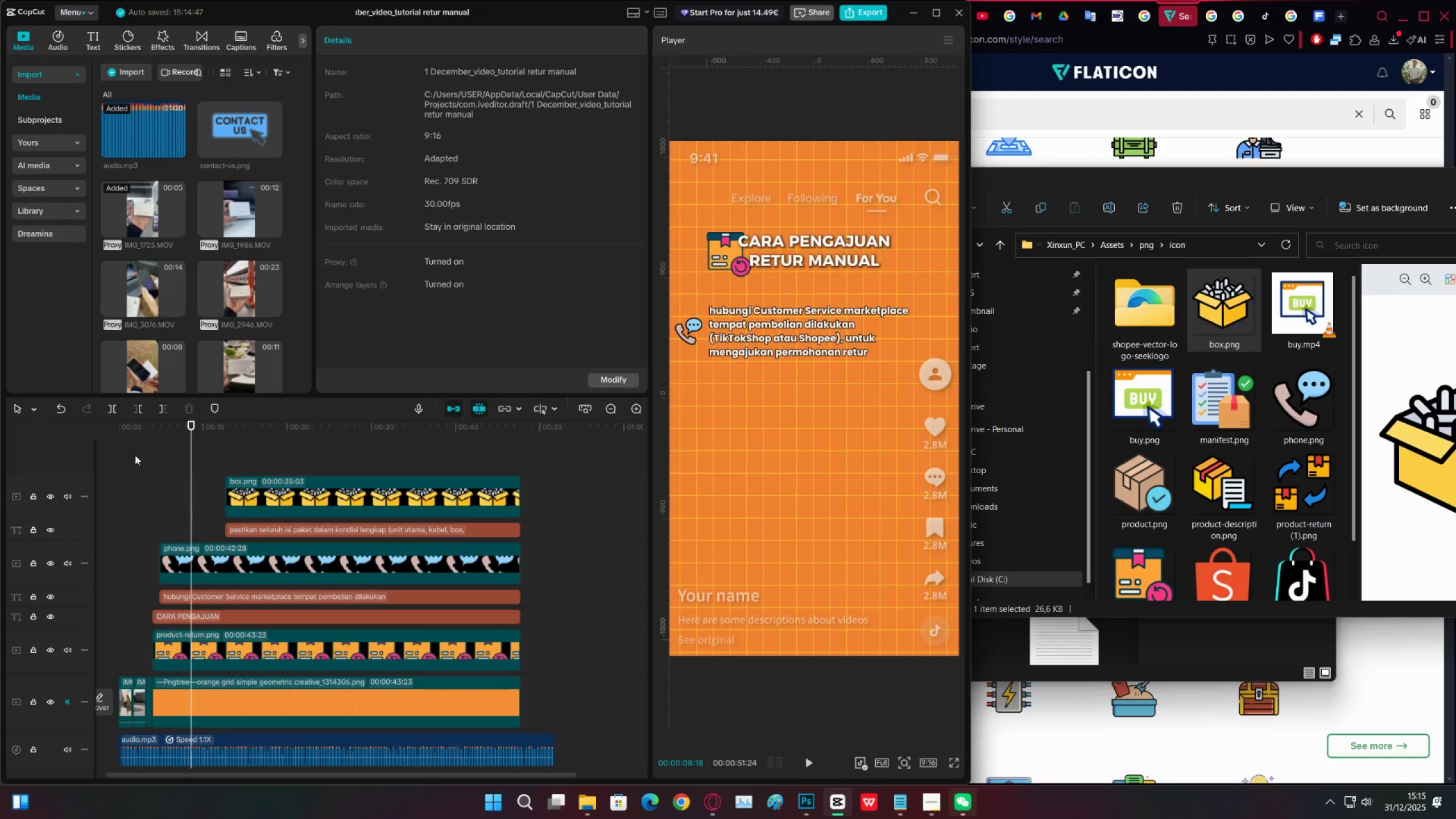 
left_click_drag(start_coordinate=[150, 432], to_coordinate=[304, 498])
 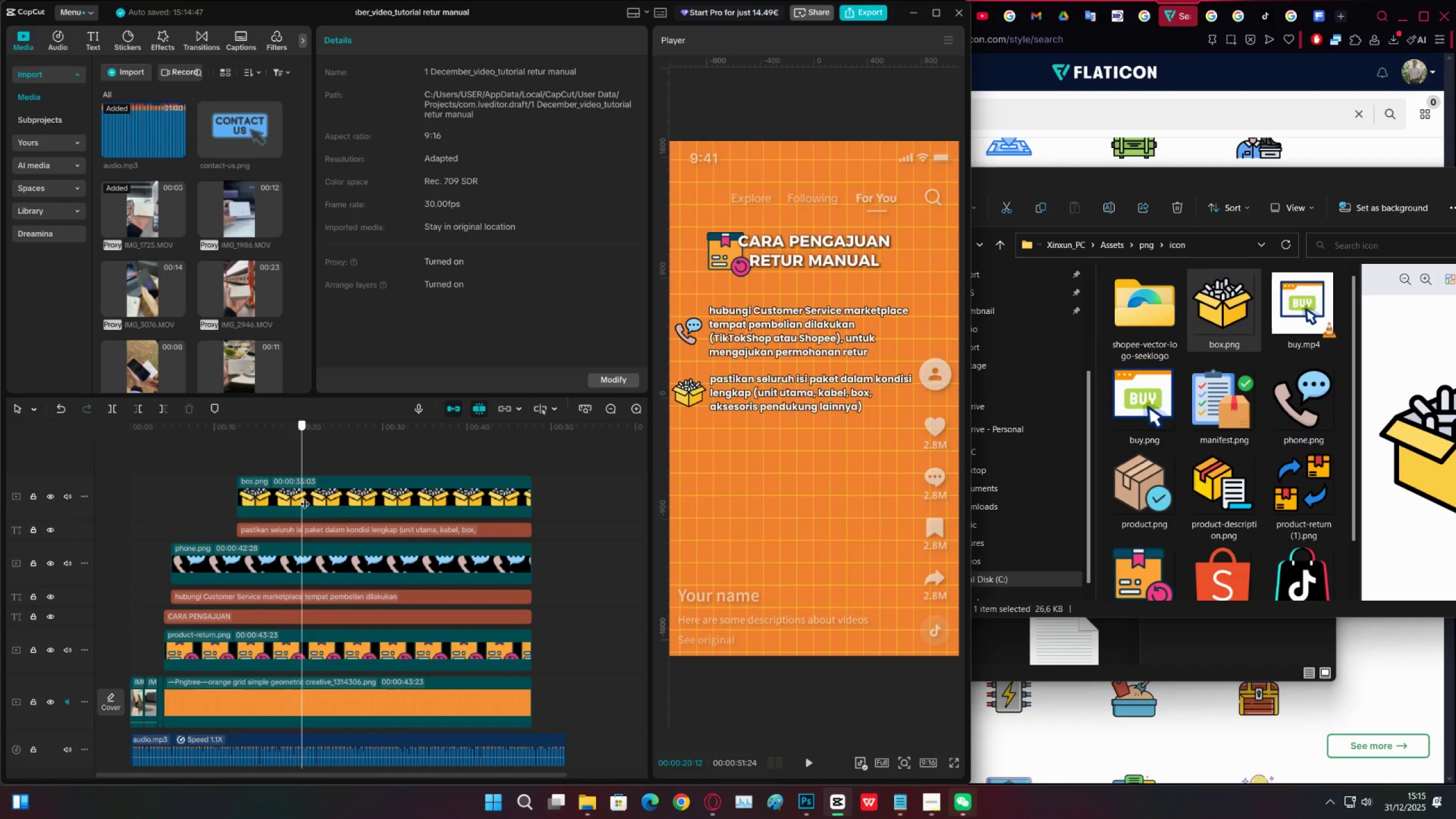 
key(Space)
 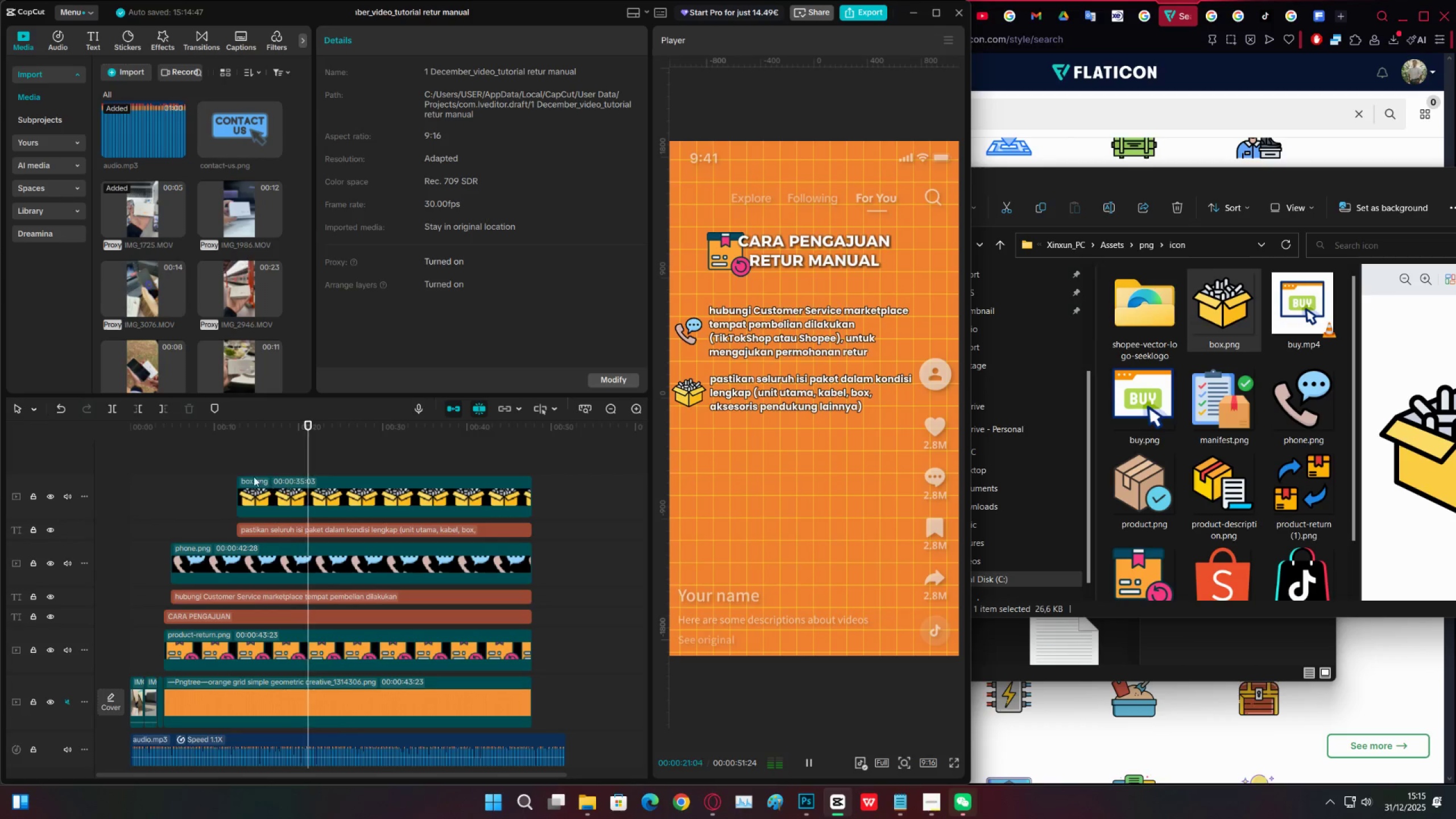 
left_click([242, 472])
 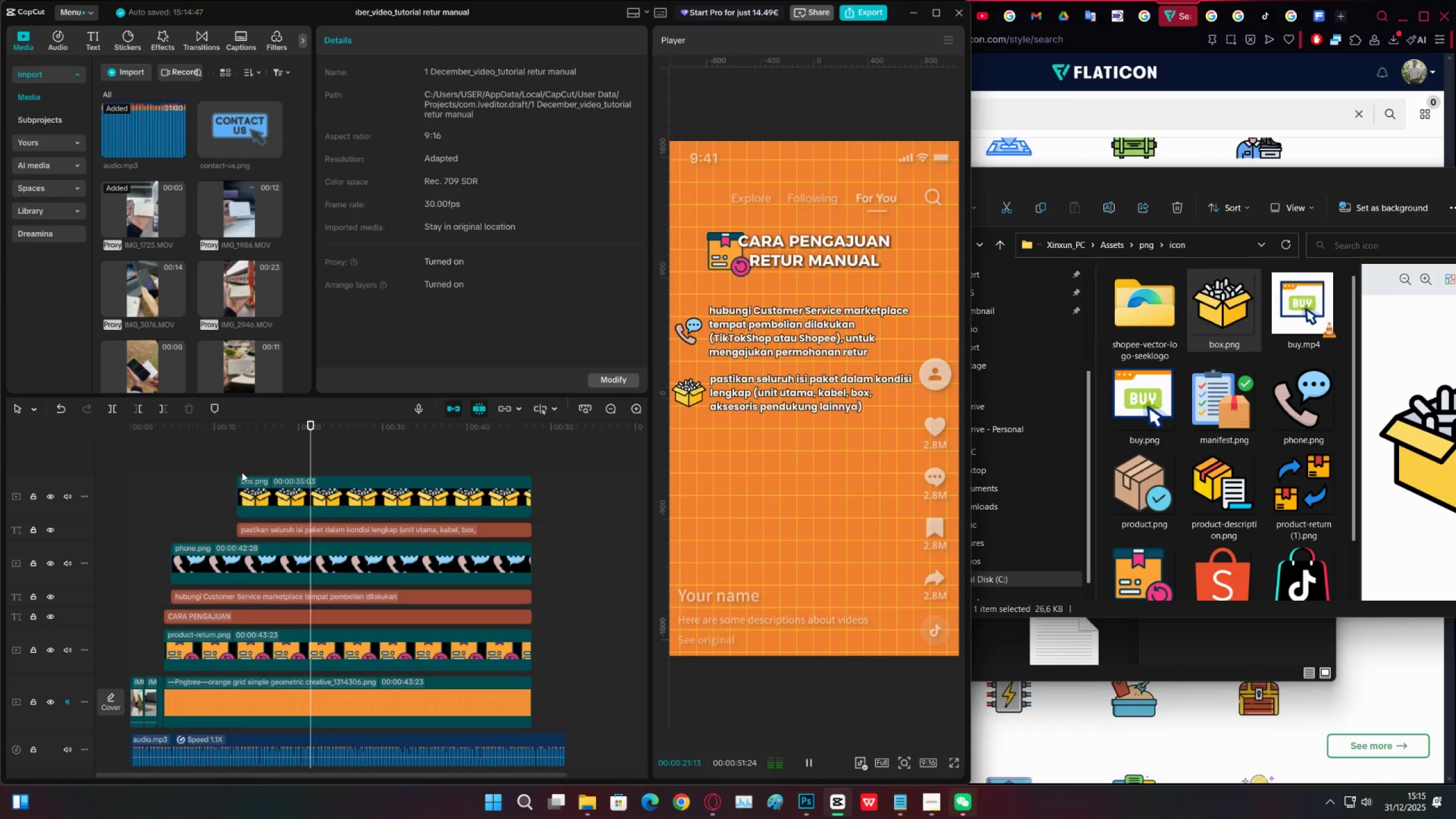 
key(Space)
 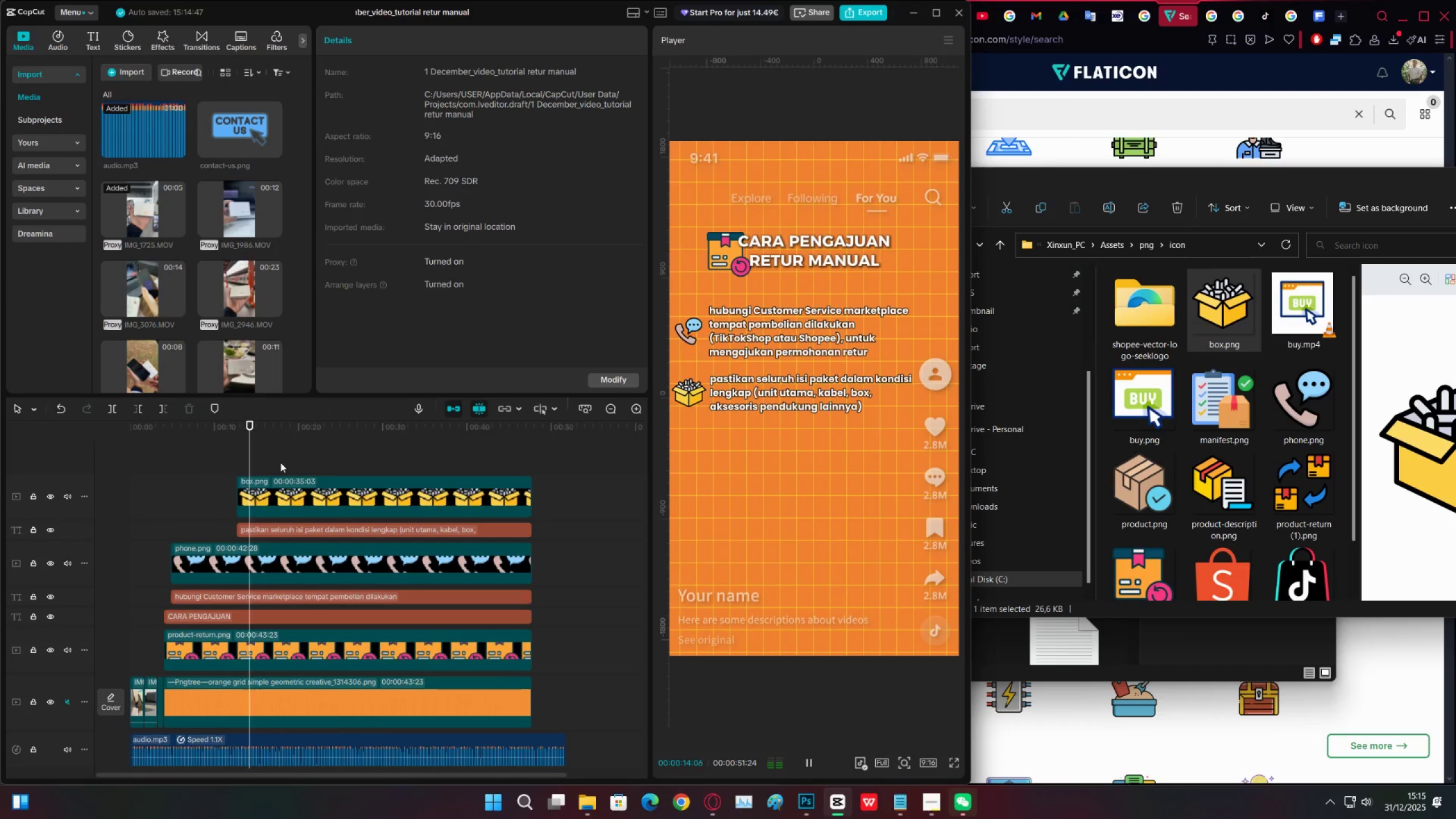 
left_click([280, 462])
 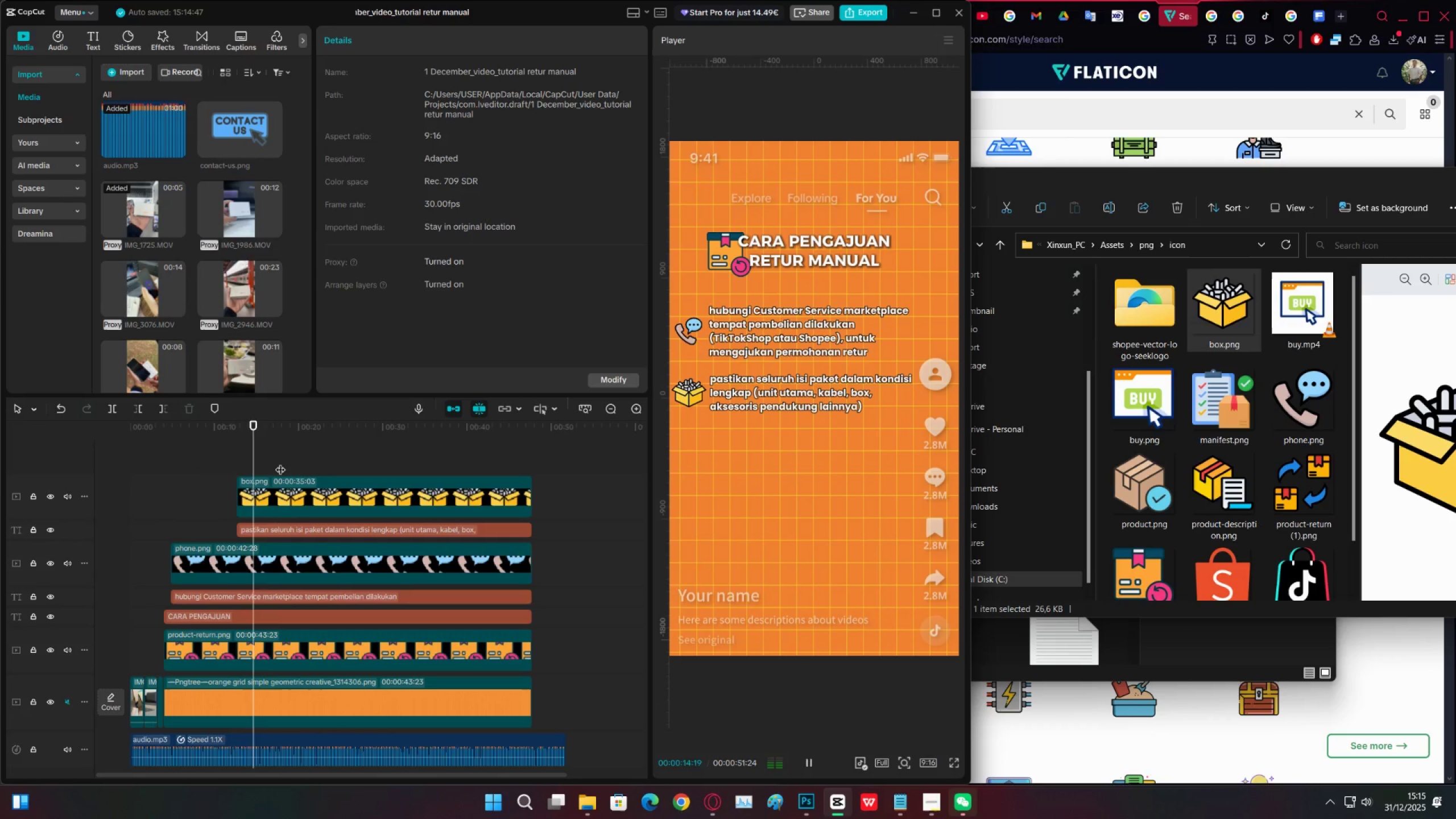 
key(Space)
 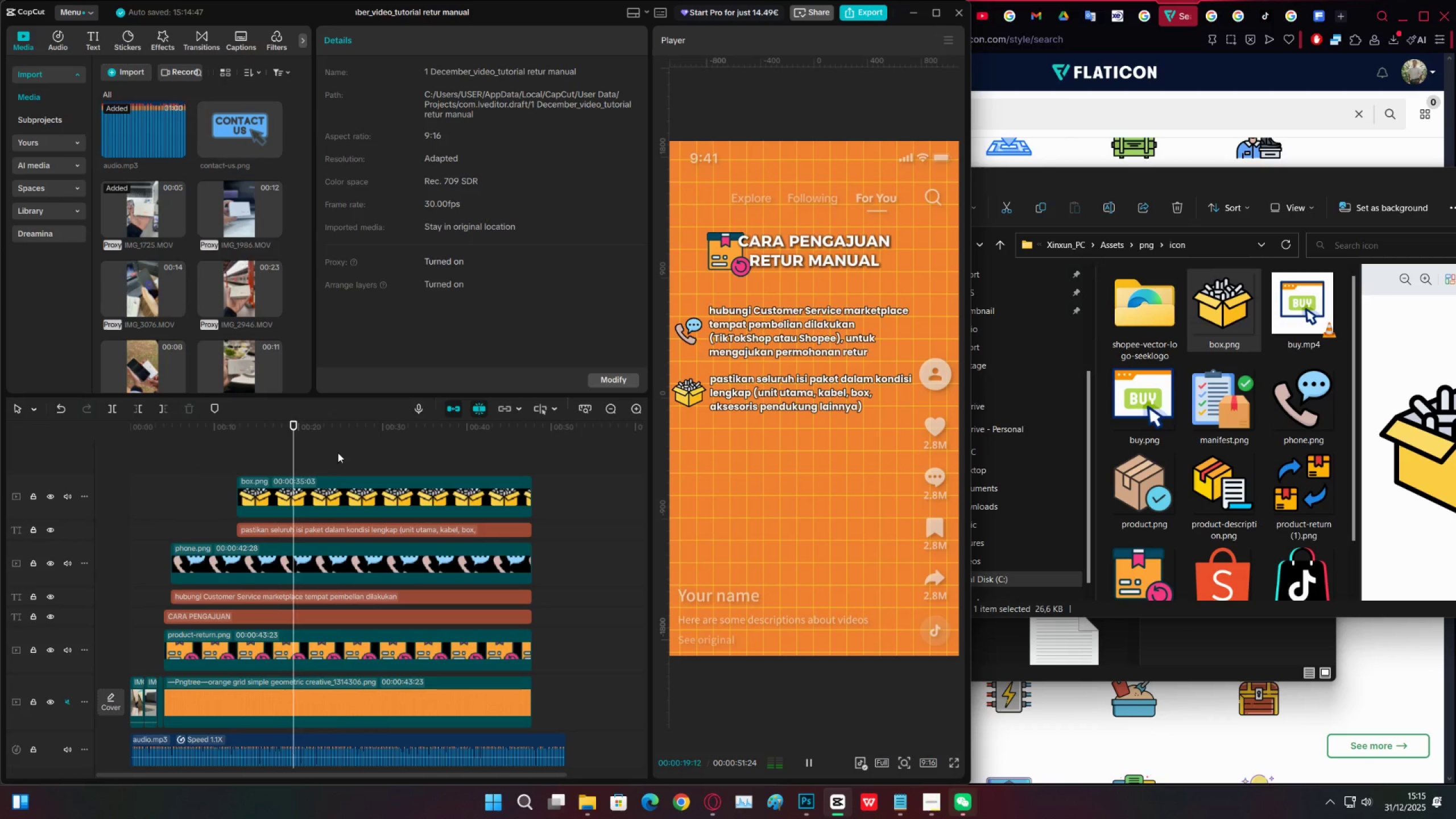 
key(Space)
 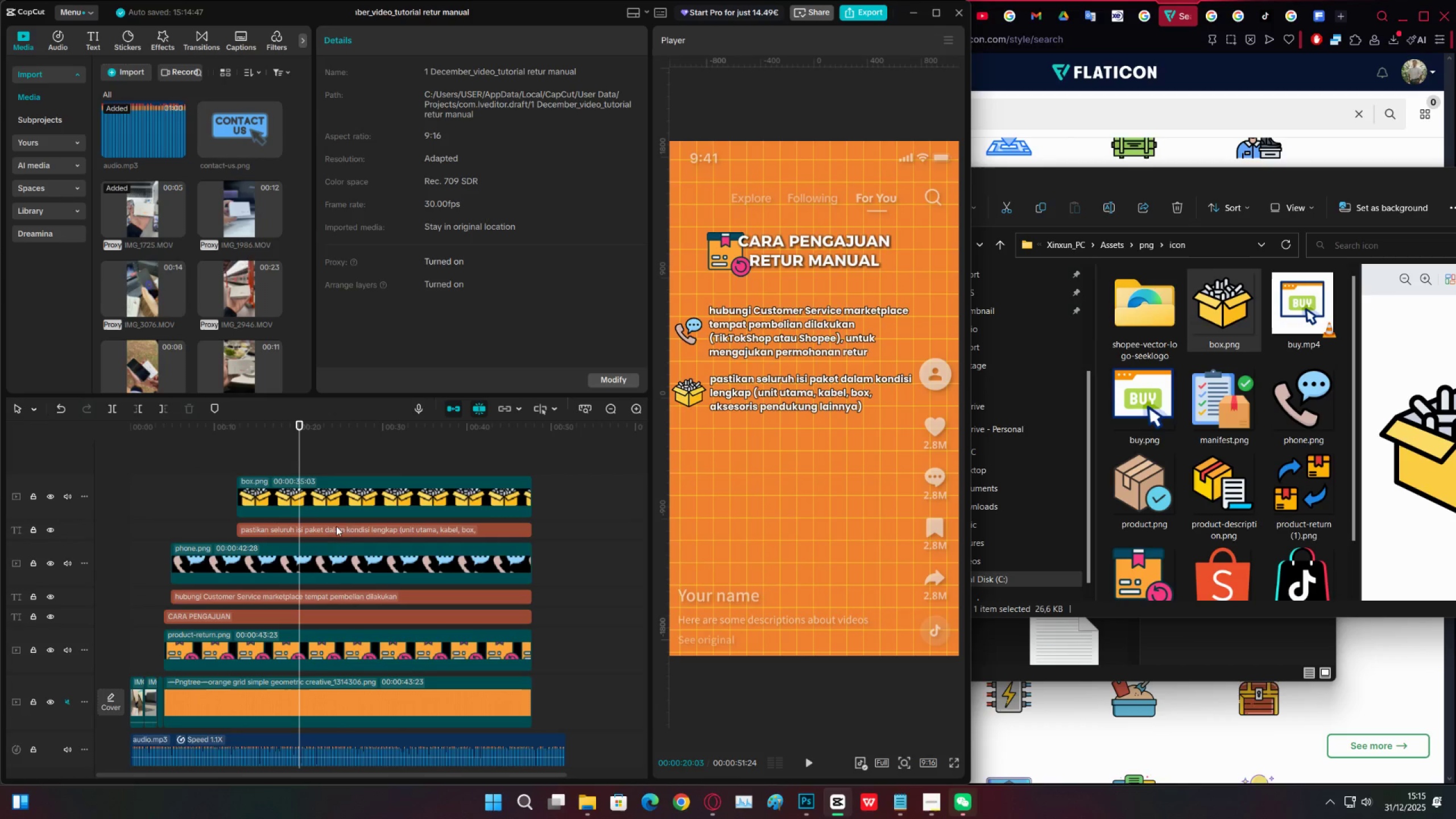 
left_click([331, 533])
 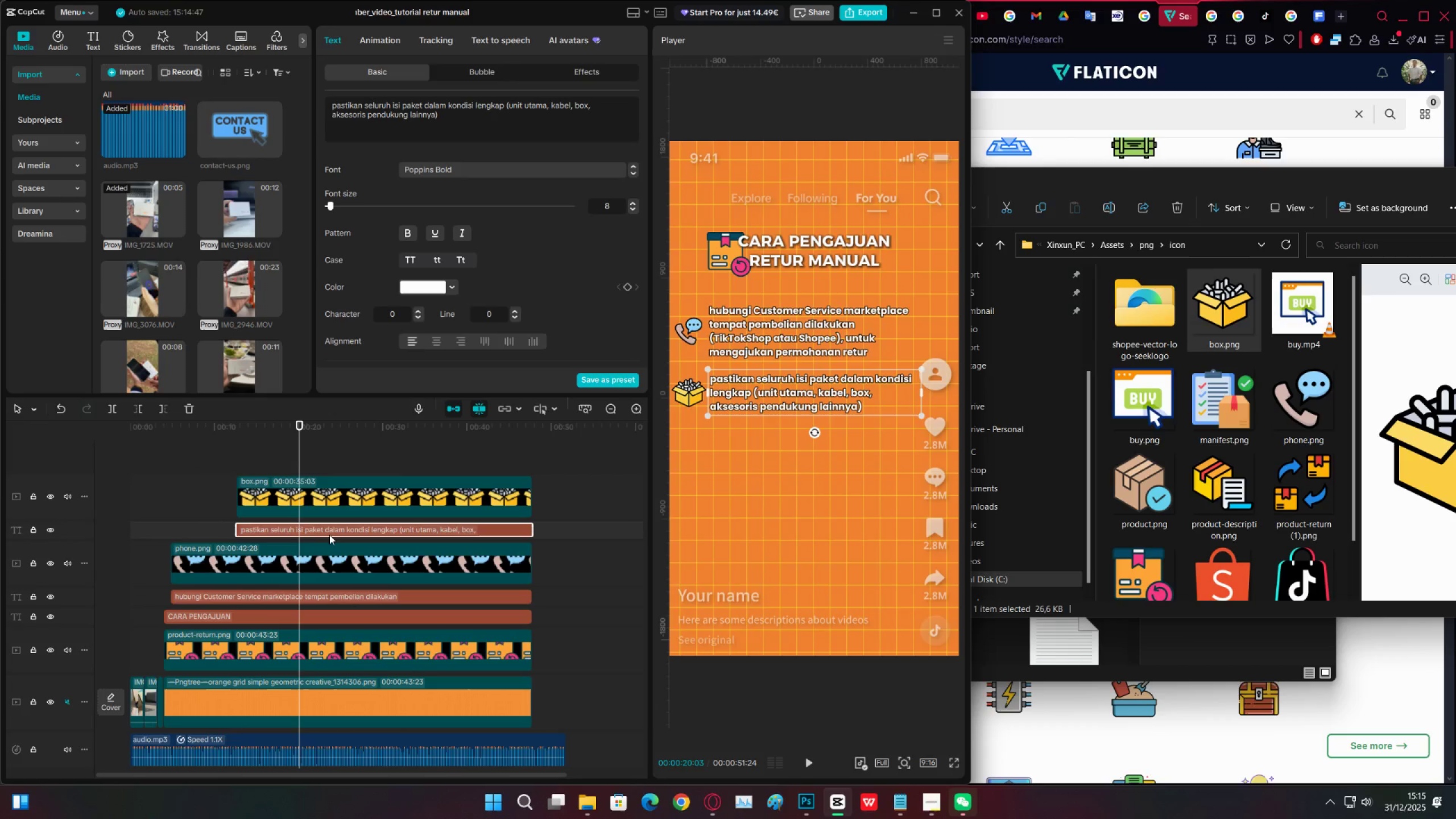 
key(Control+C)
 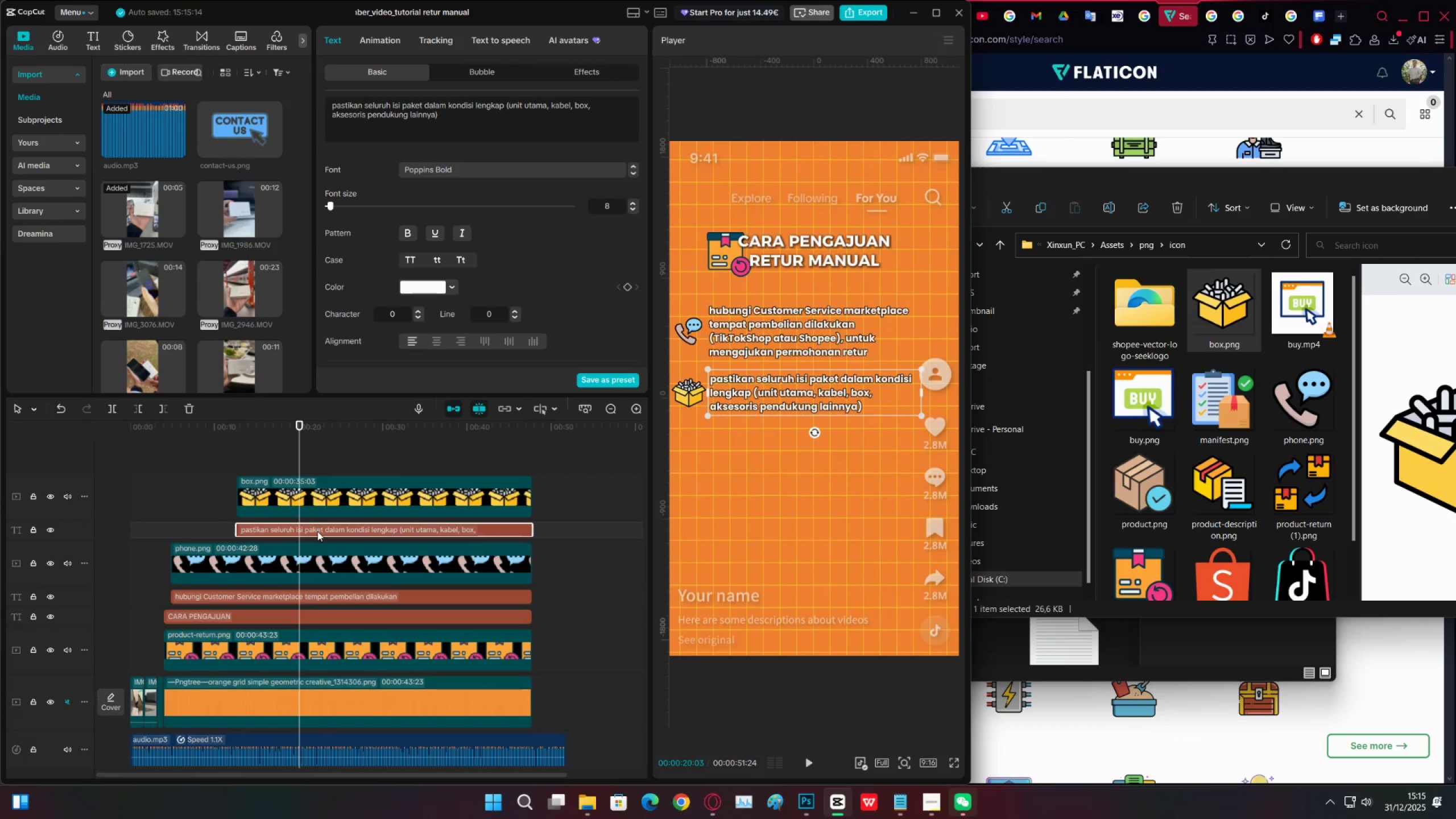 
key(Control+C)
 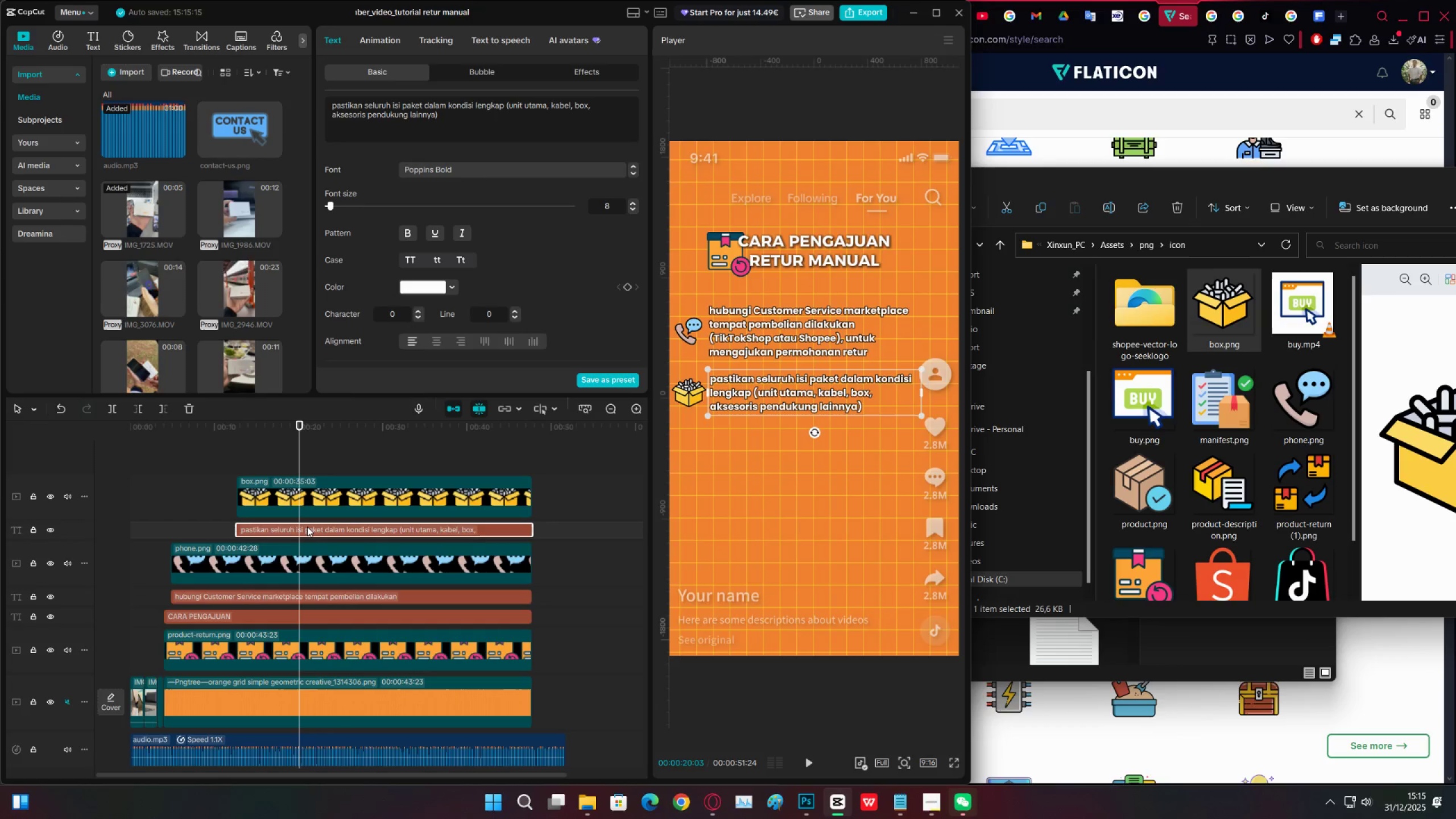 
wait(5.71)
 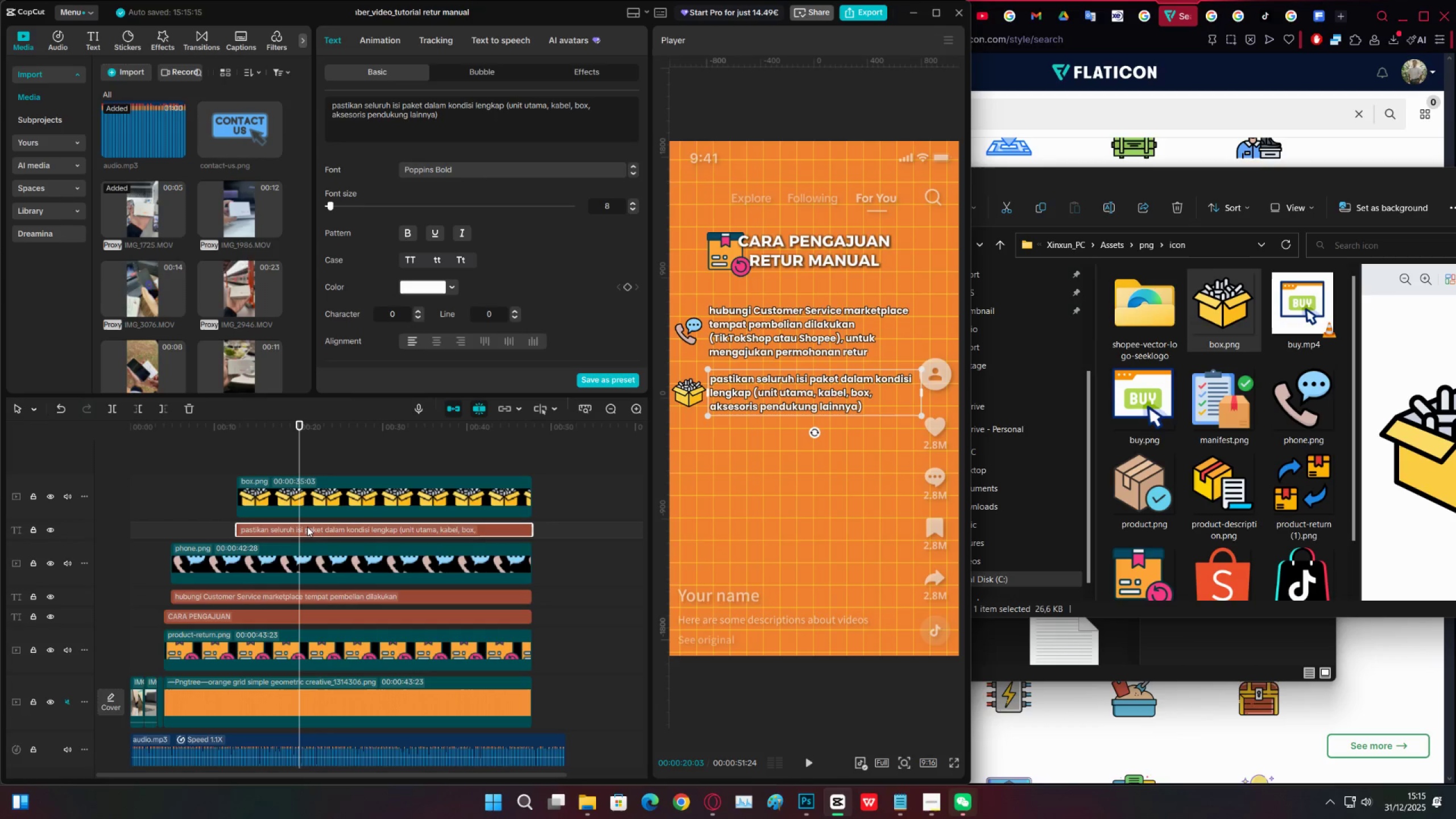 
key(Control+C)
 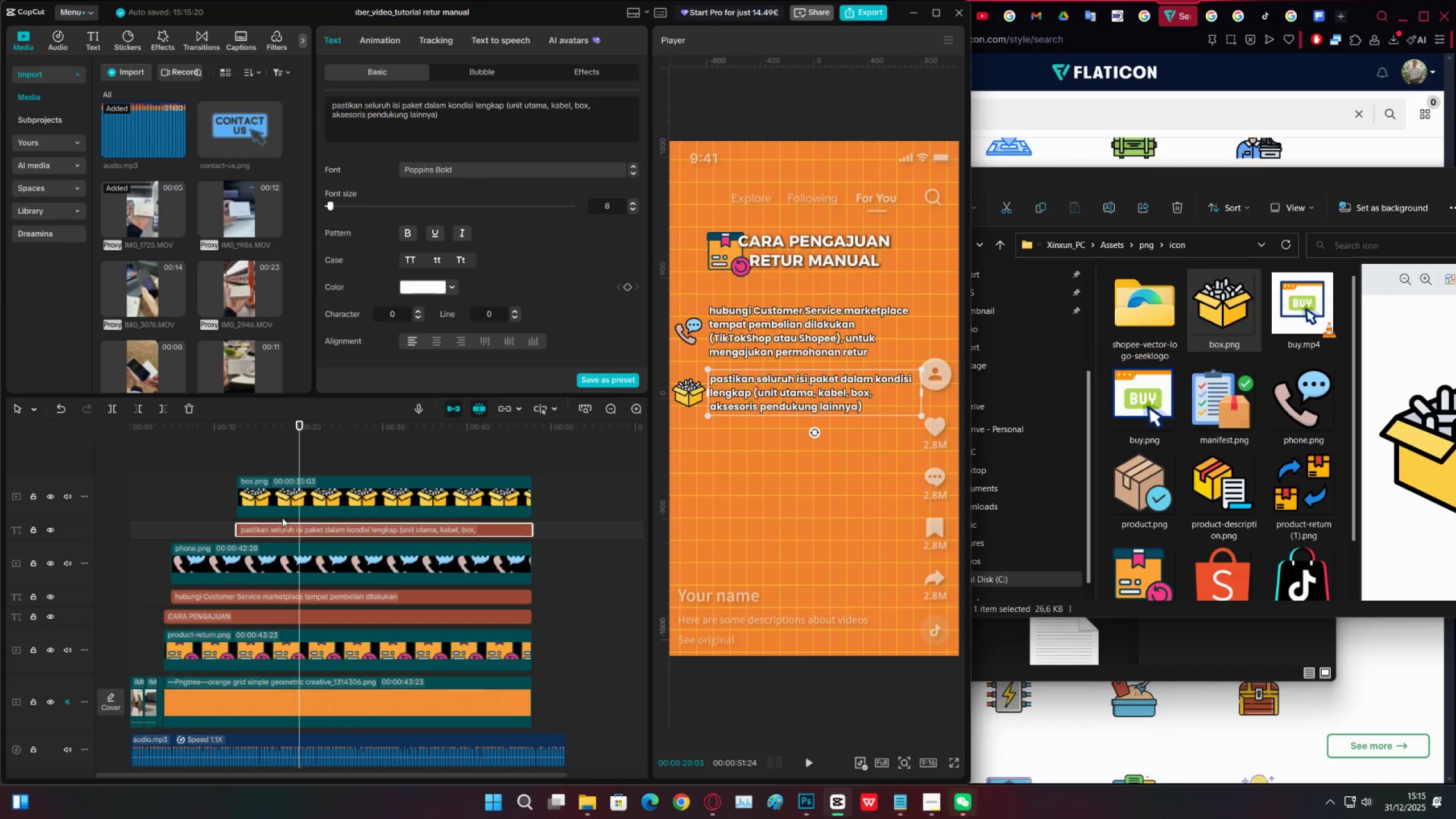 
key(Control+ControlLeft)
 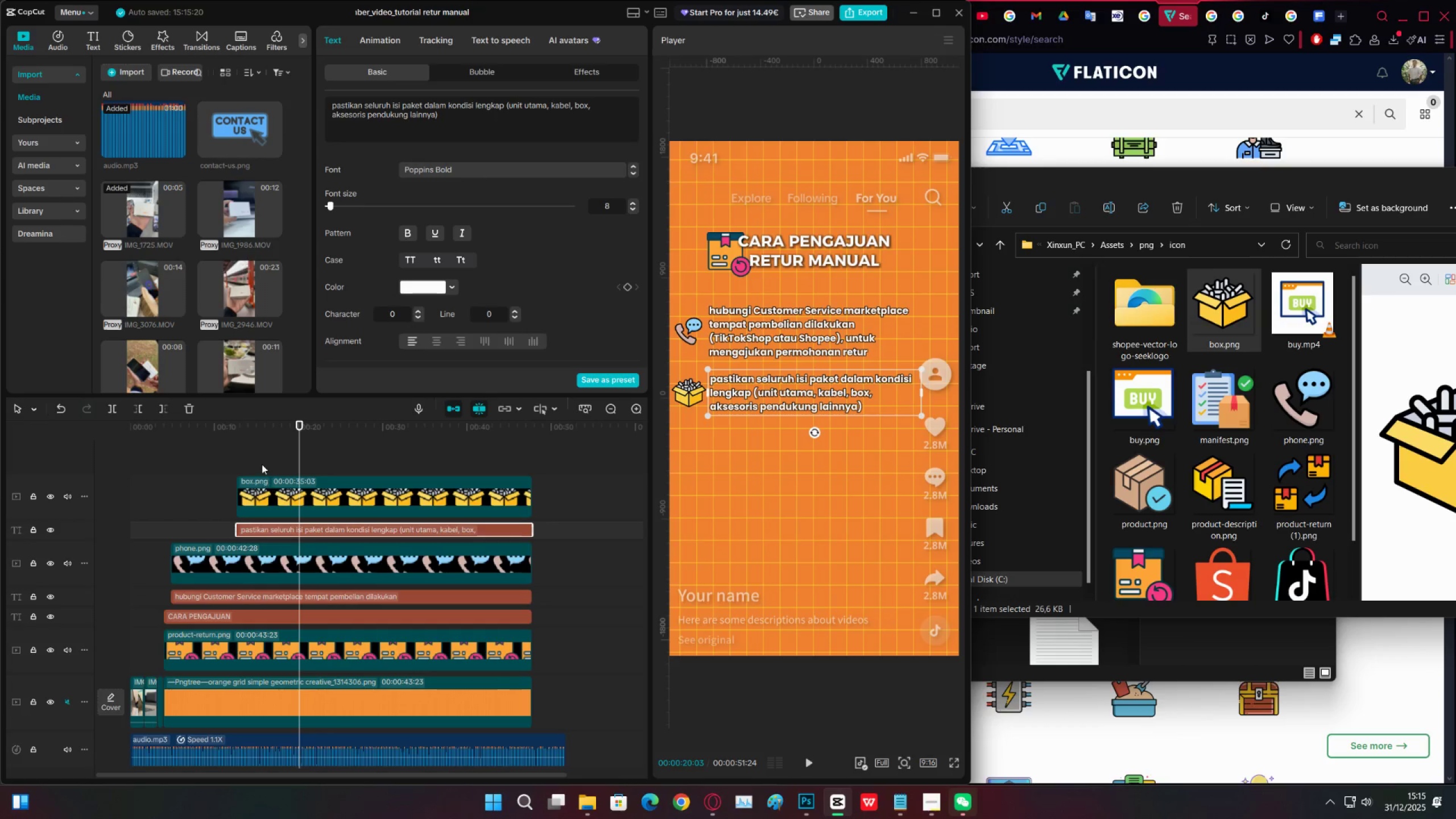 
key(Control+C)
 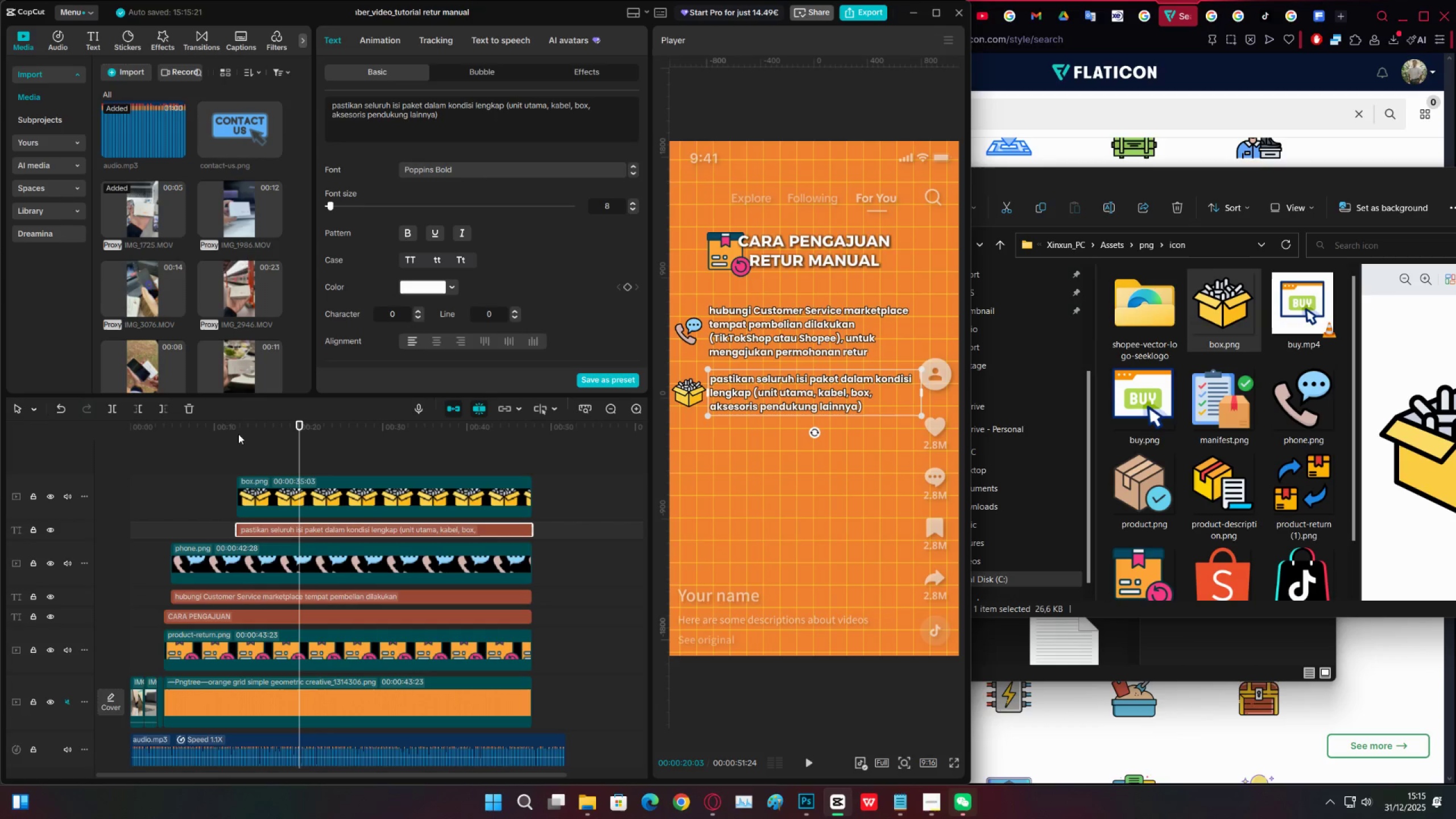 
left_click([238, 432])
 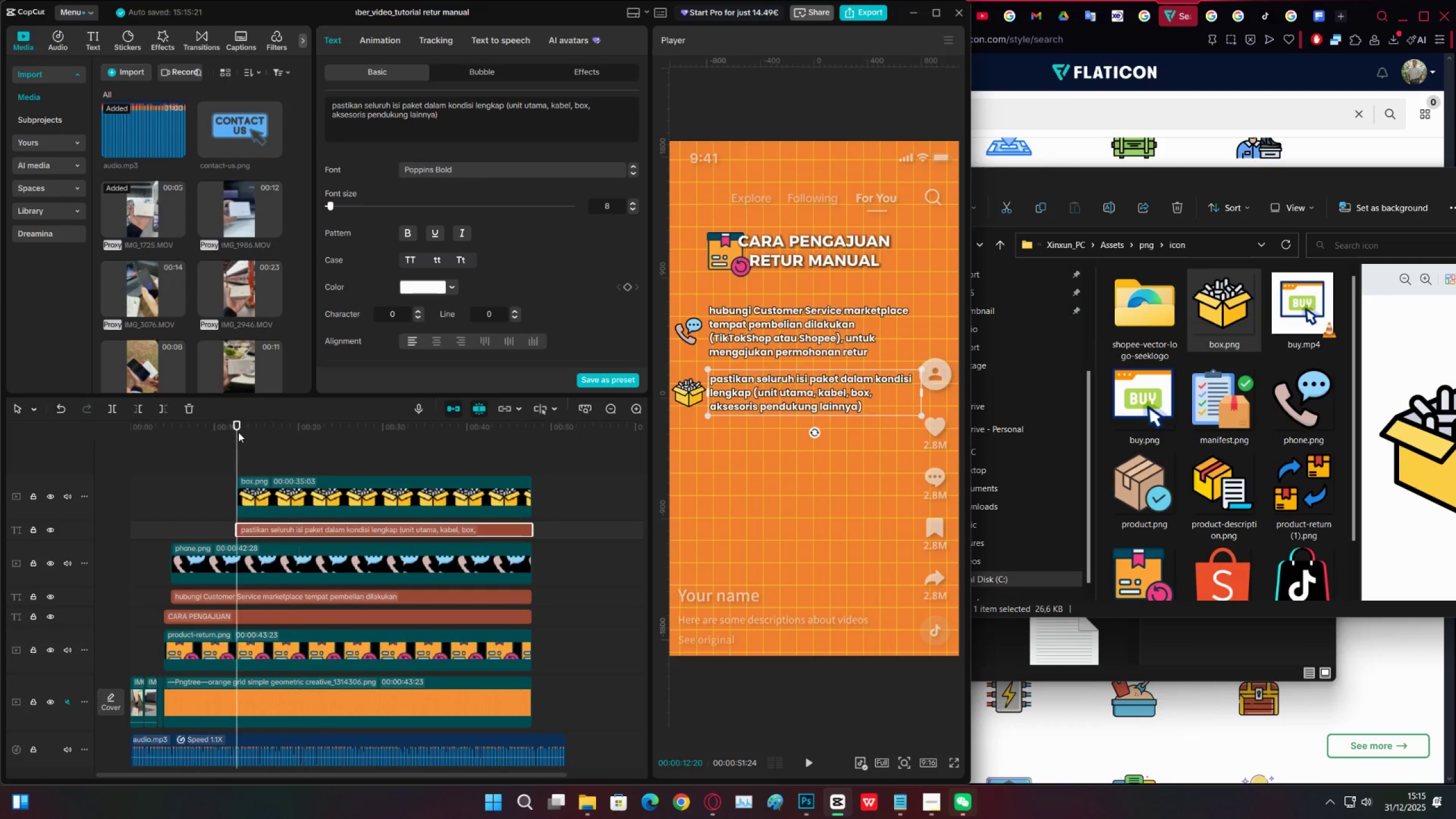 
key(Control+V)
 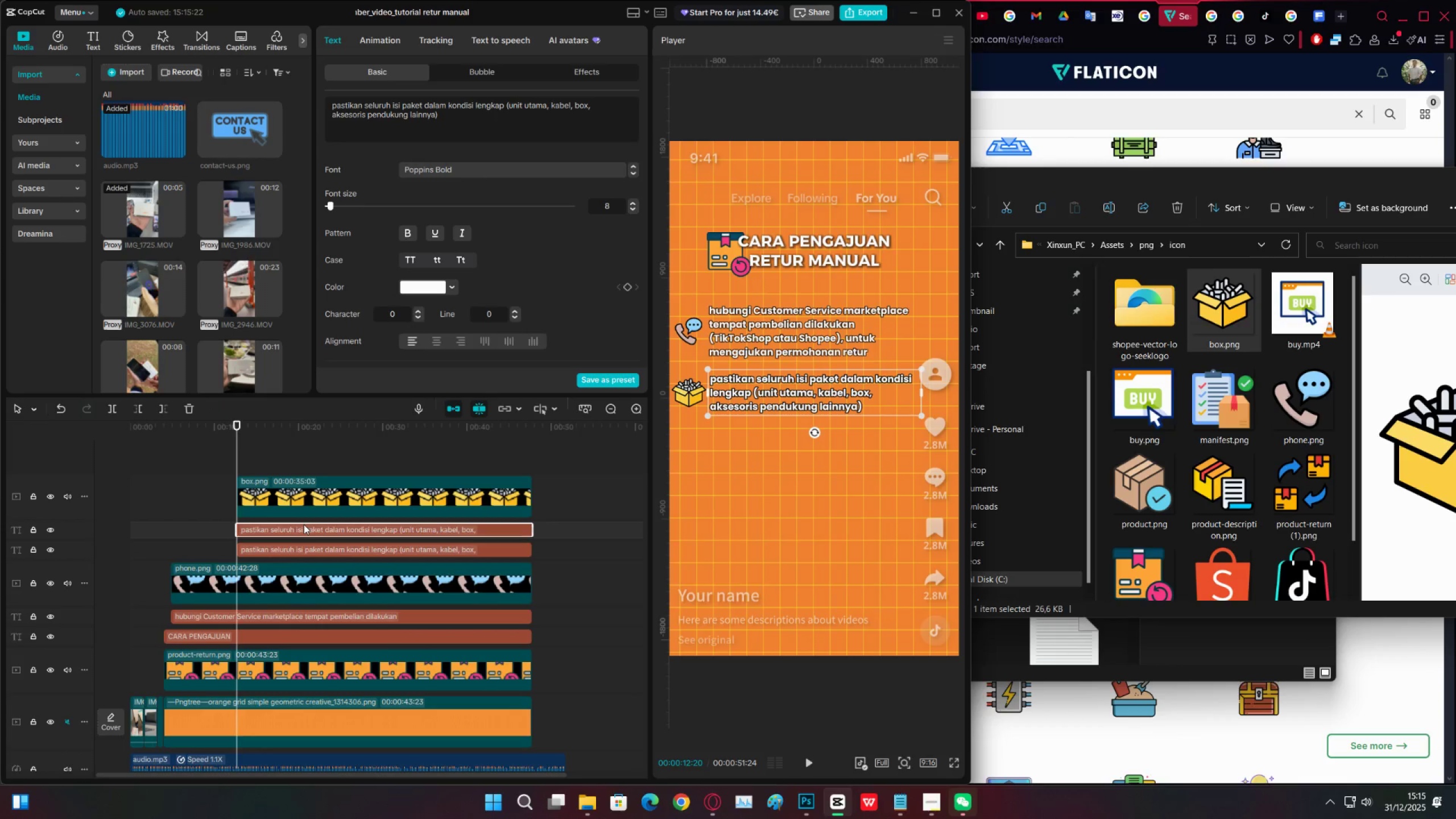 
left_click_drag(start_coordinate=[304, 527], to_coordinate=[303, 472])
 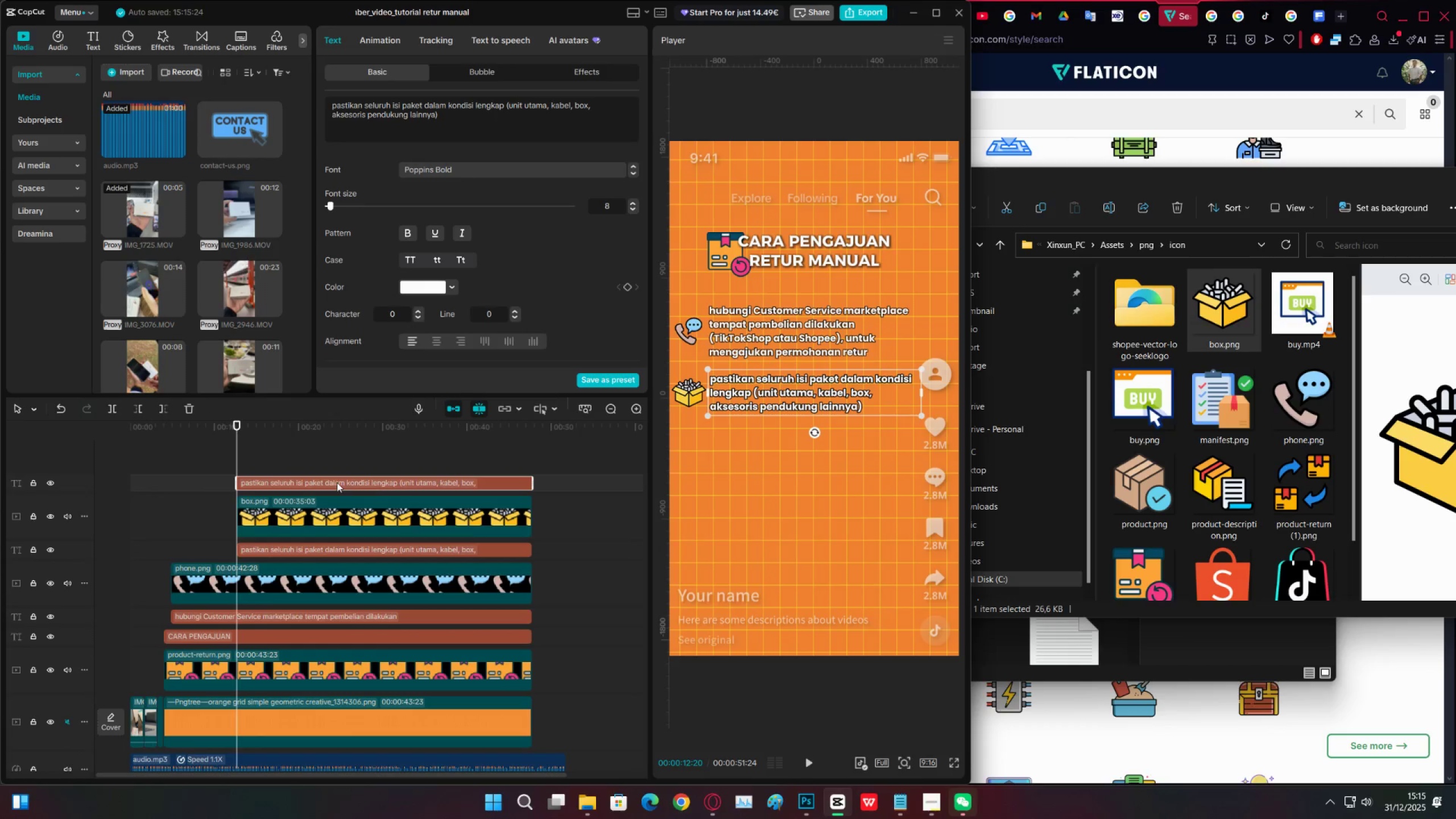 
left_click([349, 453])
 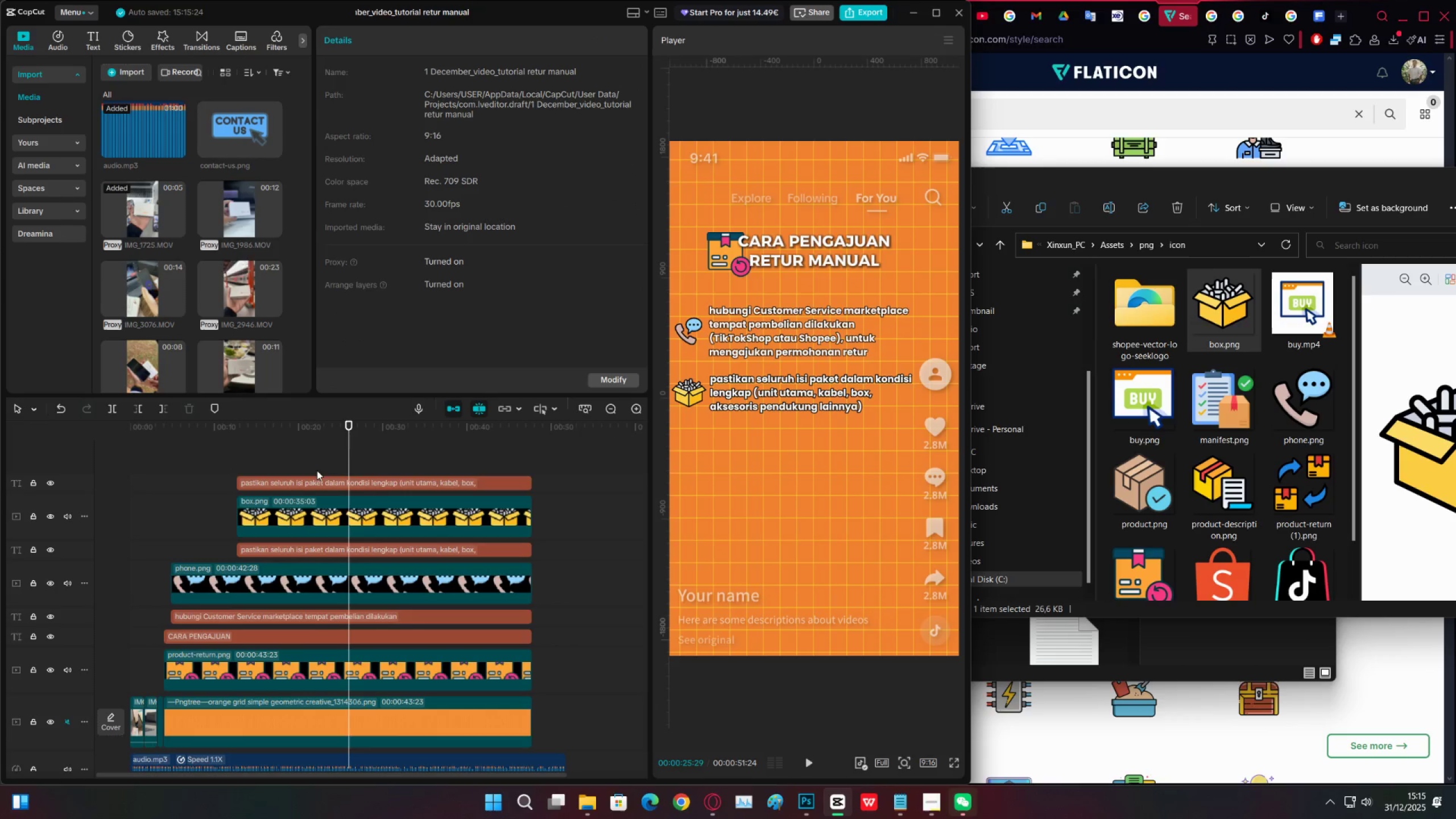 
left_click([302, 466])
 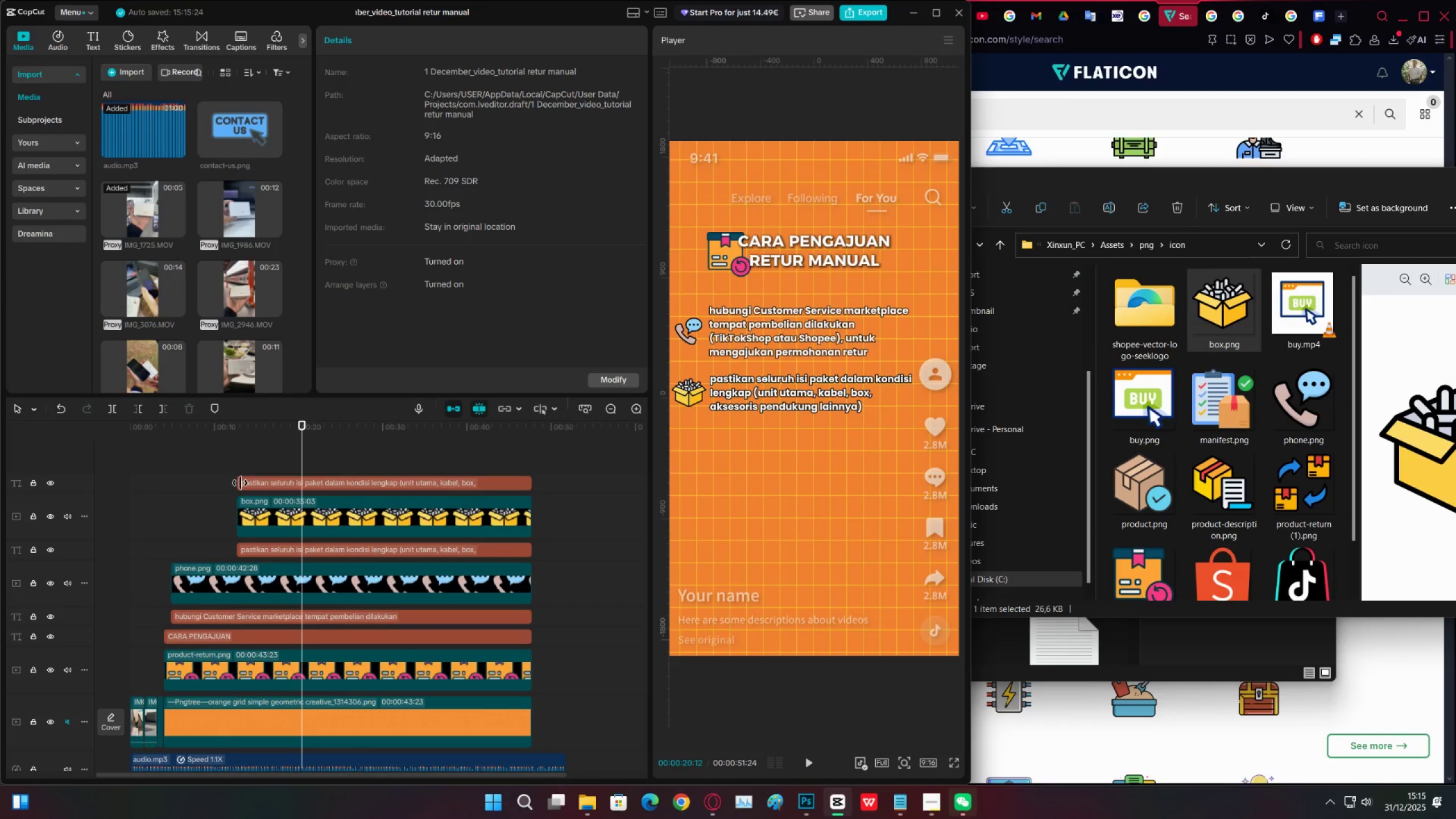 
left_click_drag(start_coordinate=[240, 483], to_coordinate=[276, 489])
 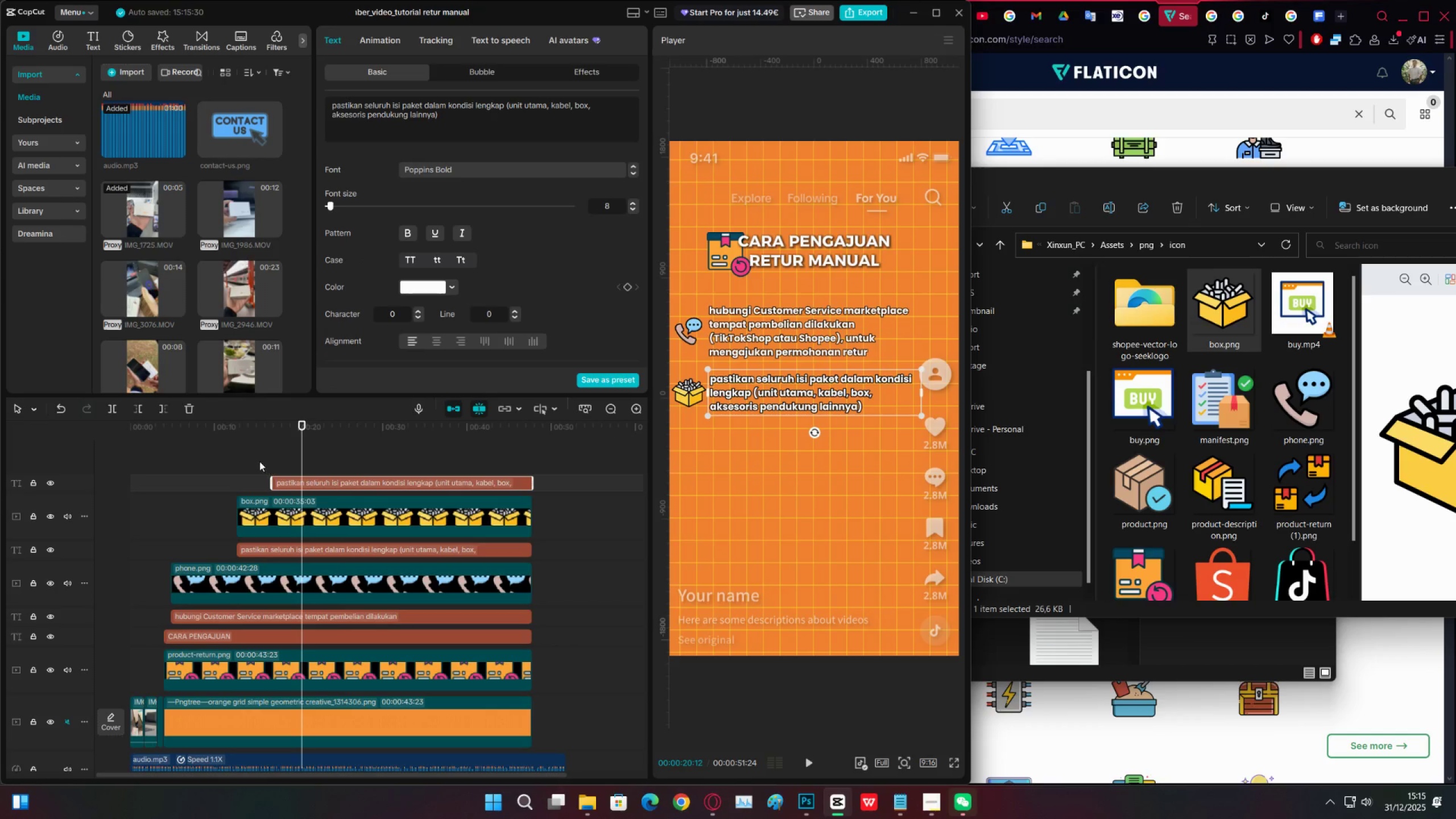 
left_click([257, 461])
 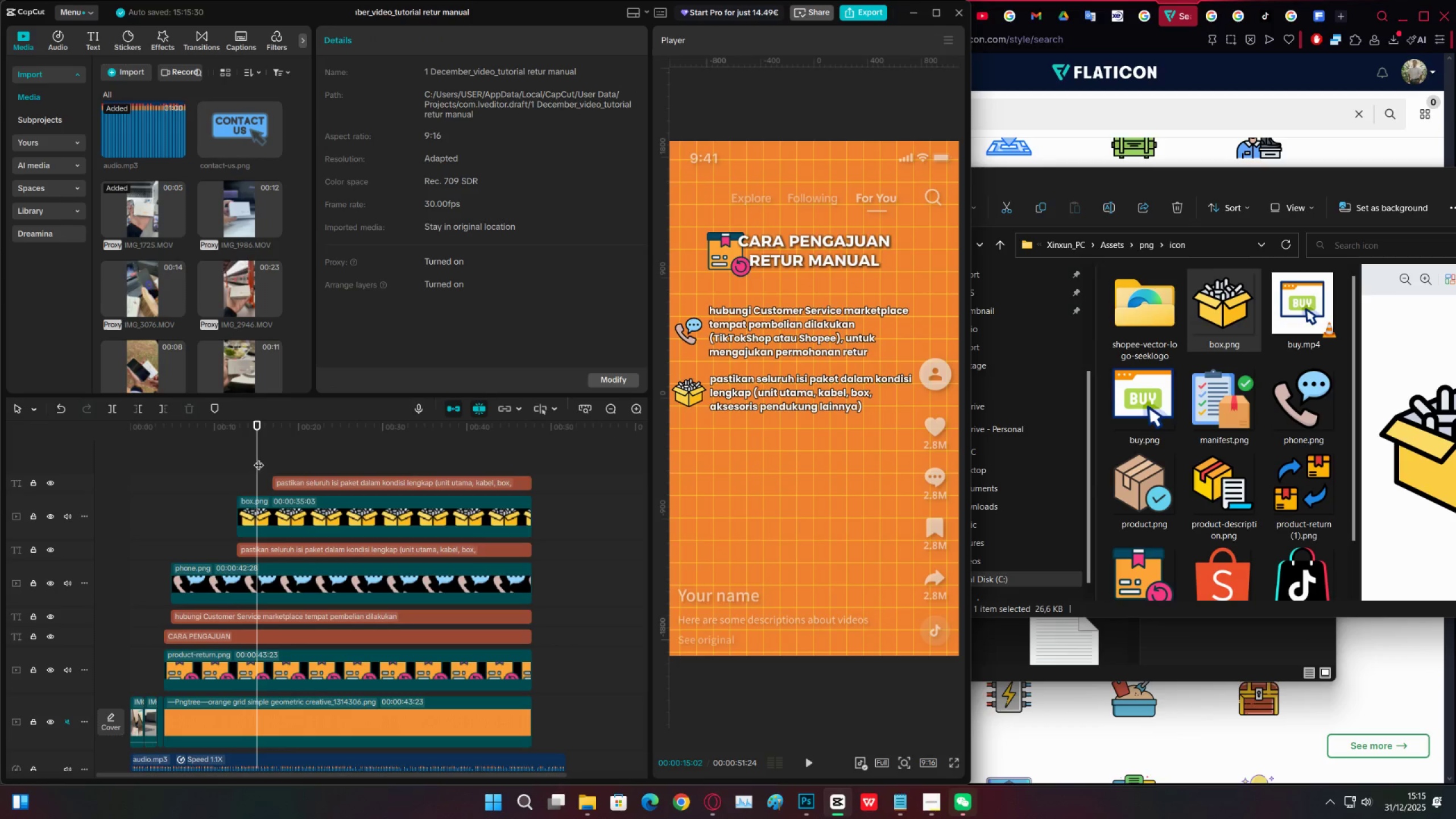 
key(Control+S)
 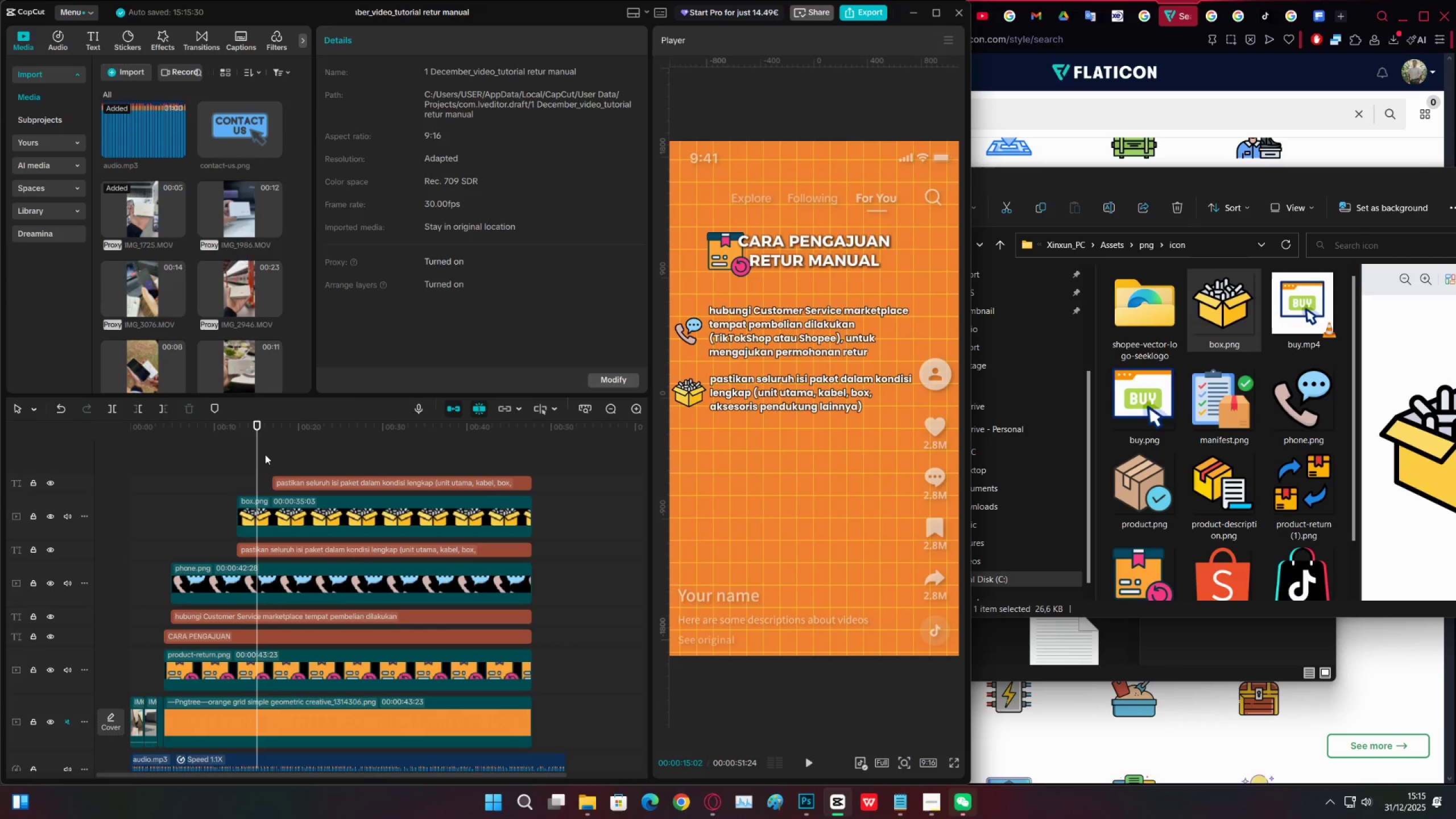 
wait(8.45)
 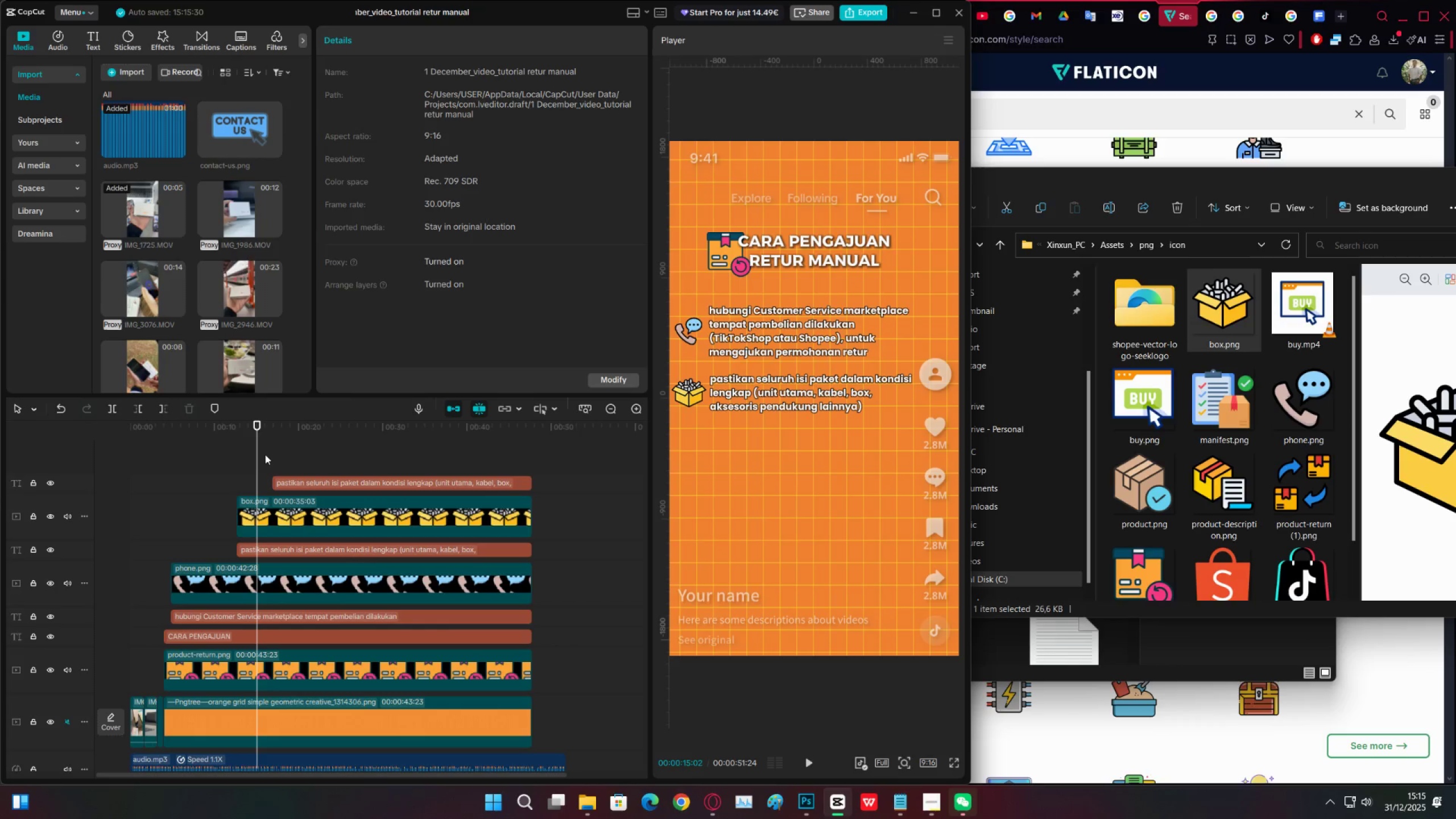 
key(Control+S)
 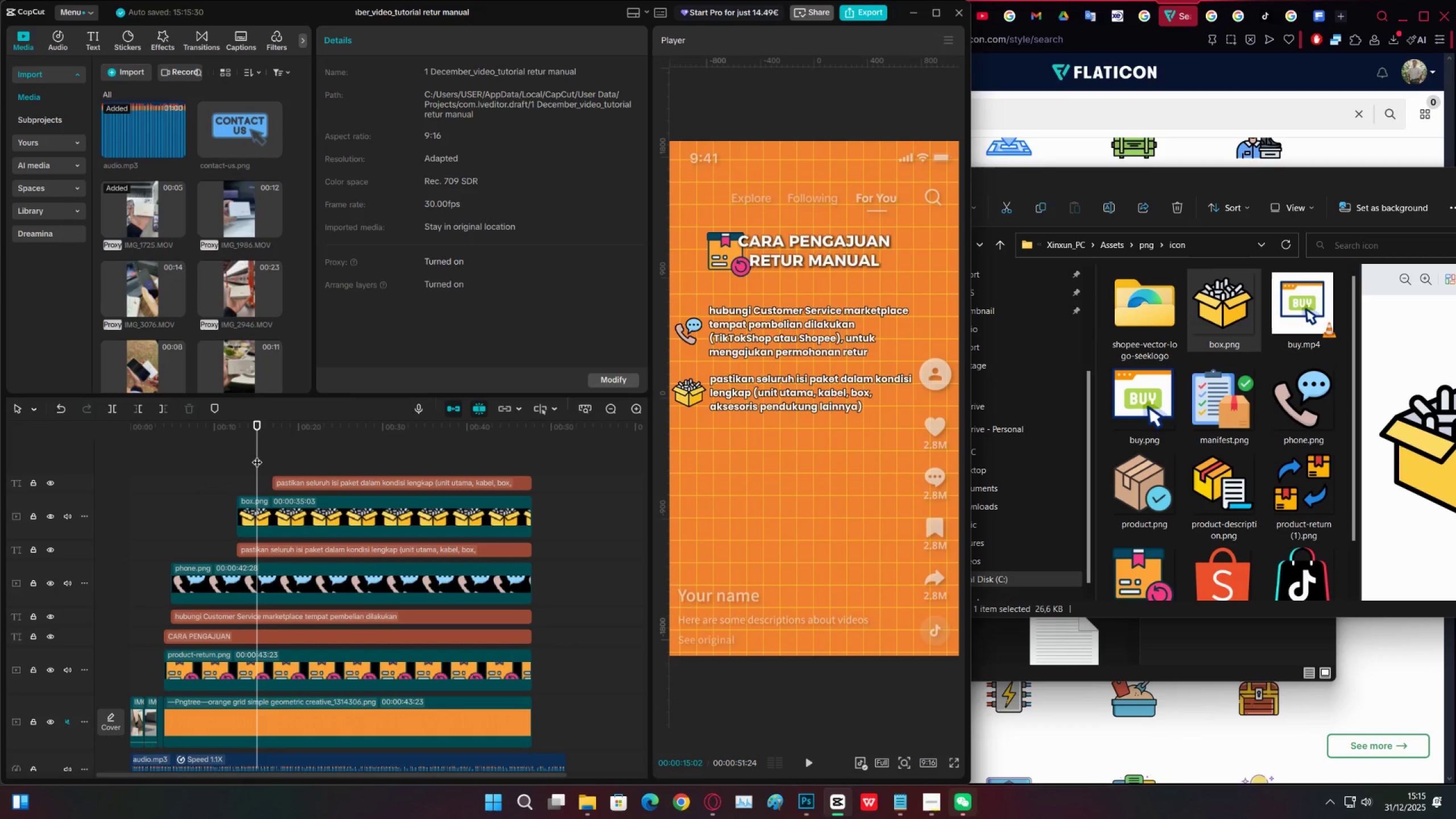 
left_click([257, 452])
 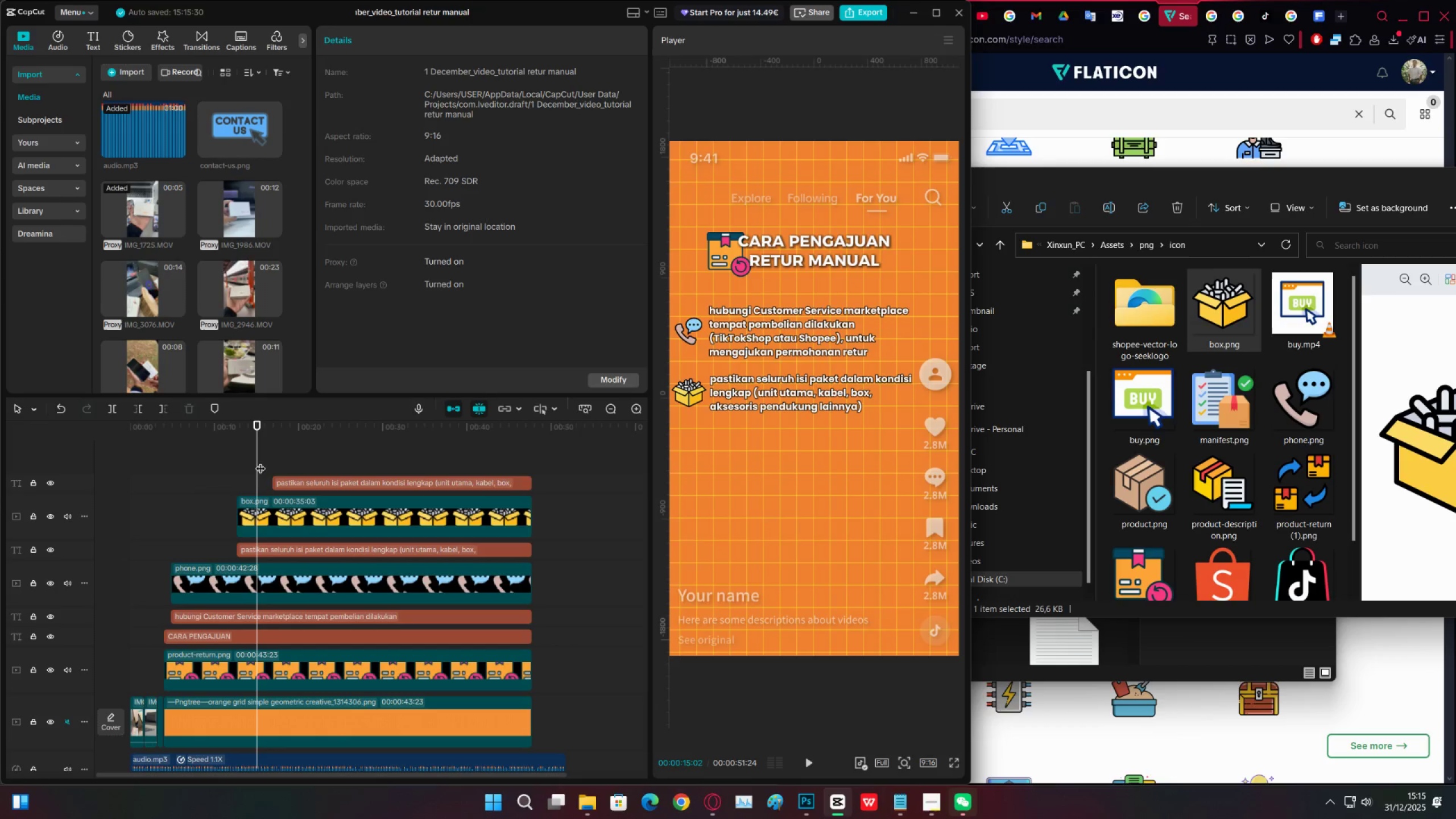 
left_click([289, 457])
 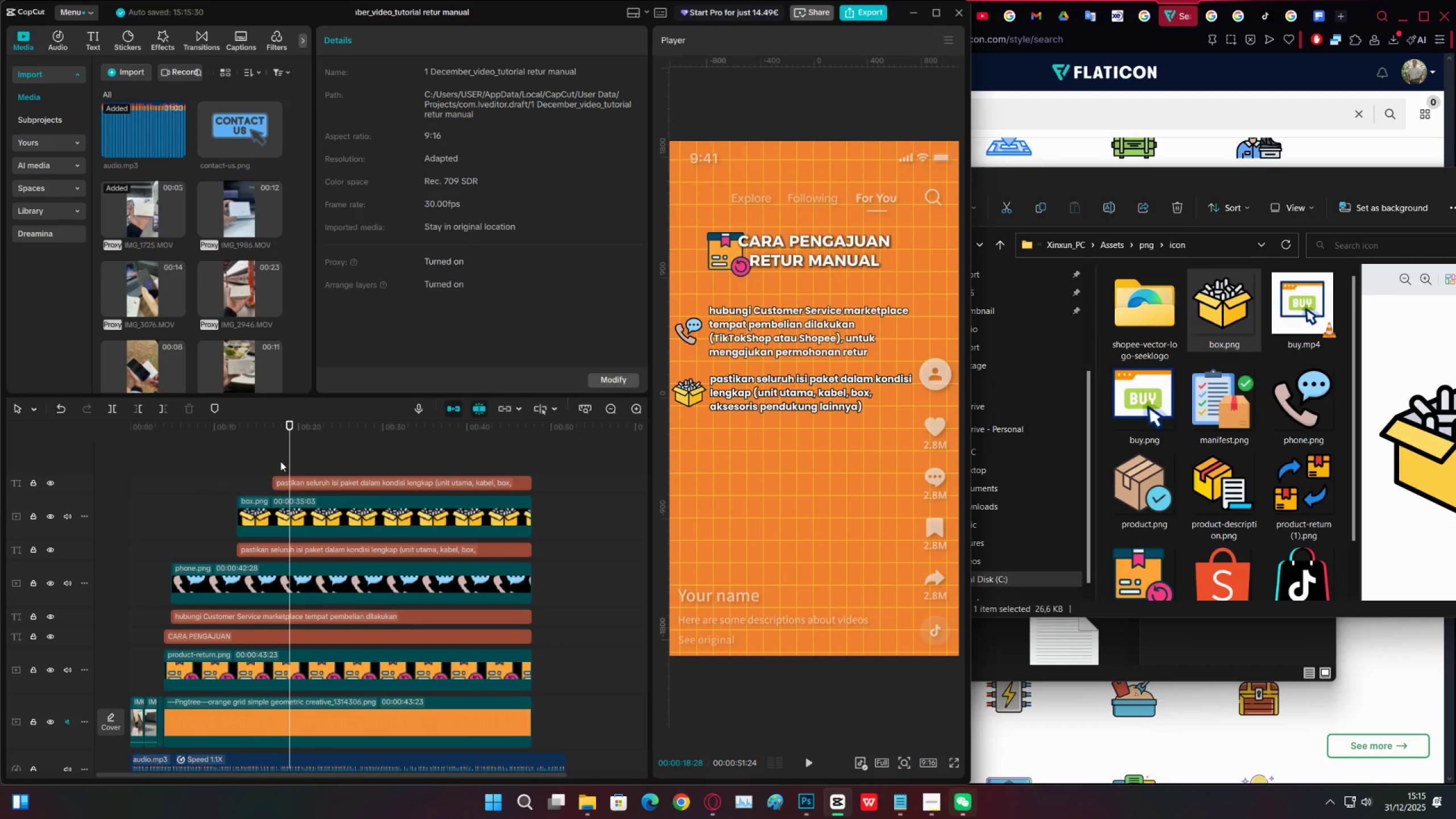 
left_click([277, 461])
 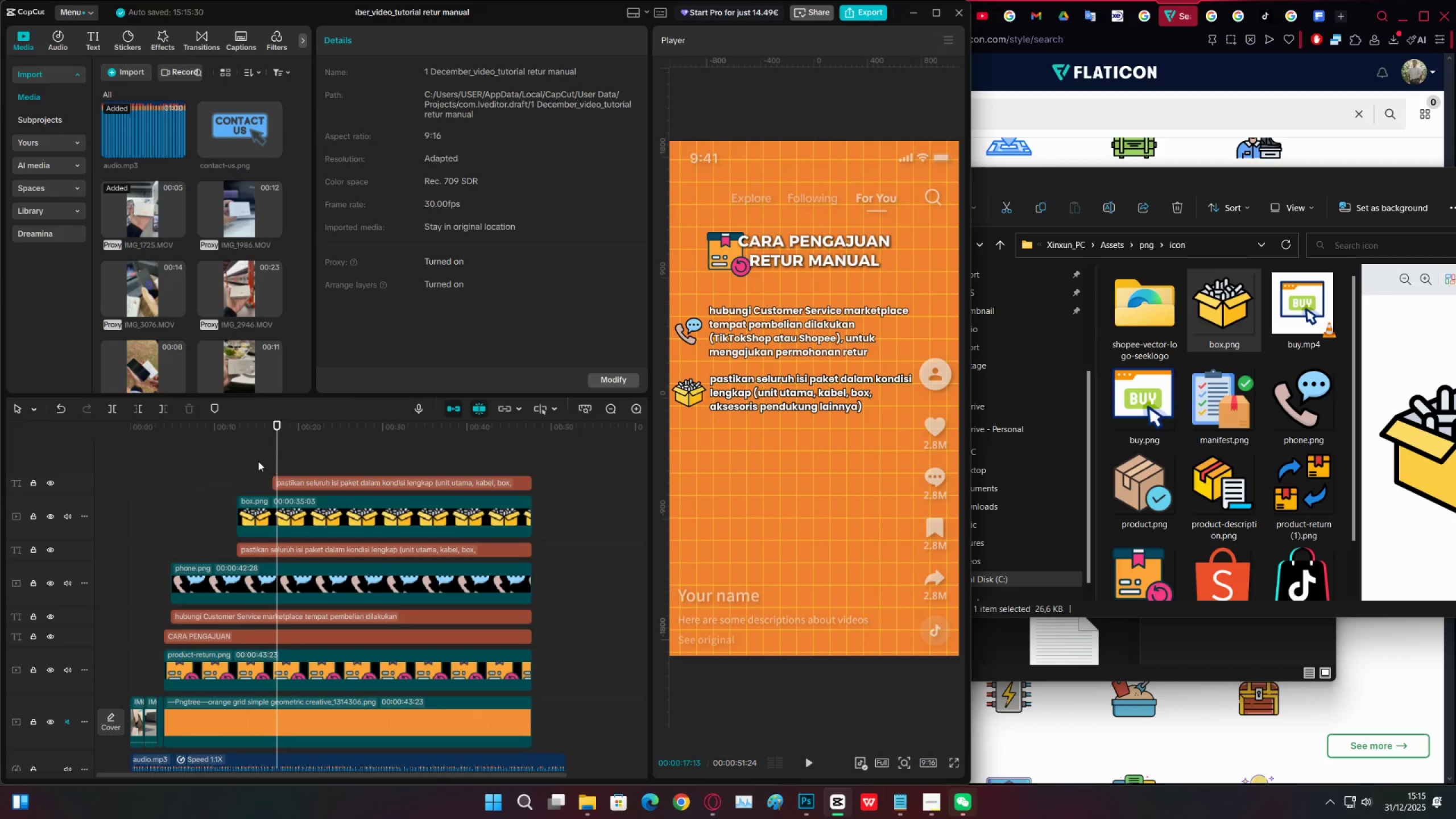 
left_click([258, 461])
 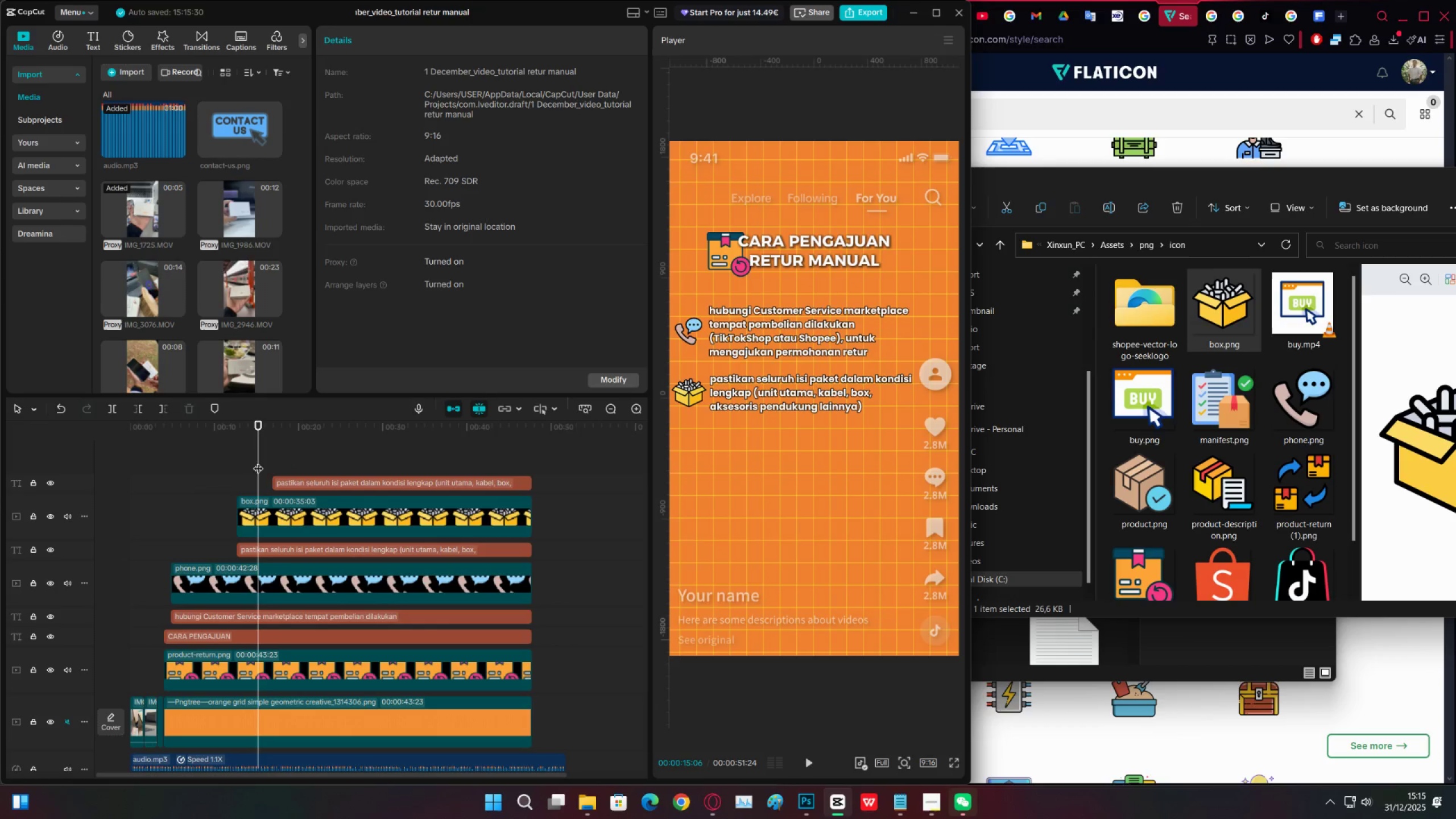 
key(Space)
 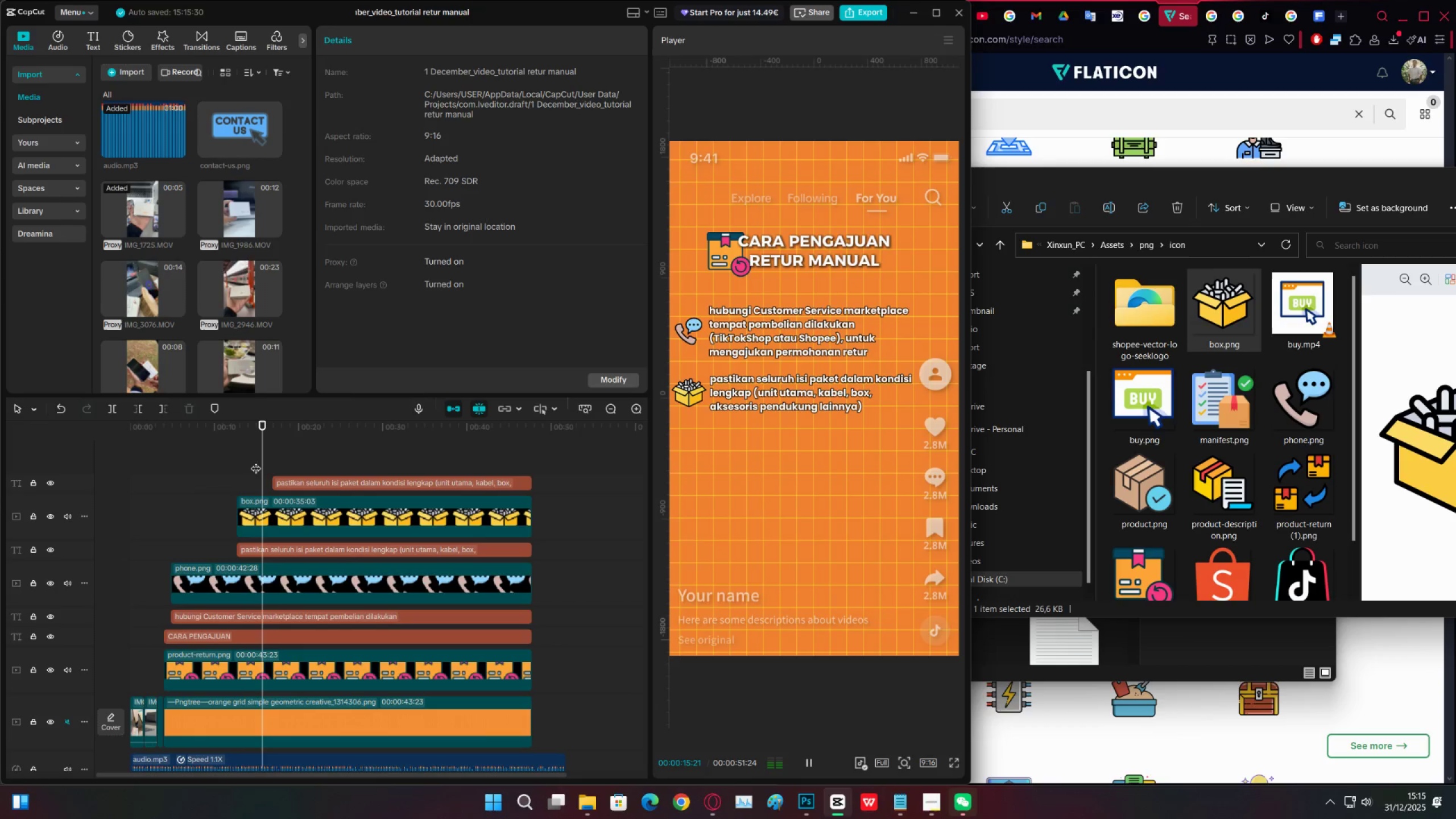 
key(Space)
 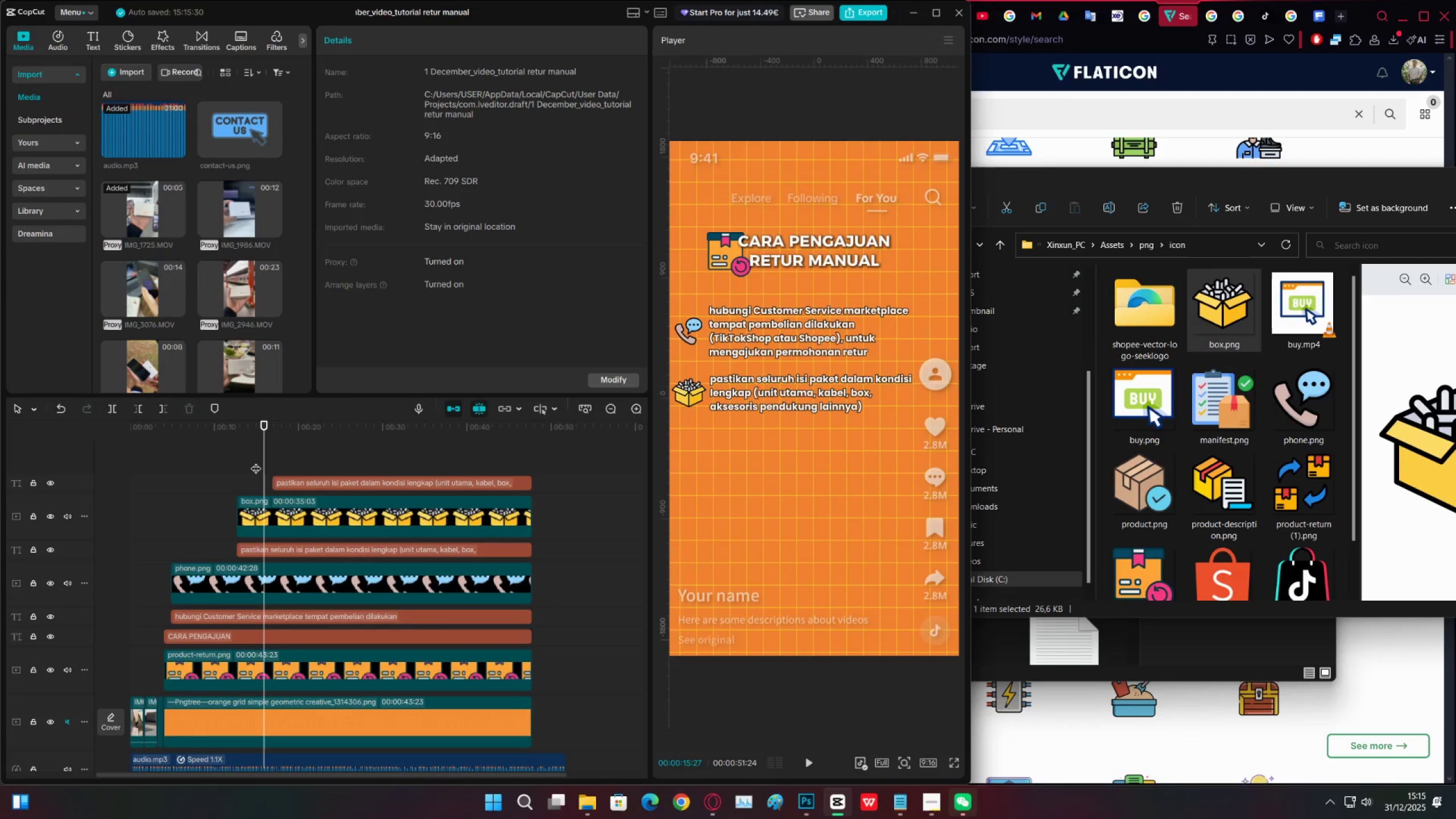 
key(Control+S)
 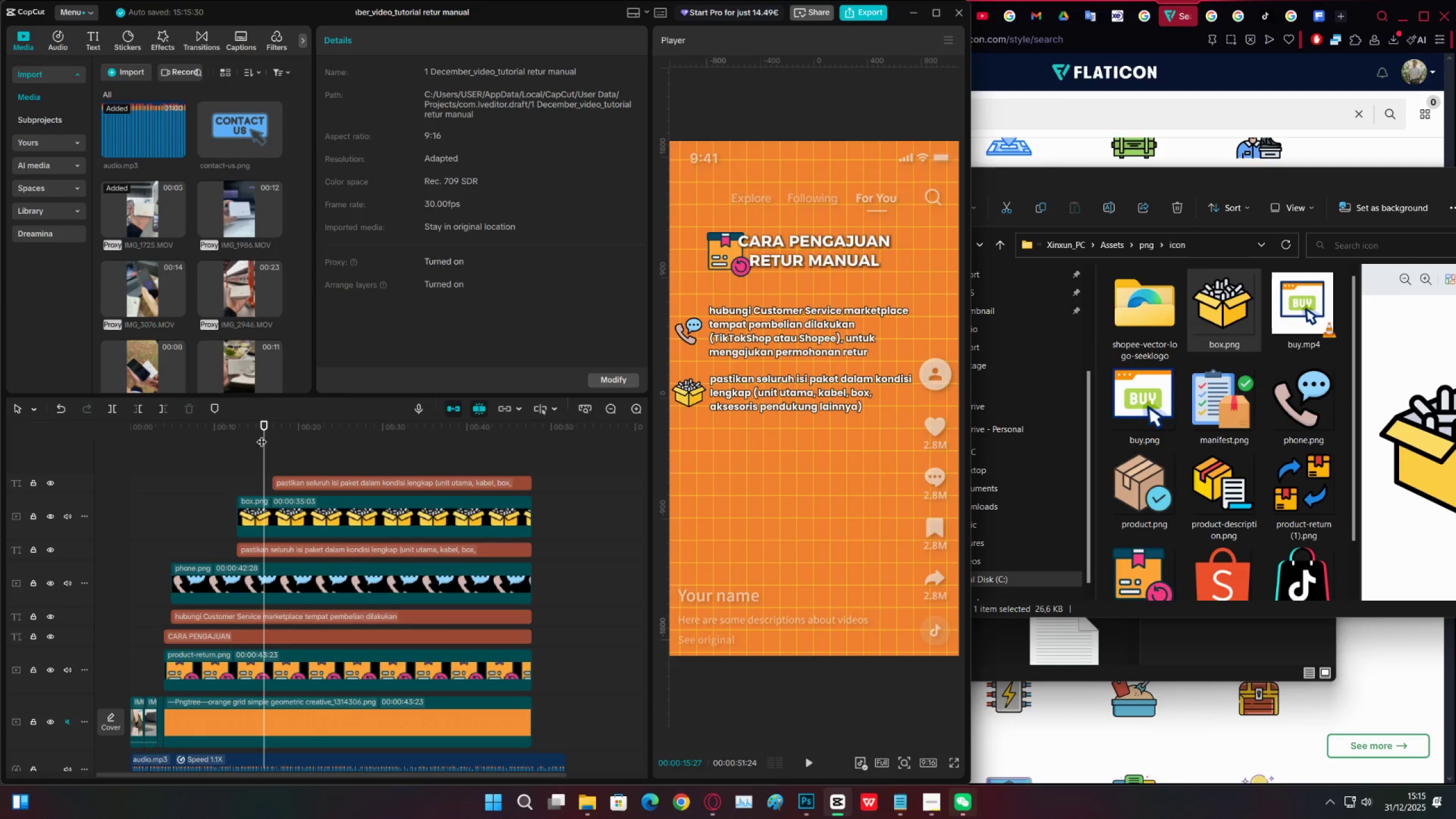 
left_click([272, 433])
 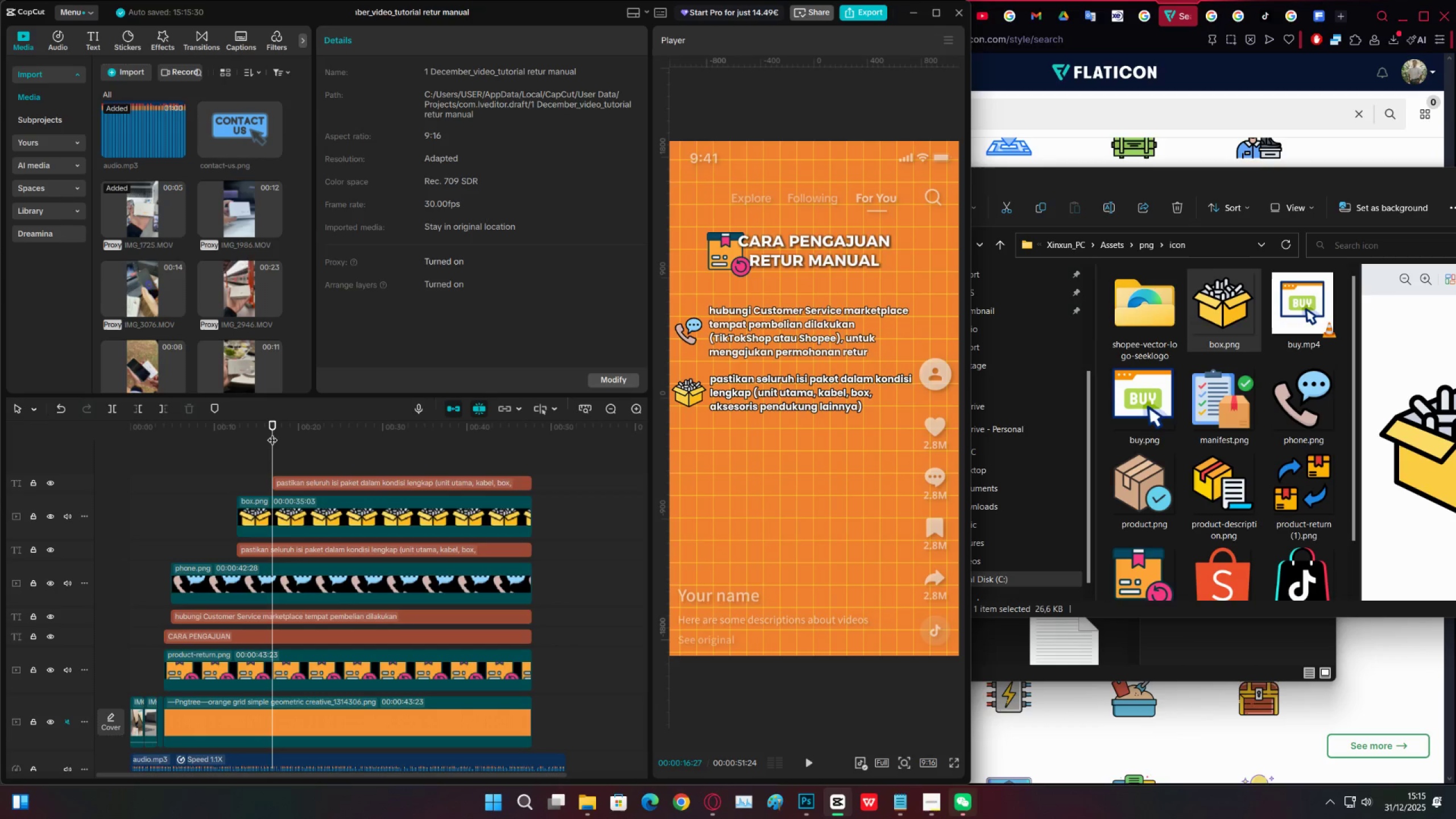 
key(Control+S)
 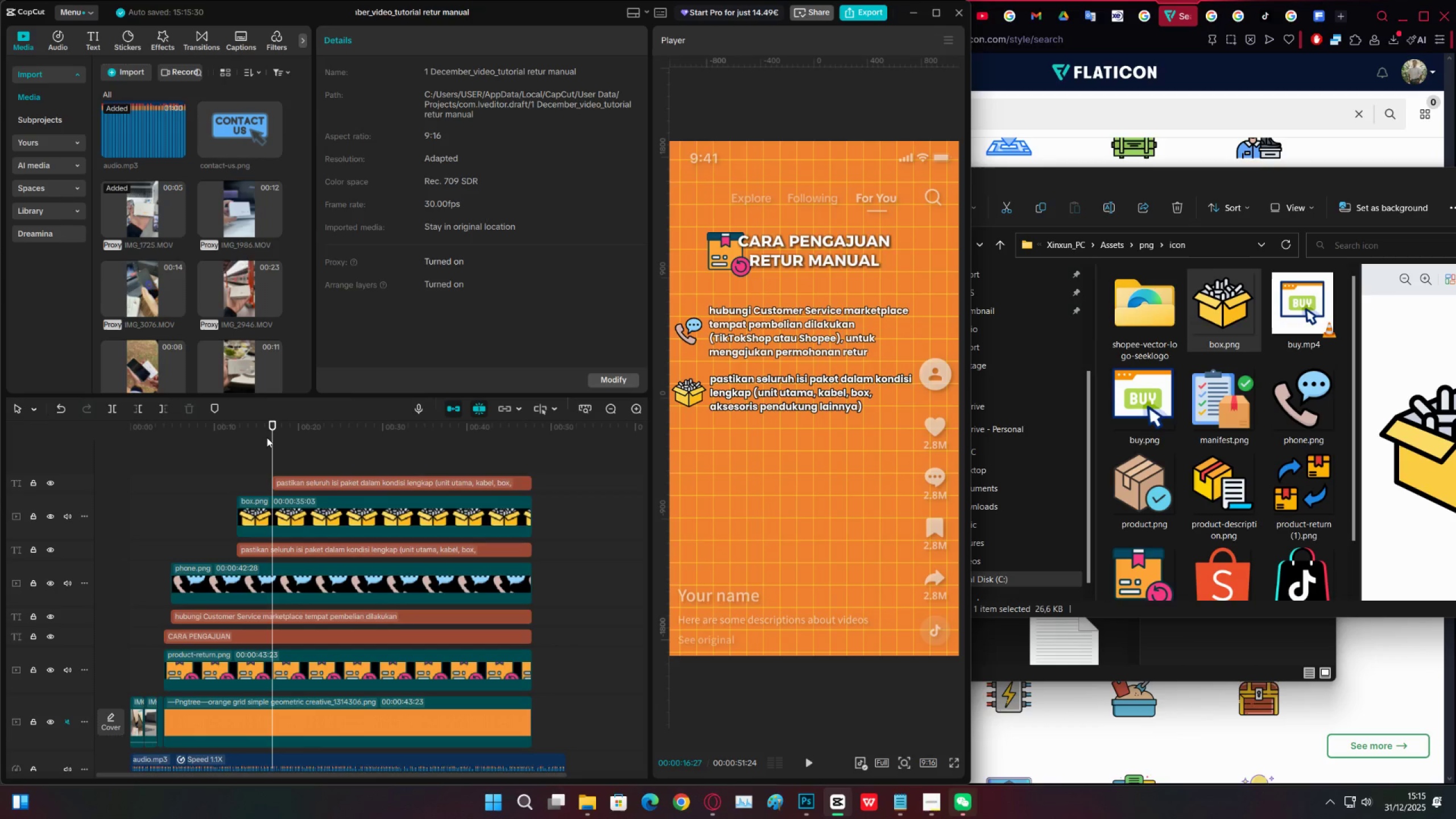 
left_click([266, 438])
 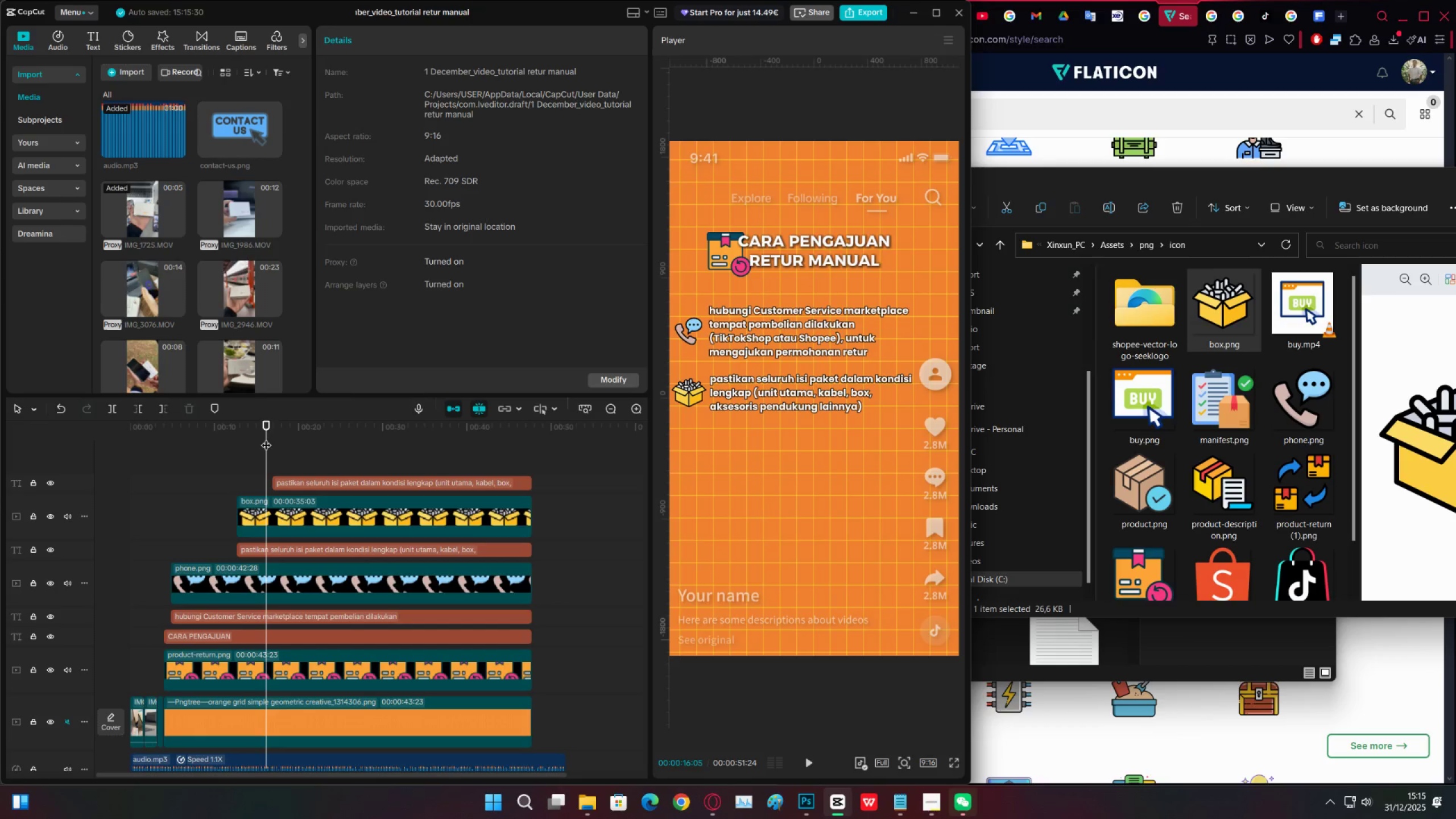 
key(Space)
 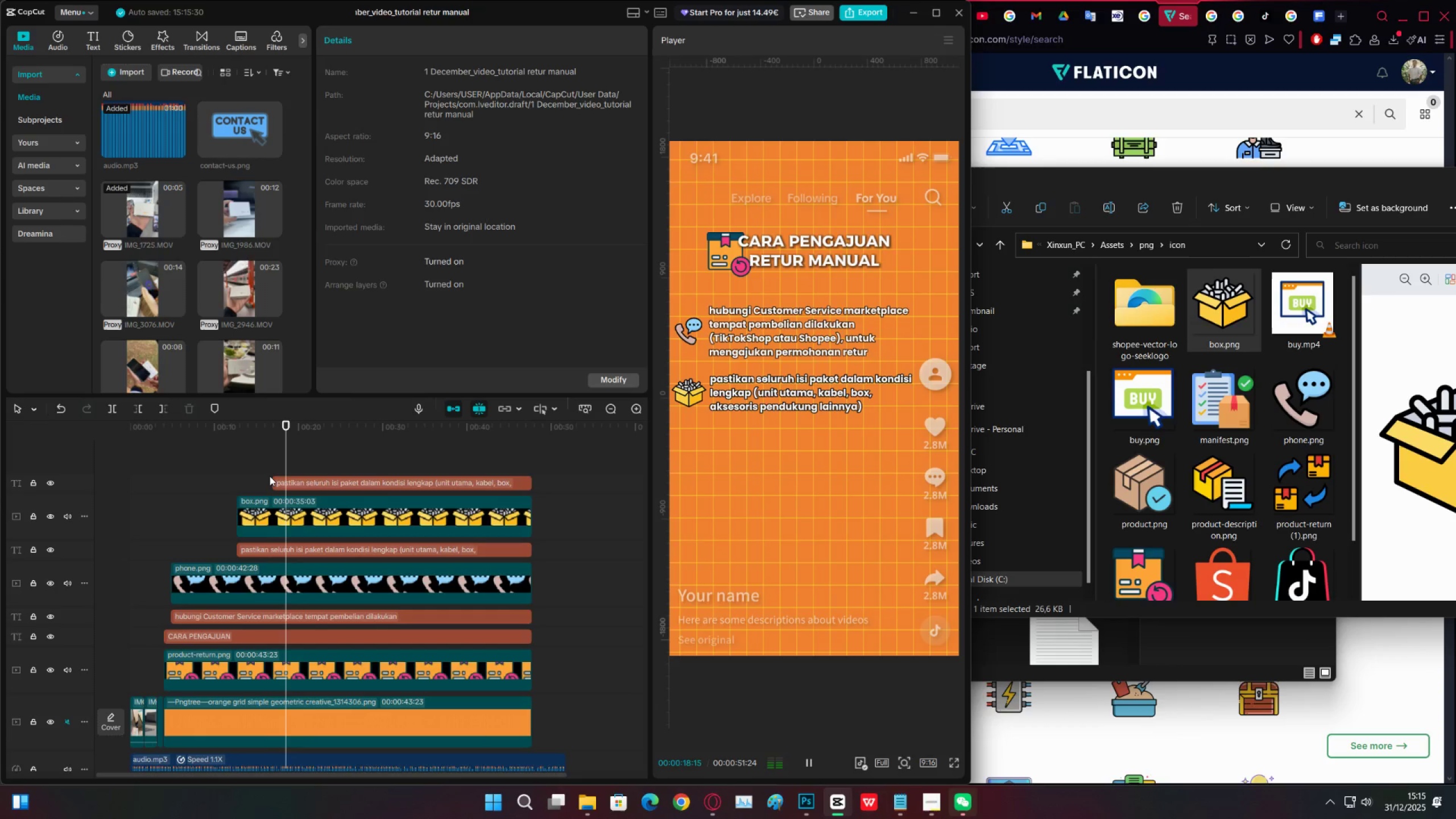 
key(Space)
 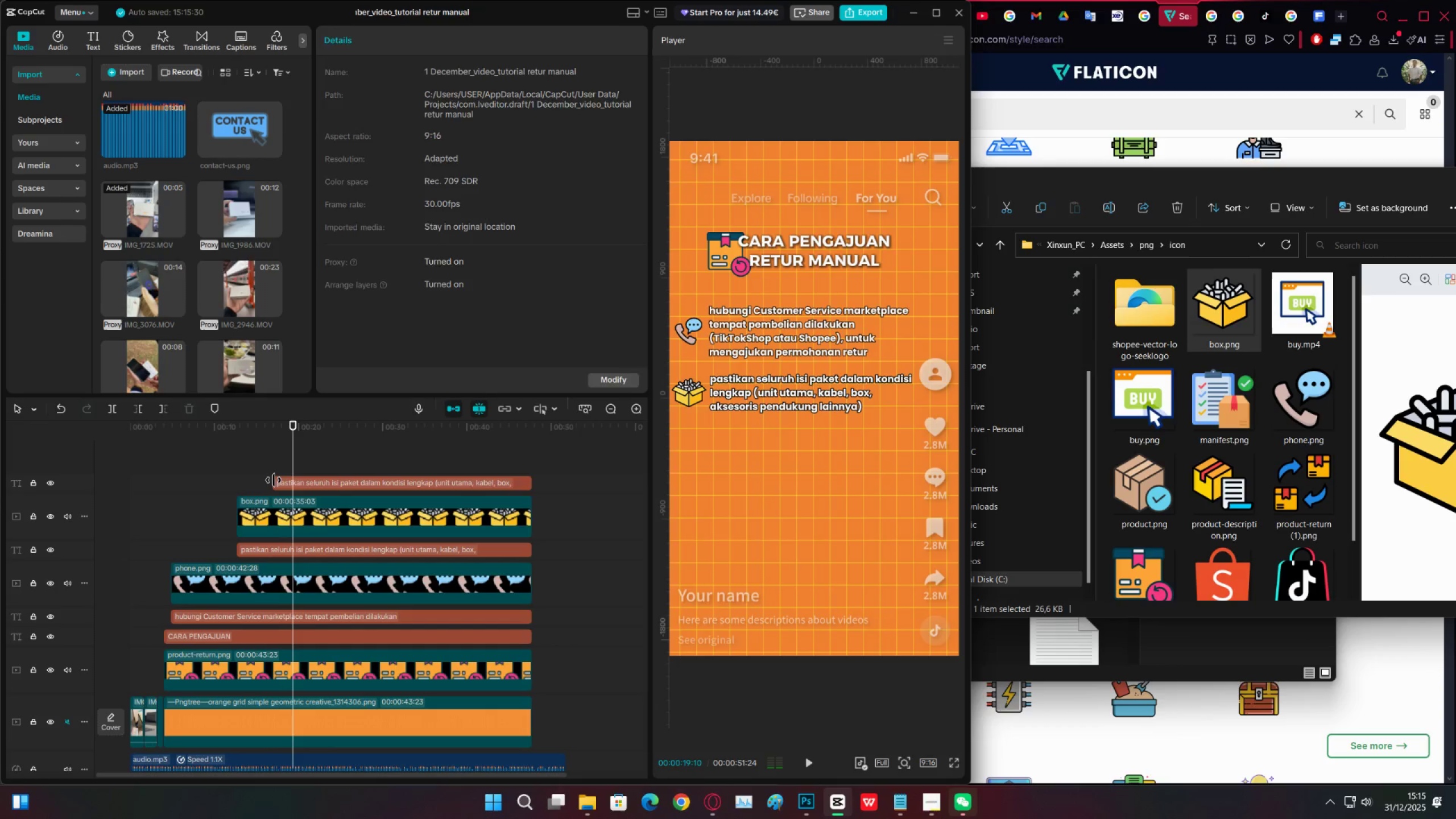 
left_click_drag(start_coordinate=[274, 480], to_coordinate=[303, 480])
 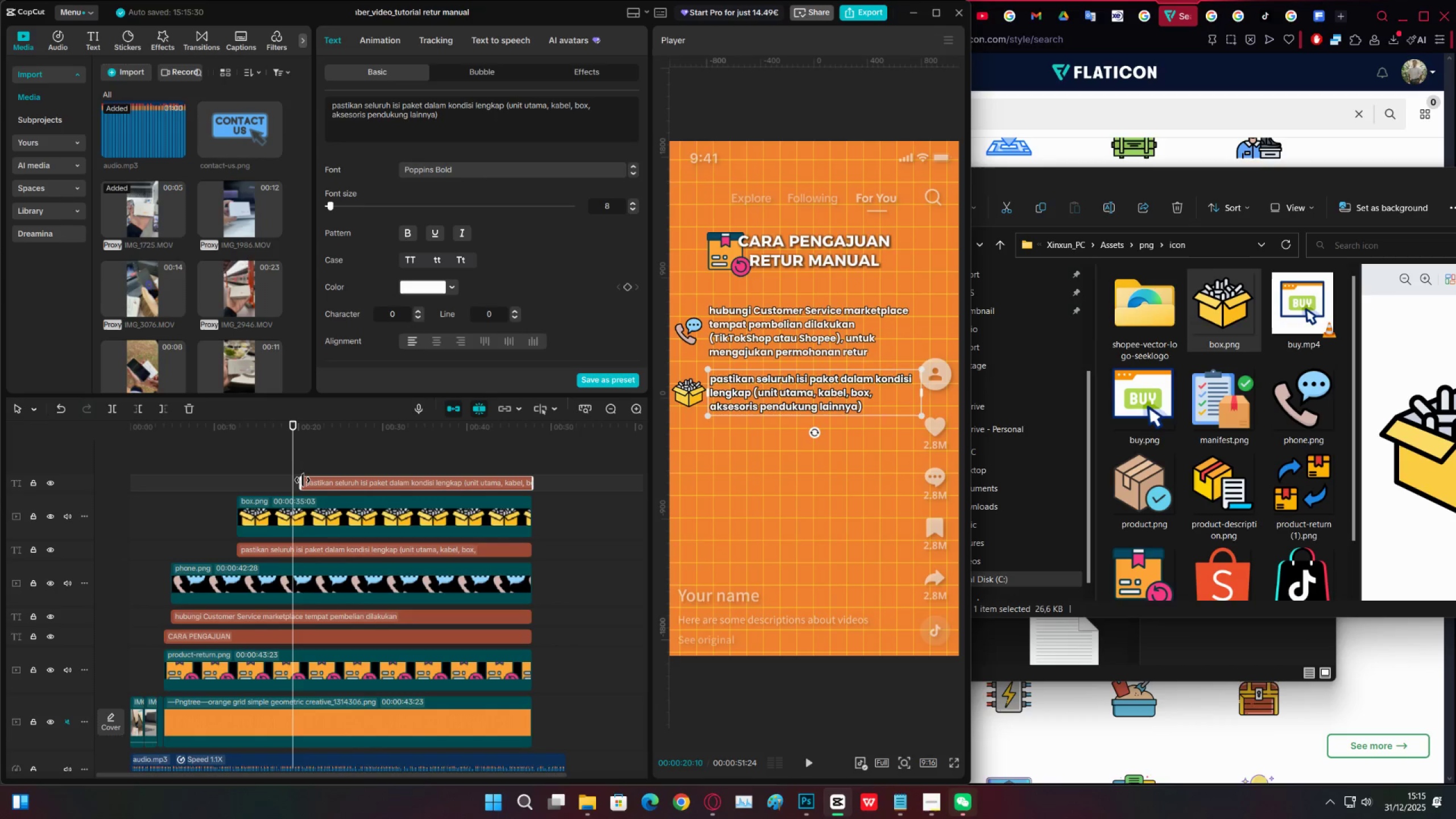 
key(Space)
 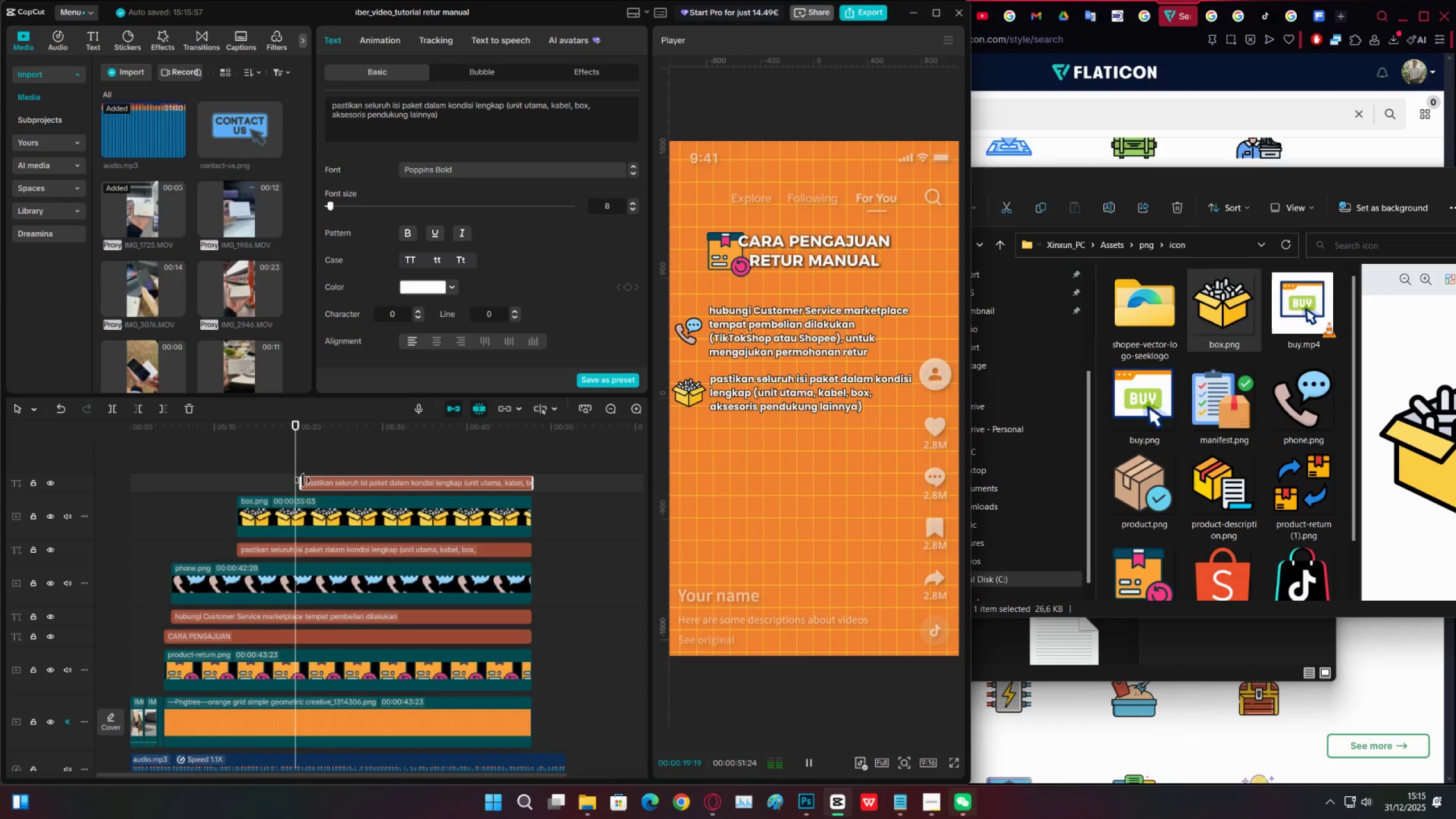 
key(Space)
 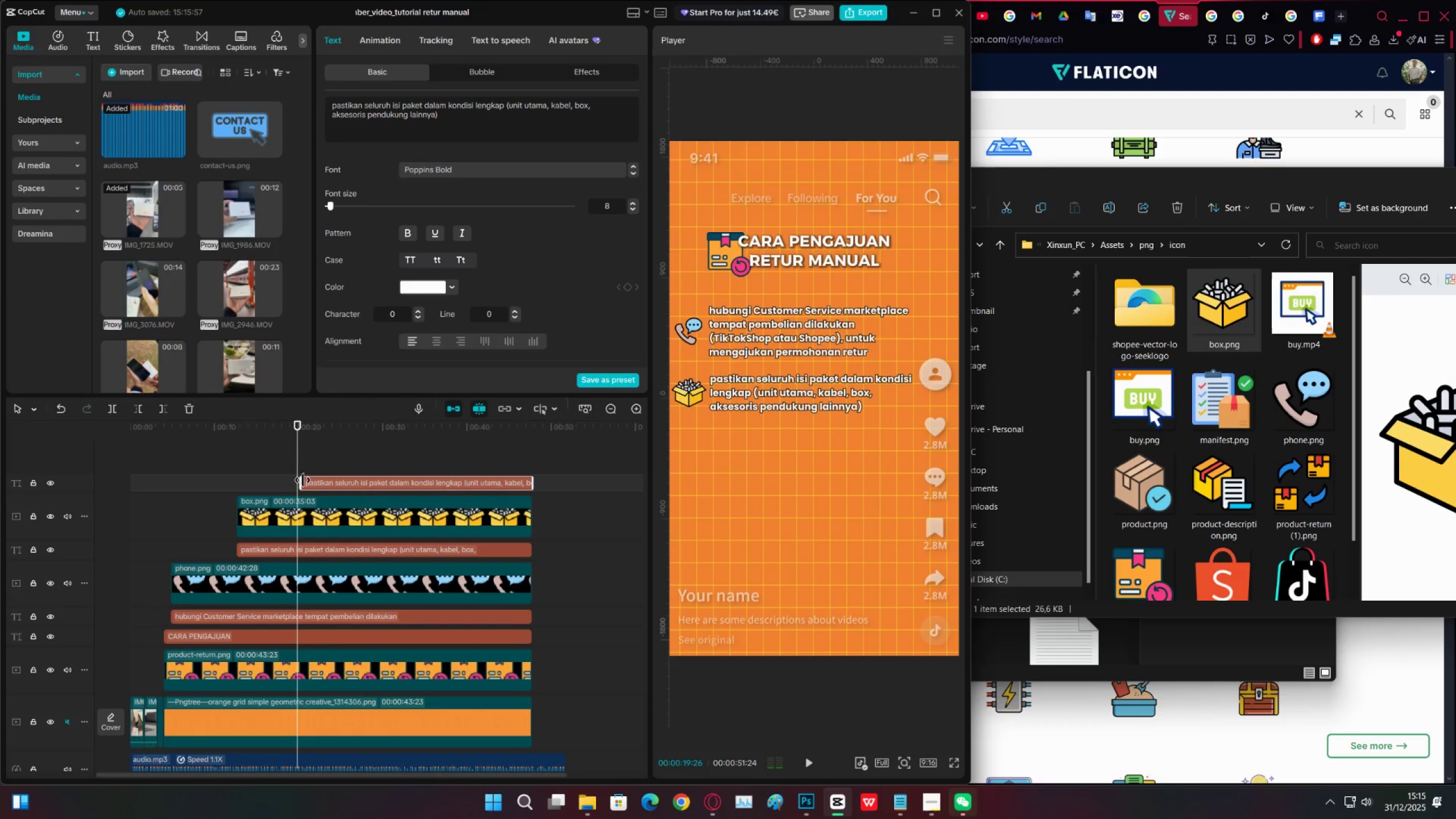 
left_click_drag(start_coordinate=[303, 480], to_coordinate=[298, 480])
 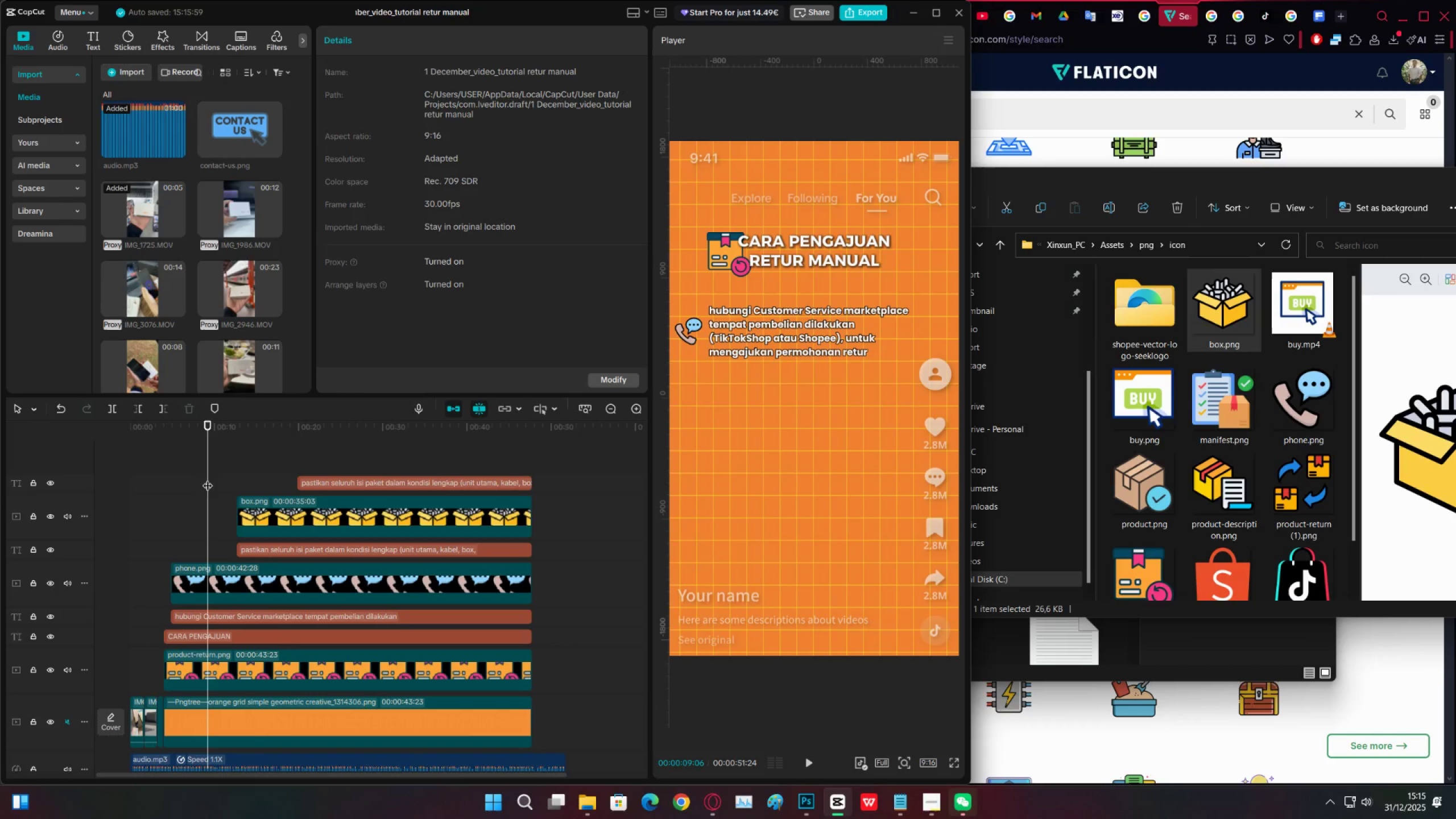 
double_click([174, 482])
 